 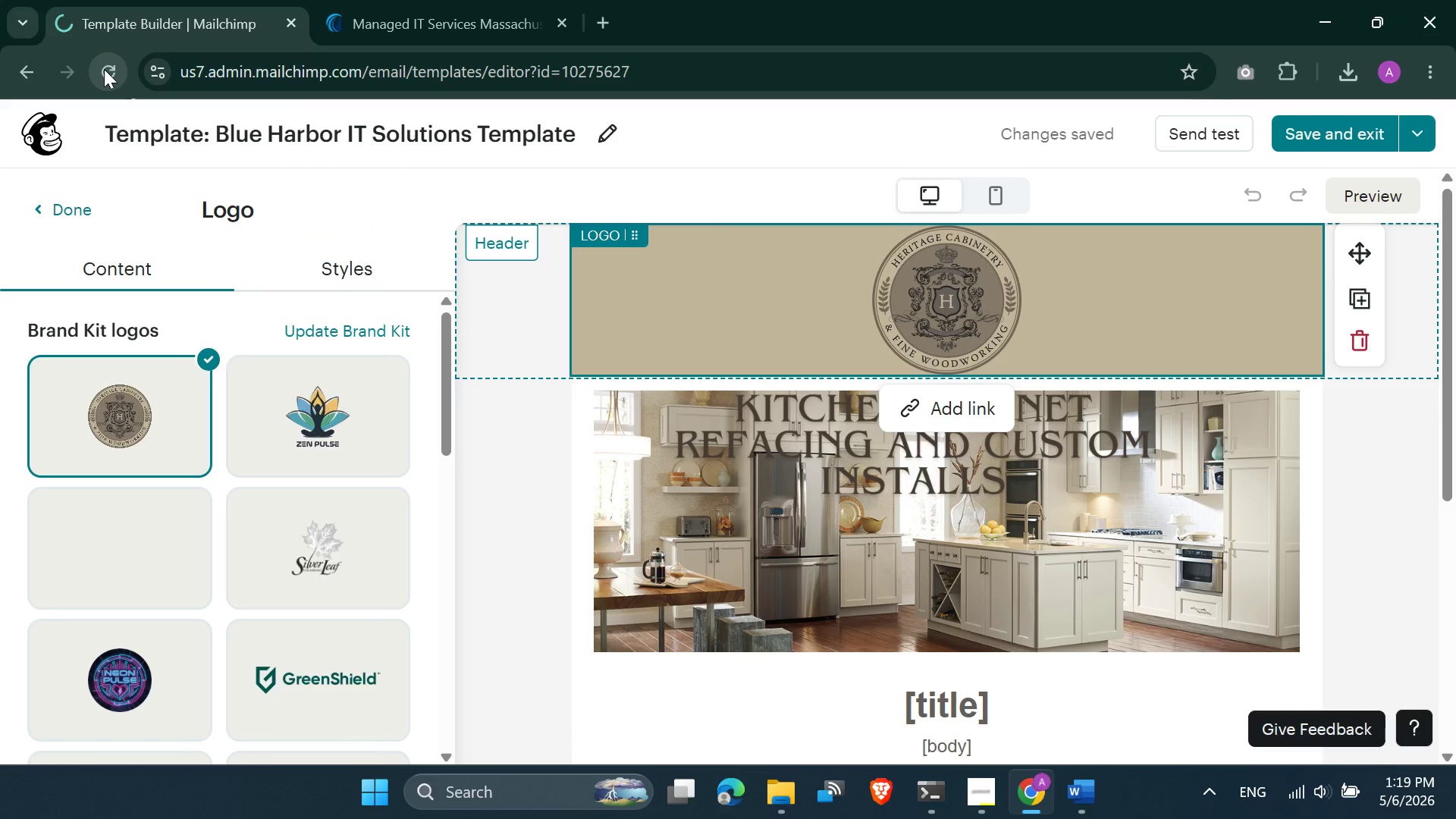 
mouse_move([284, 286])
 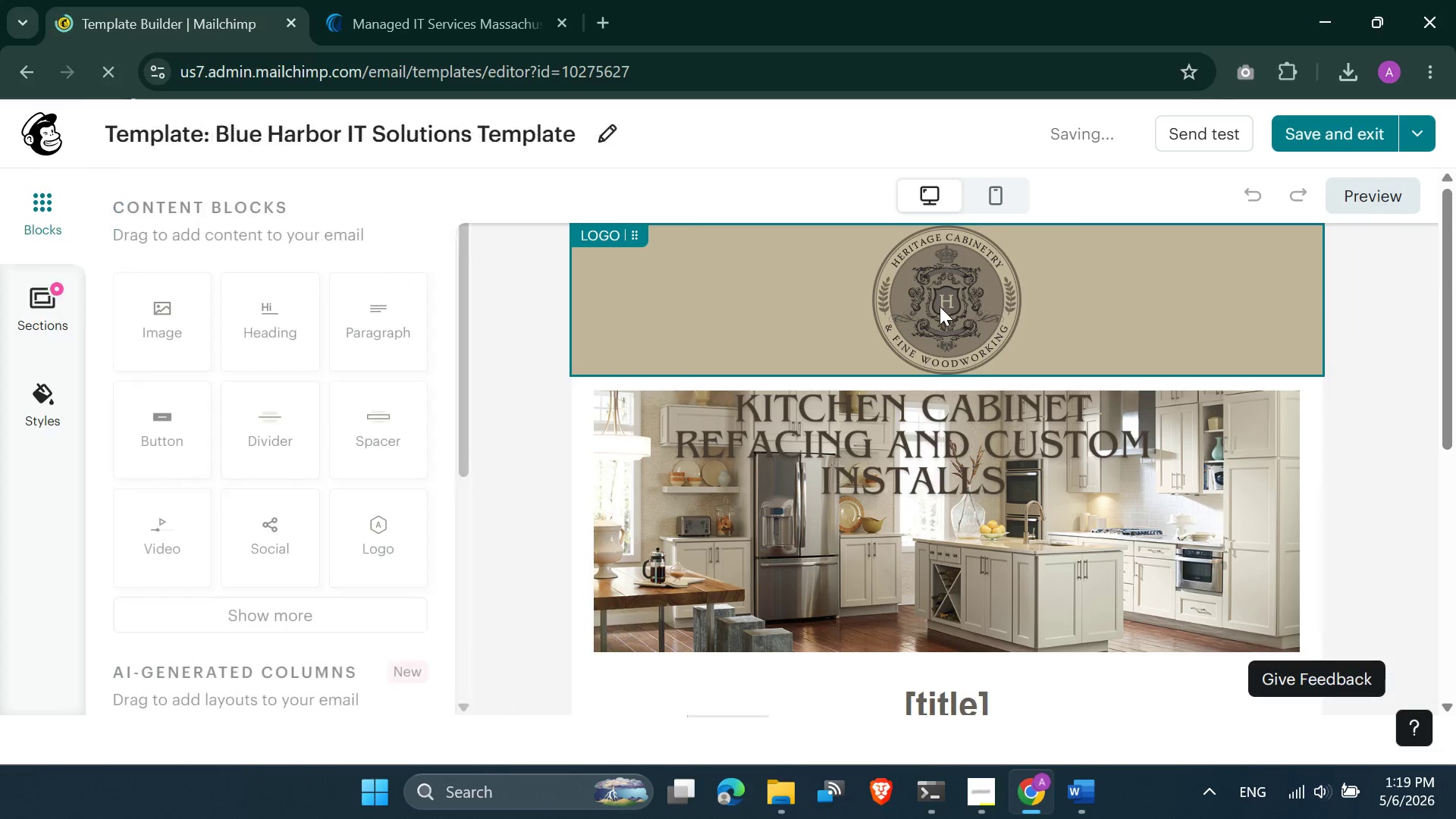 
left_click([940, 306])
 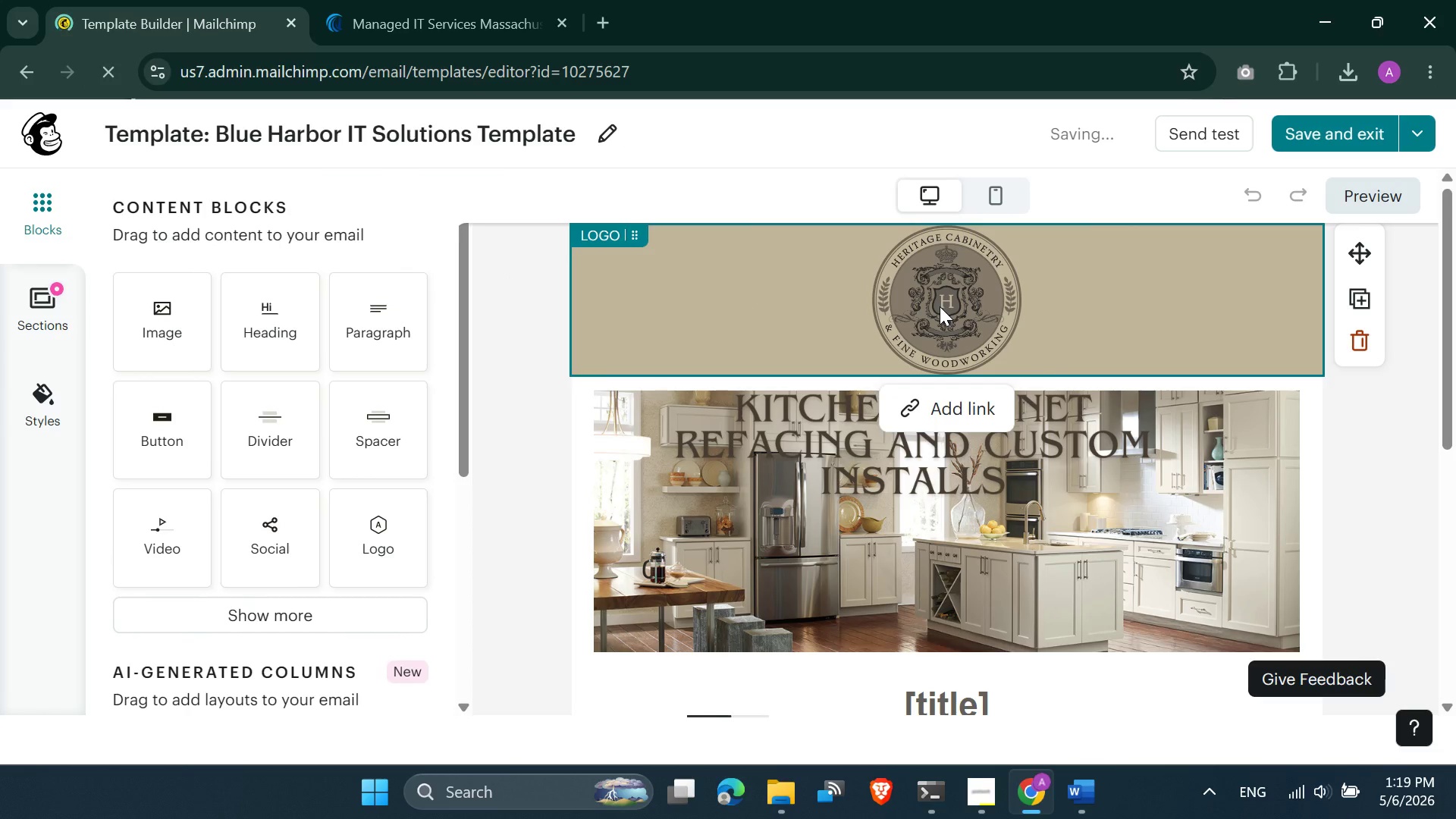 
left_click([940, 306])
 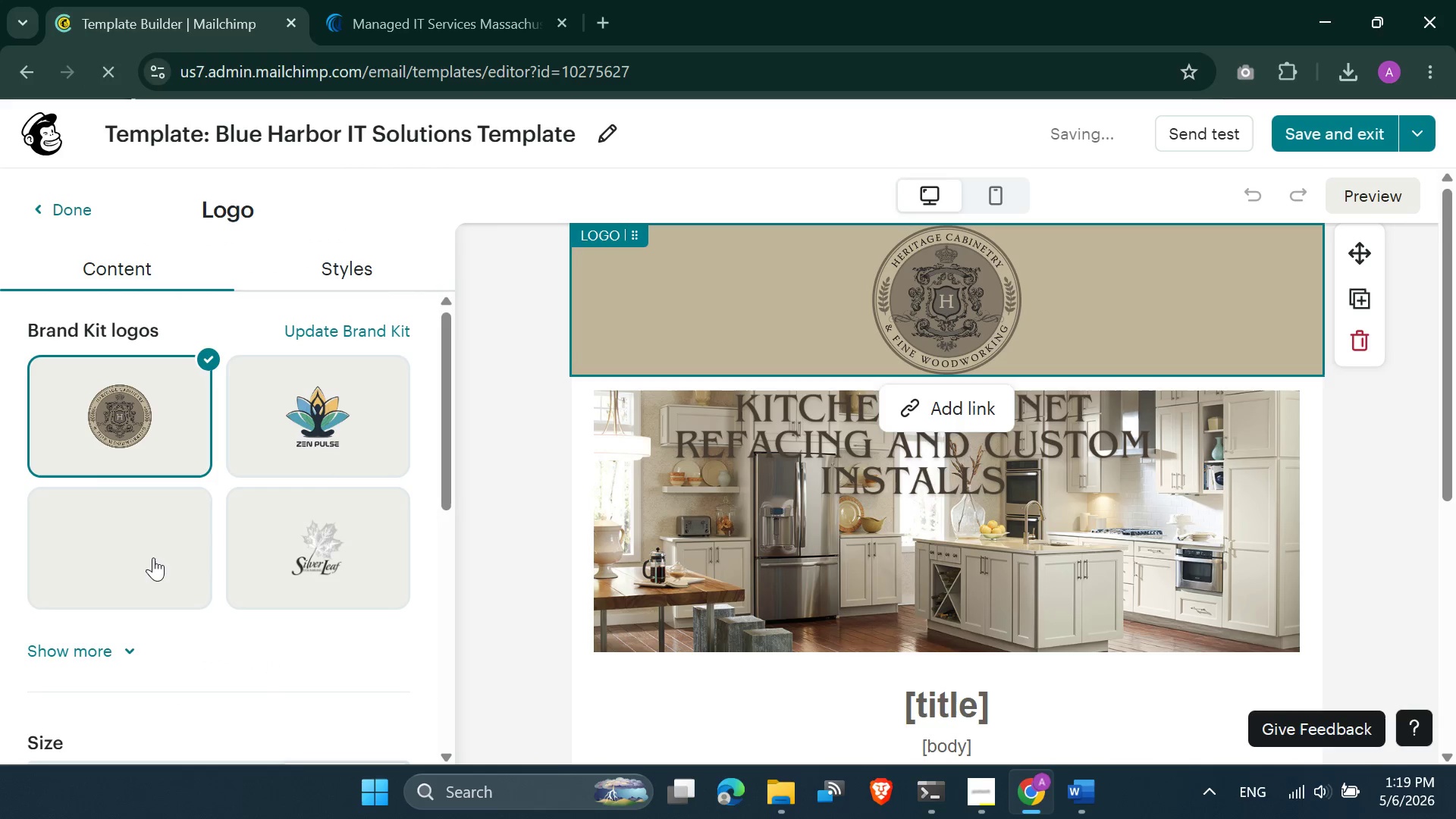 
left_click([108, 654])
 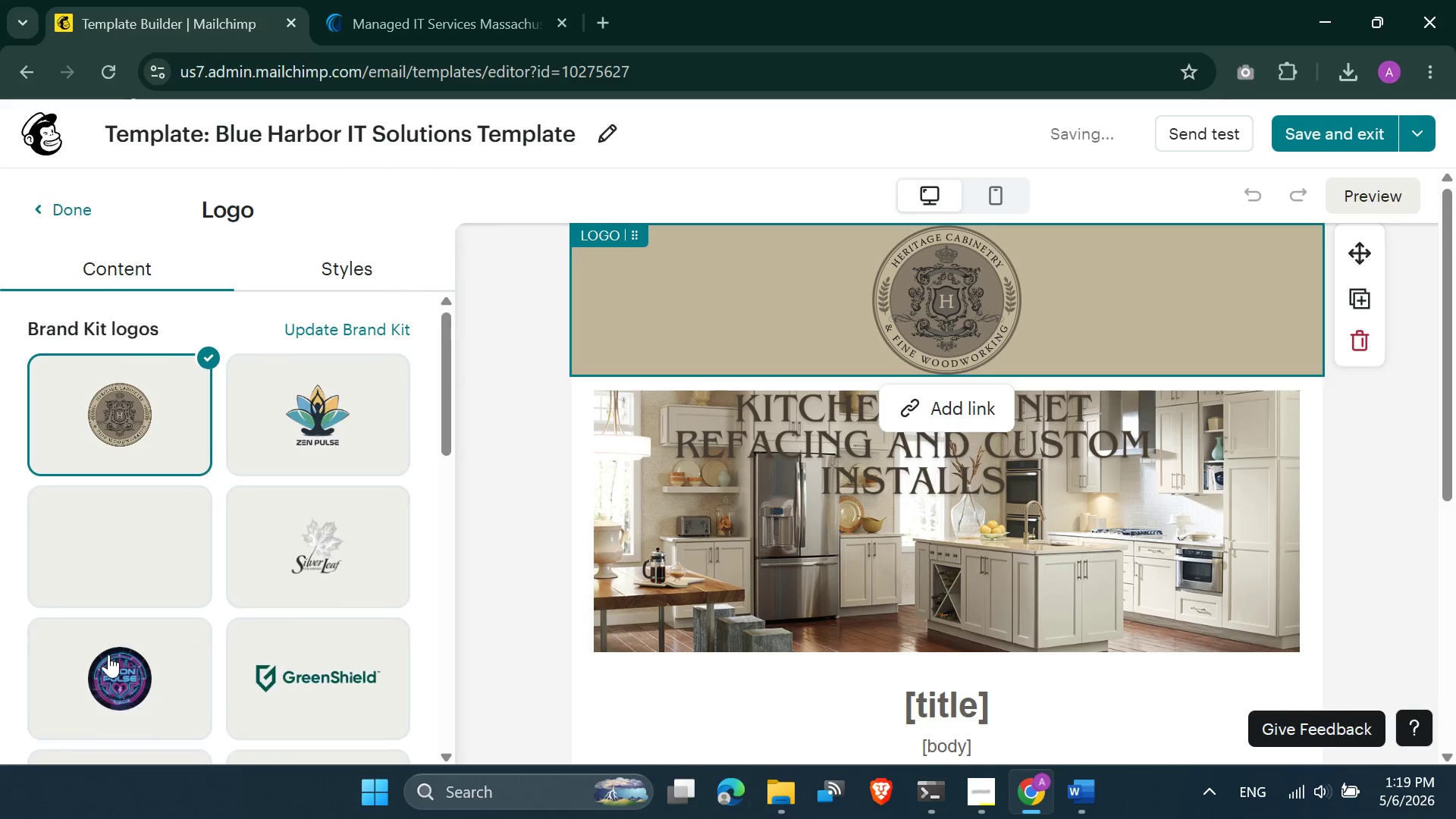 
scroll: coordinate [108, 654], scroll_direction: down, amount: 2.0
 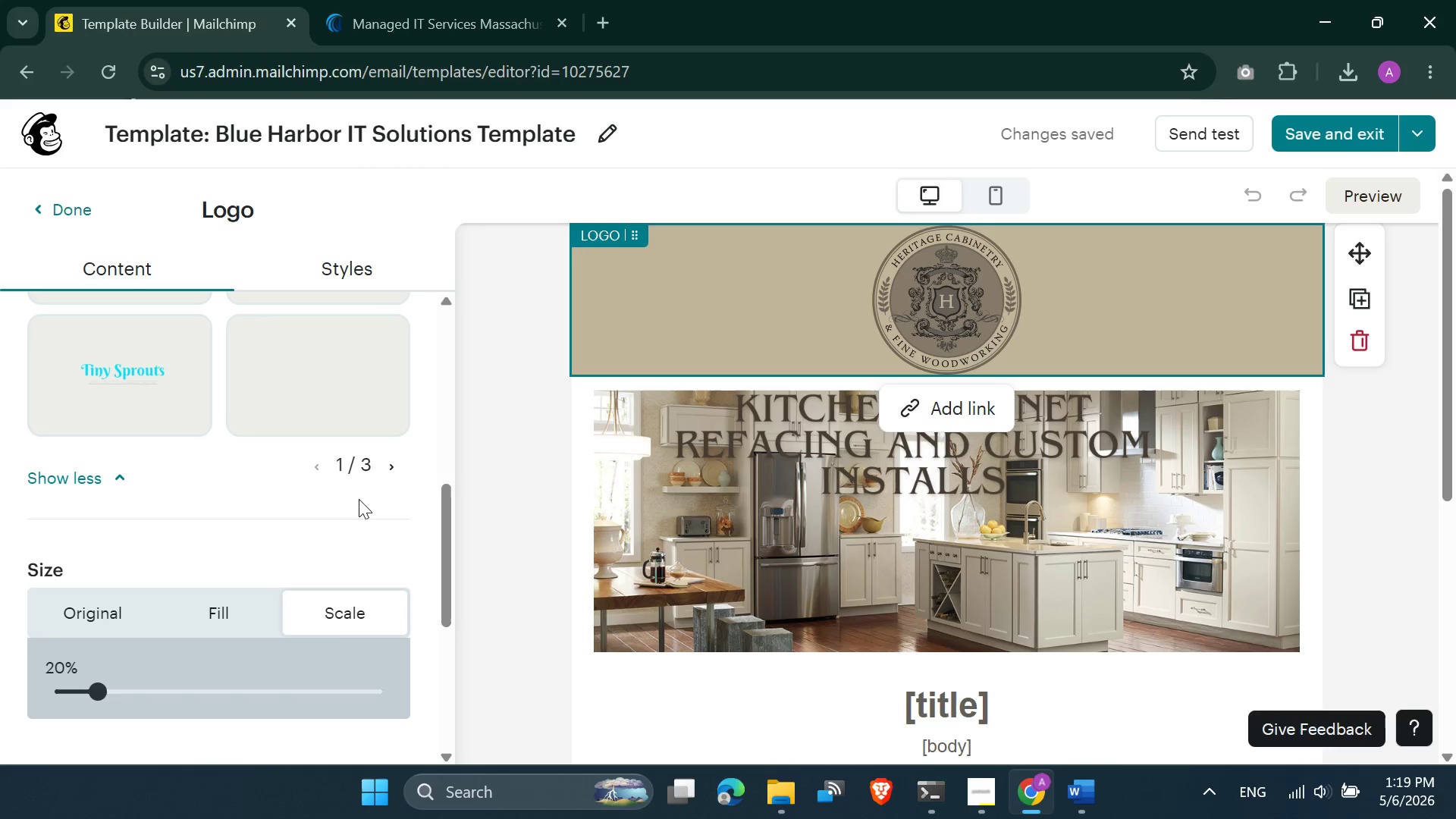 
left_click([388, 466])
 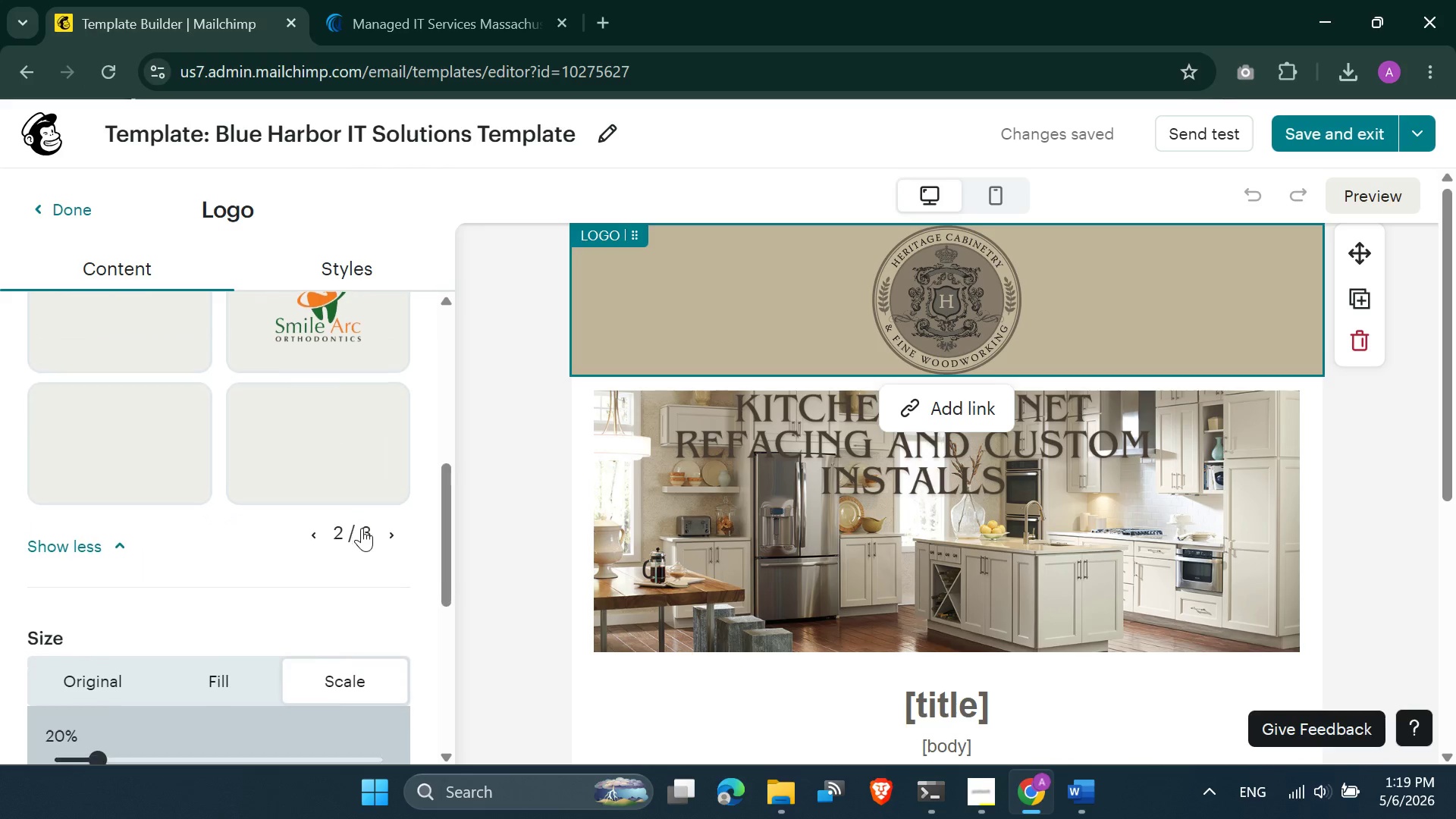 
left_click([383, 510])
 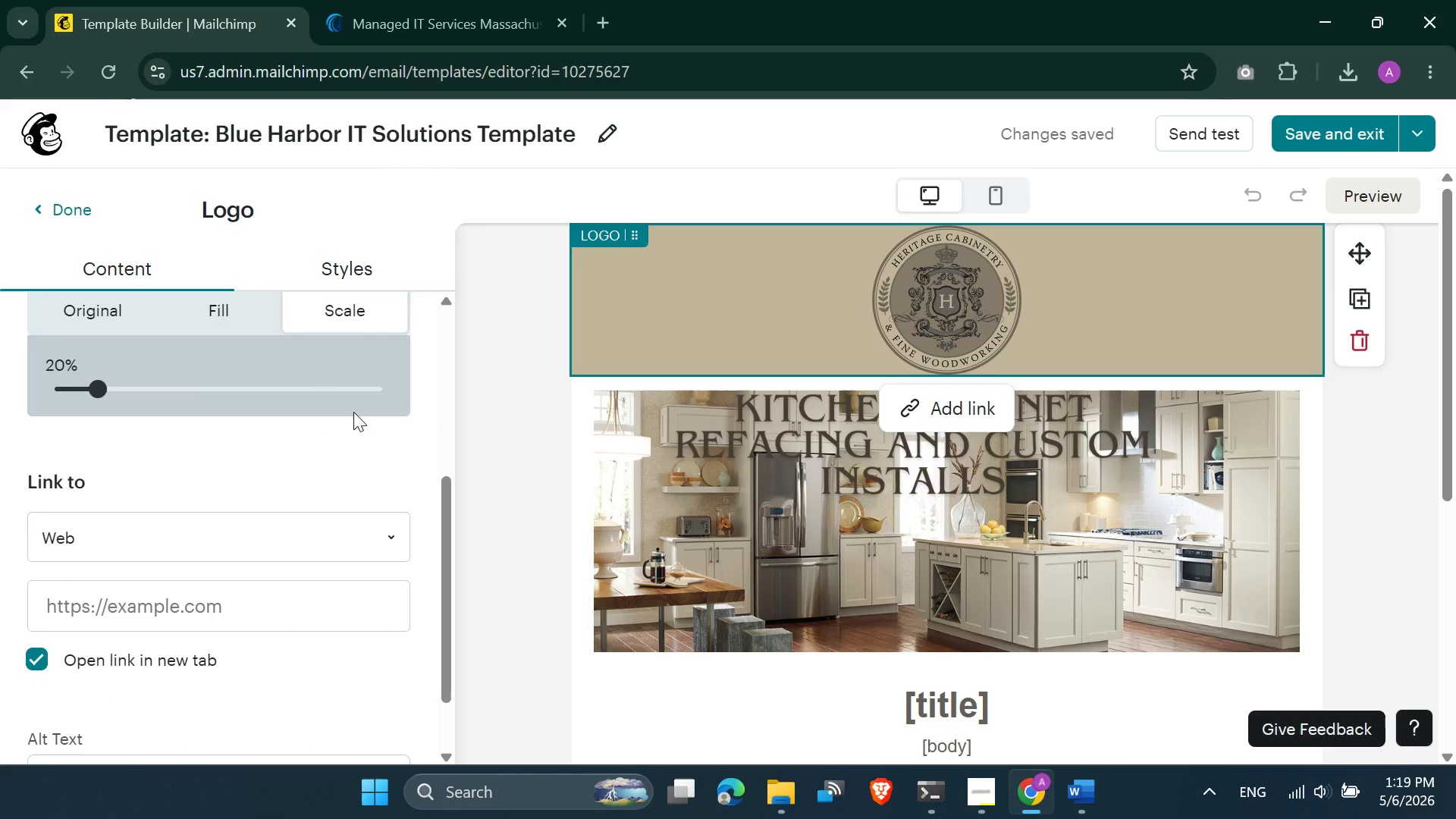 
wait(5.55)
 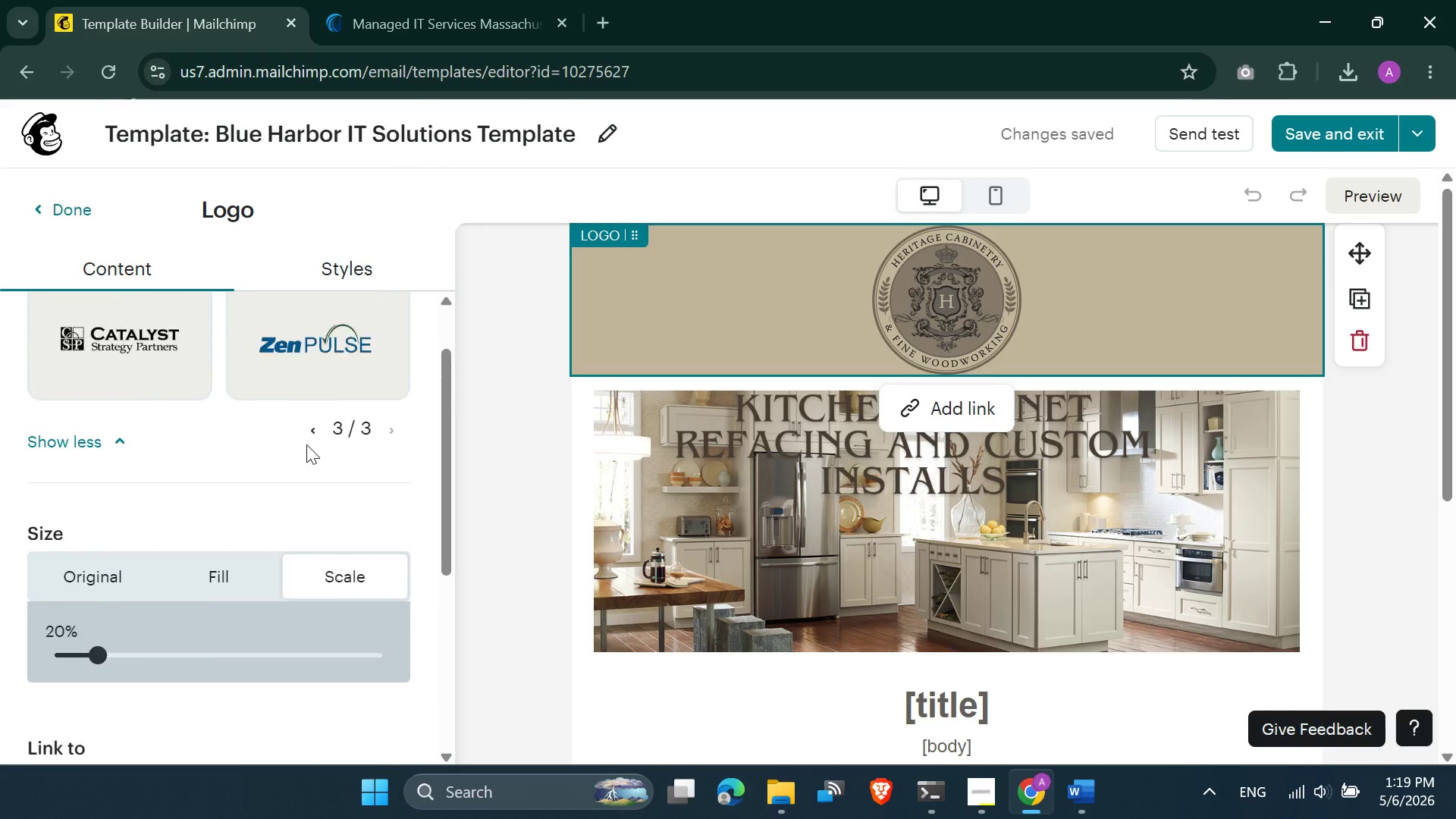 
left_click([740, 791])
 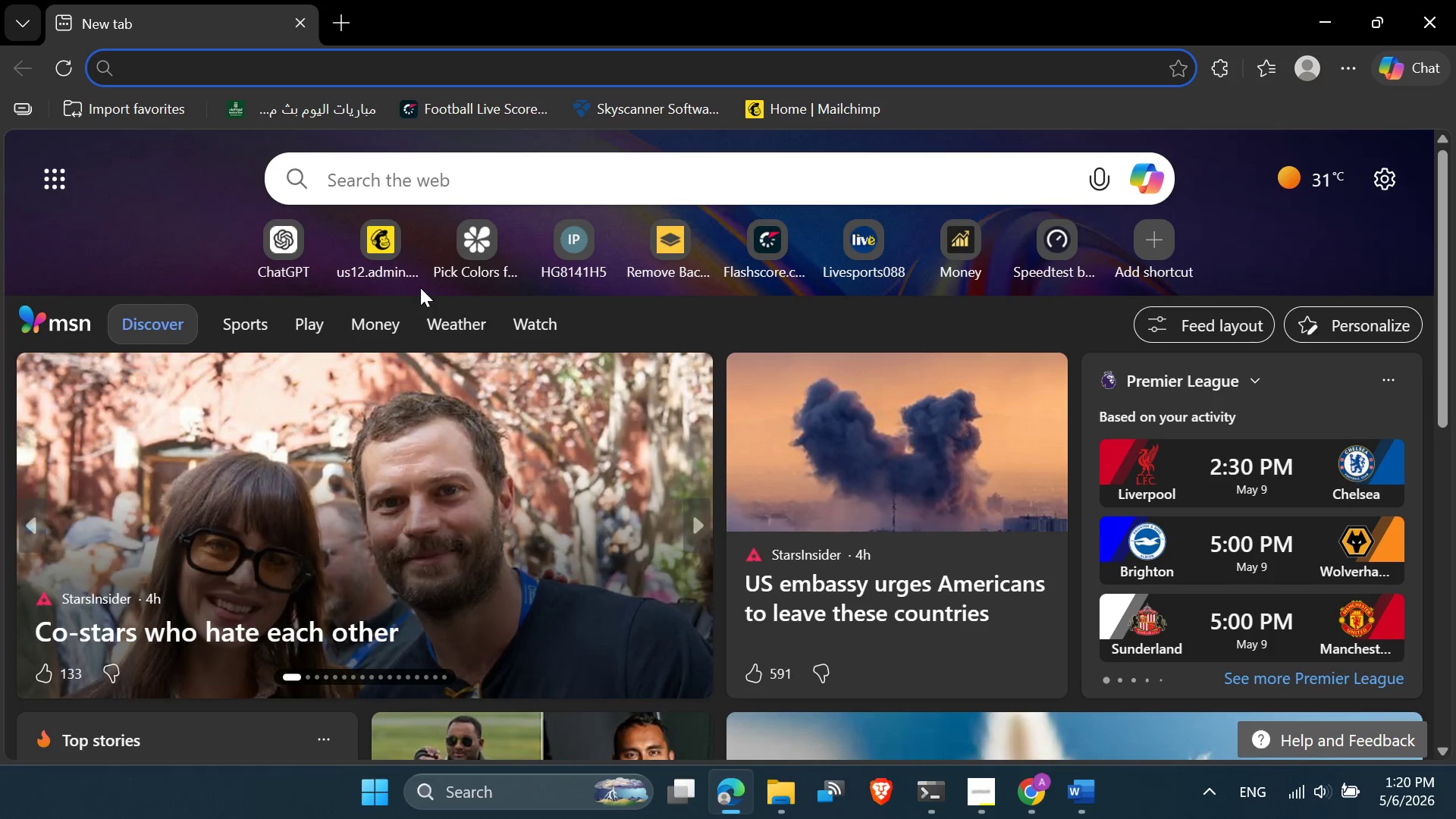 
left_click([388, 273])
 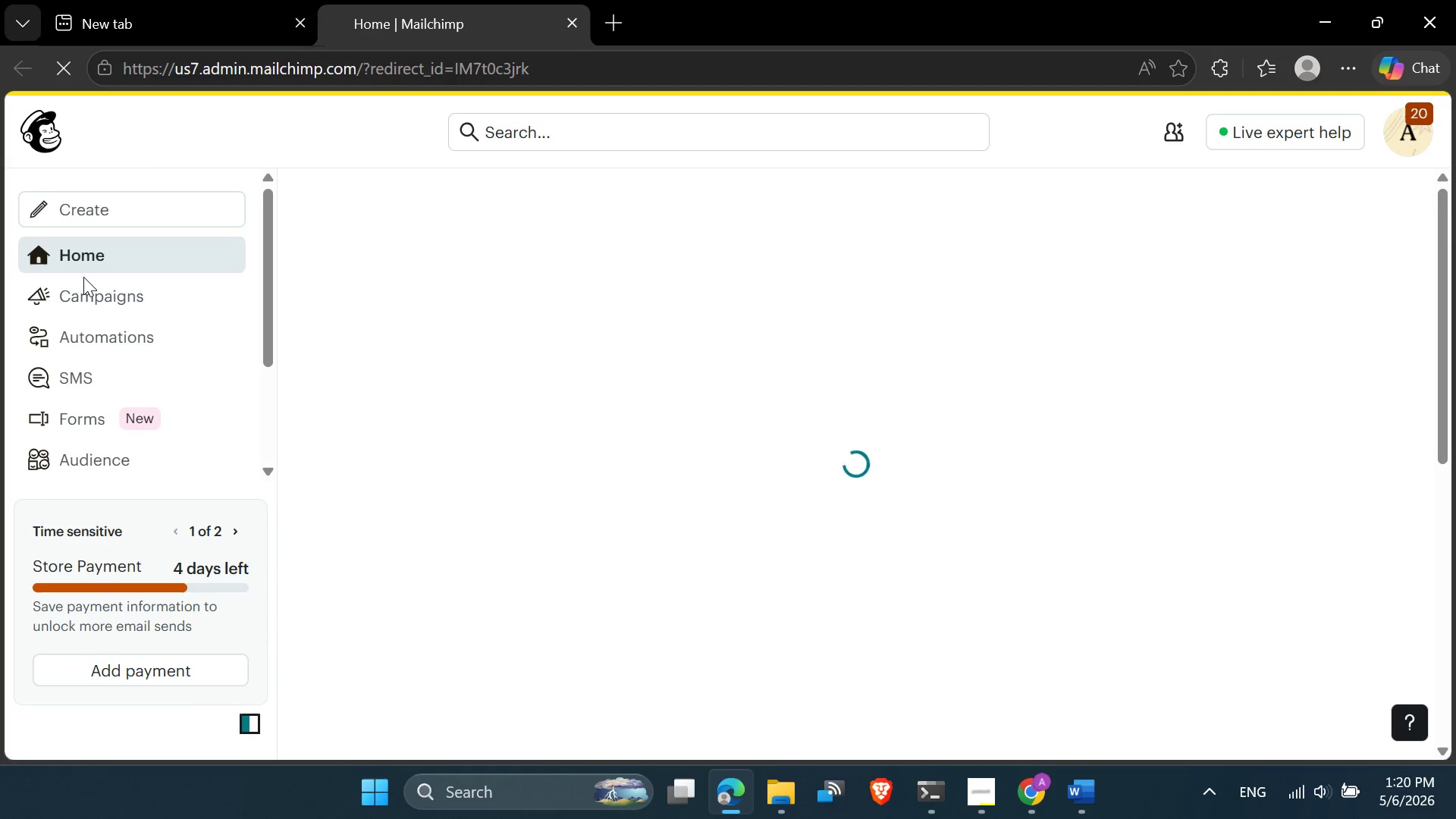 
wait(18.12)
 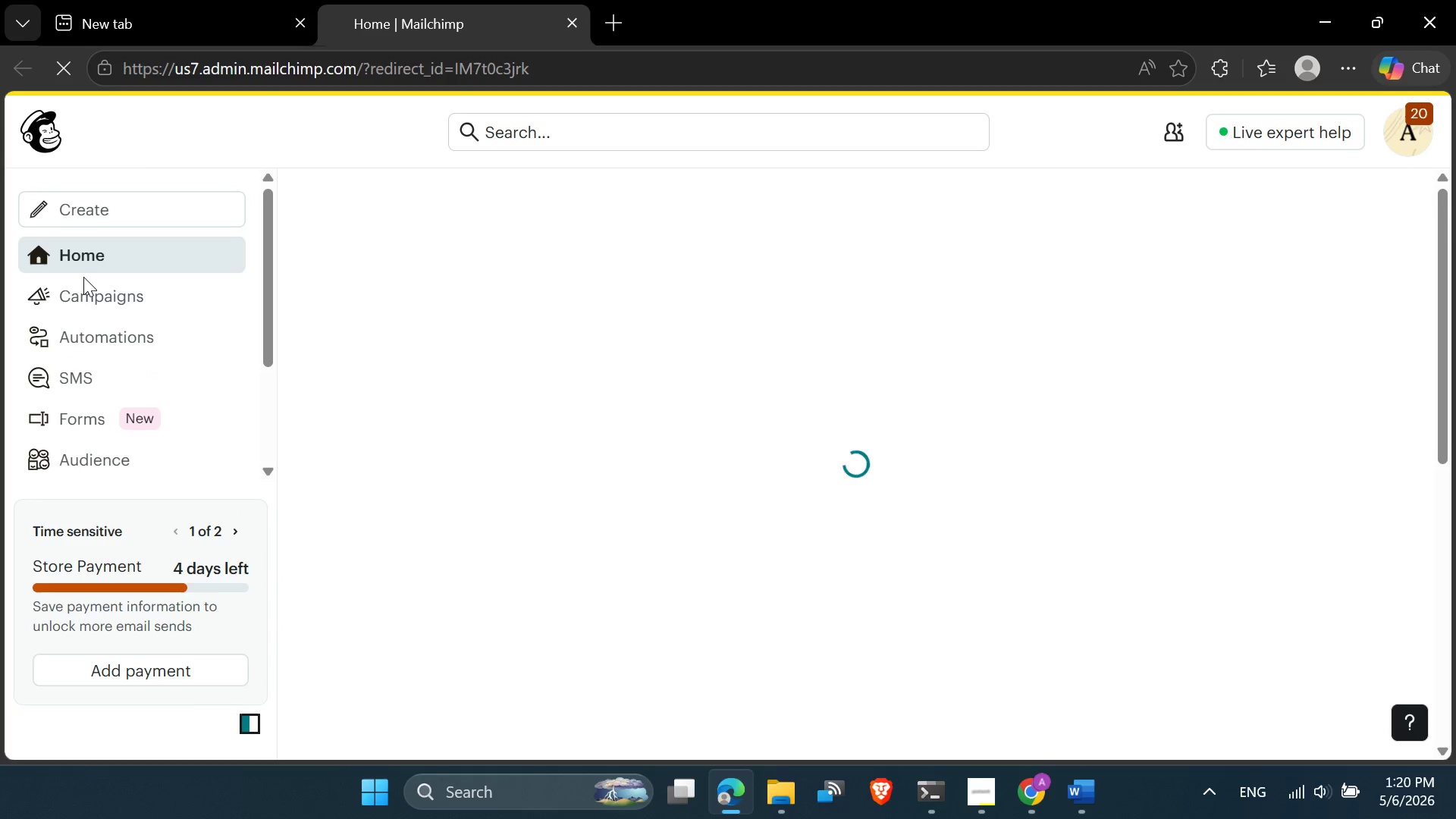 
left_click([116, 256])
 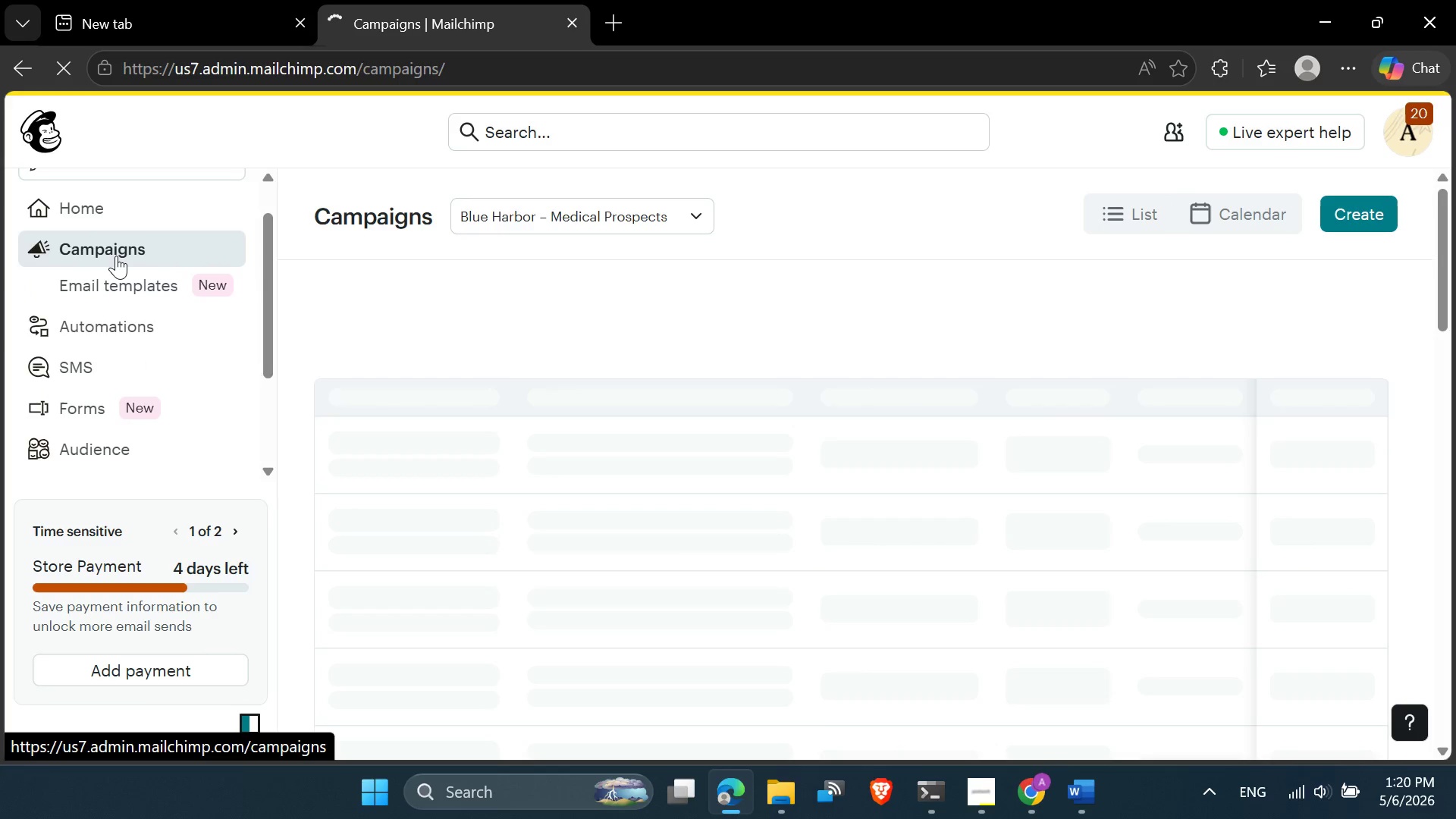 
wait(10.03)
 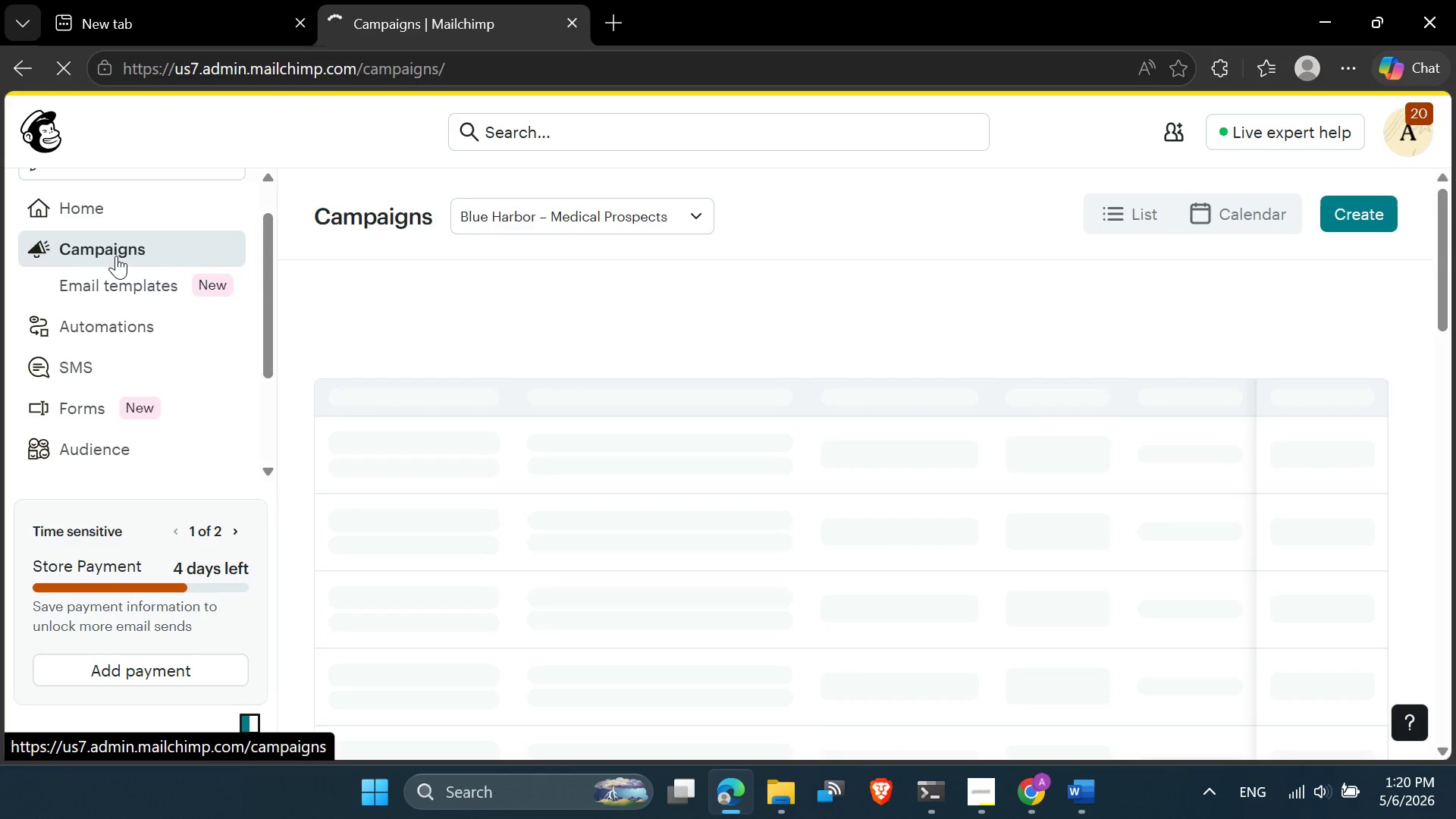 
left_click([127, 287])
 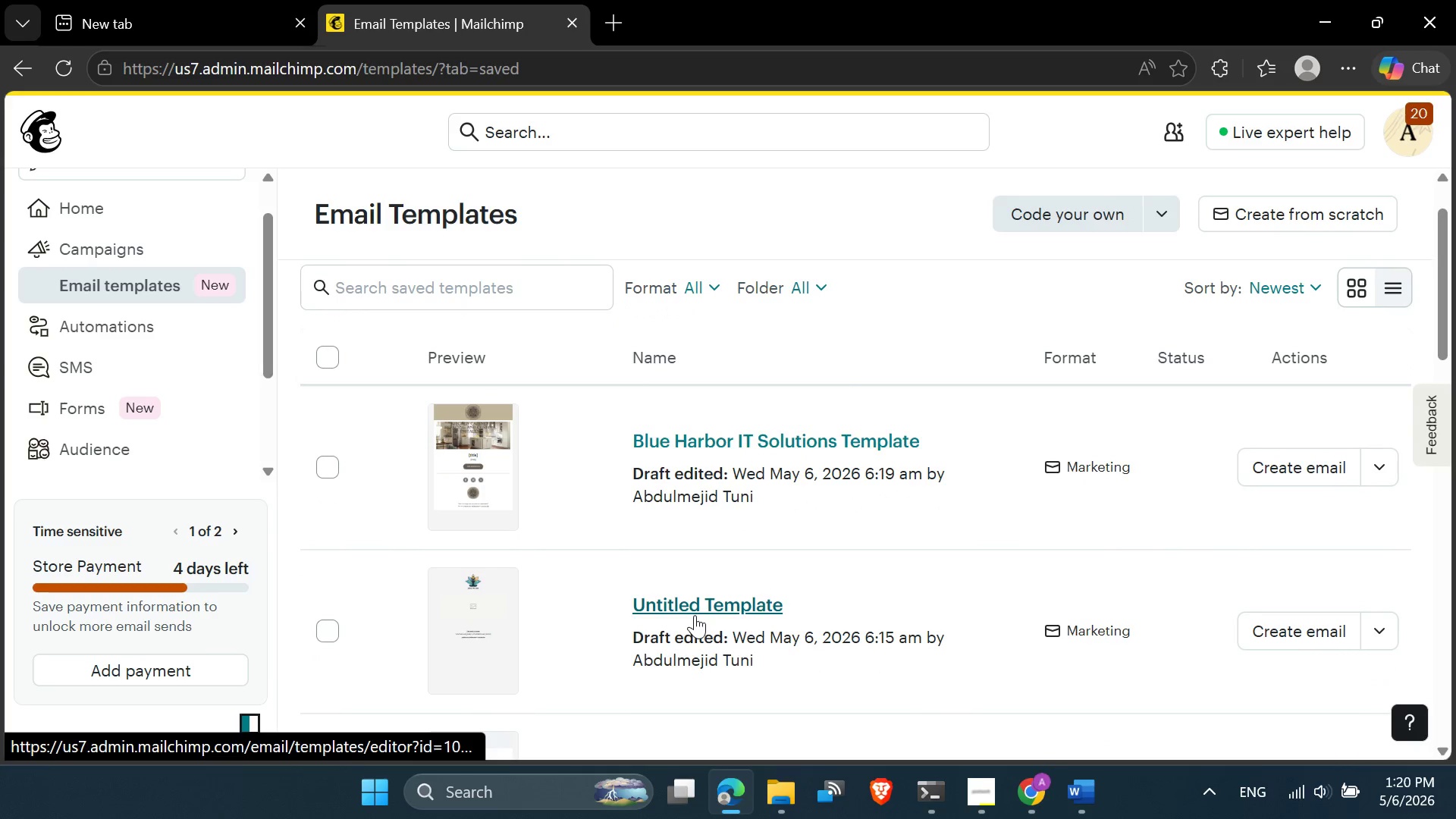 
wait(6.58)
 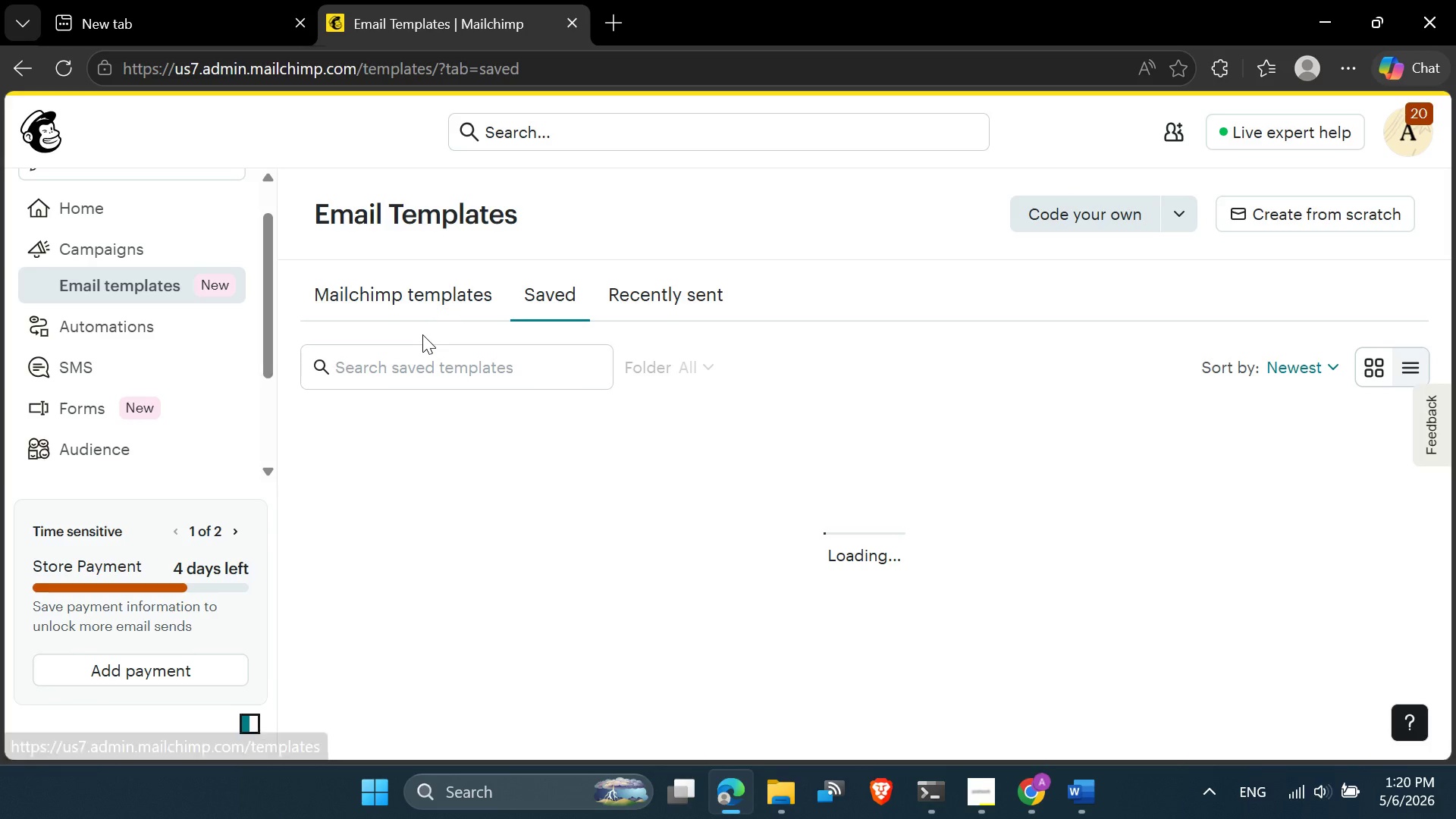 
left_click([748, 443])
 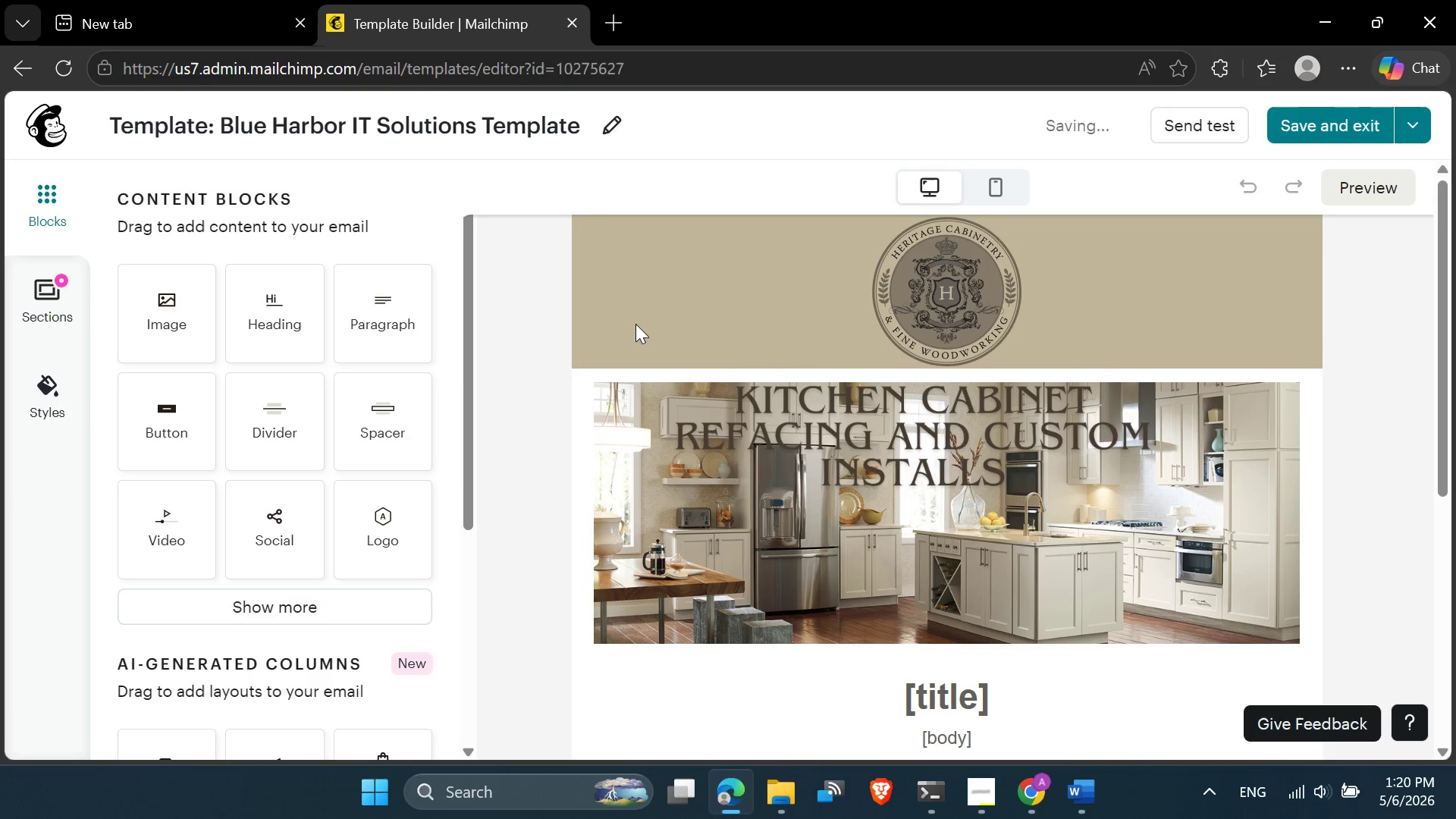 
left_click([923, 286])
 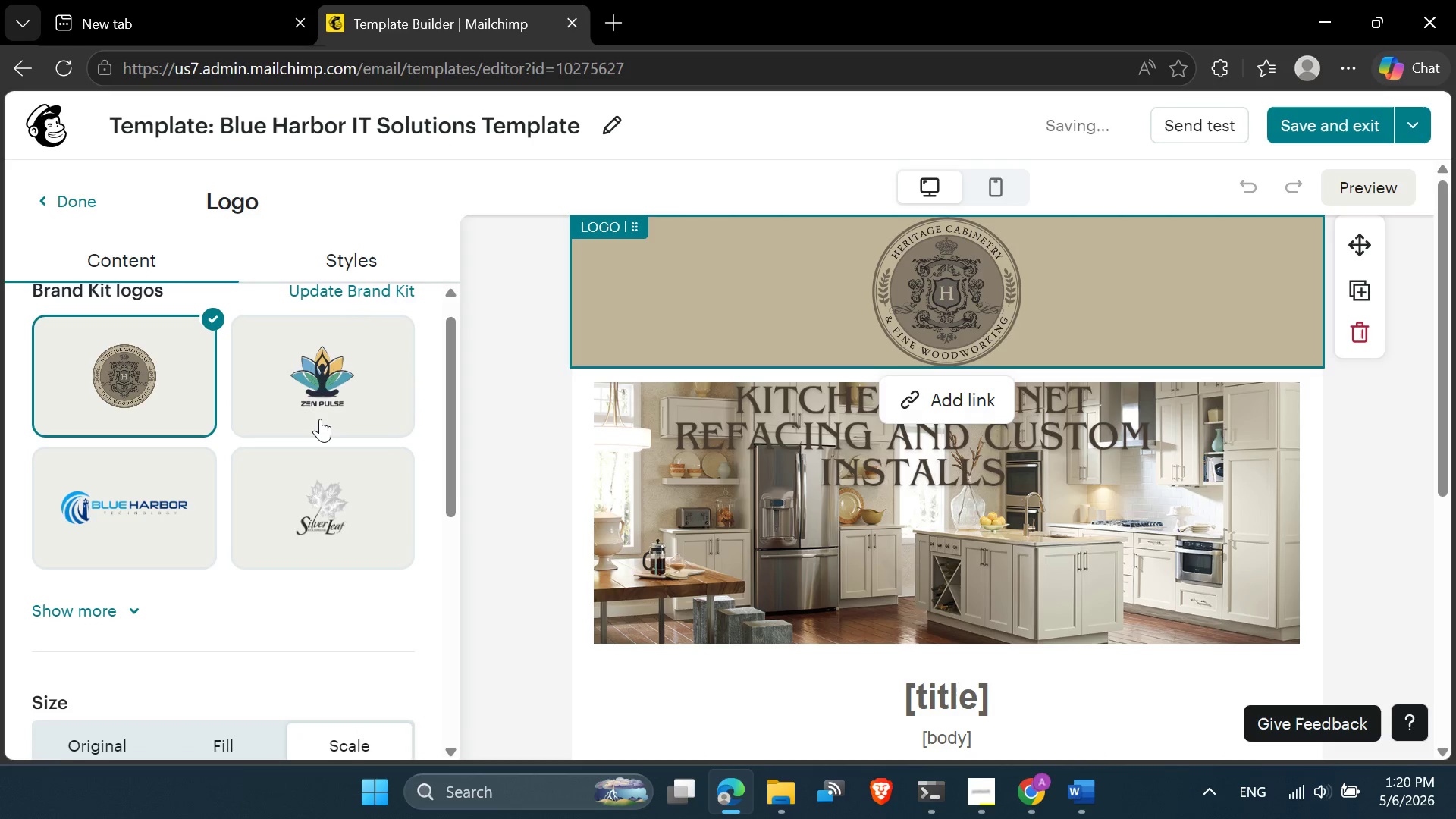 
left_click([144, 529])
 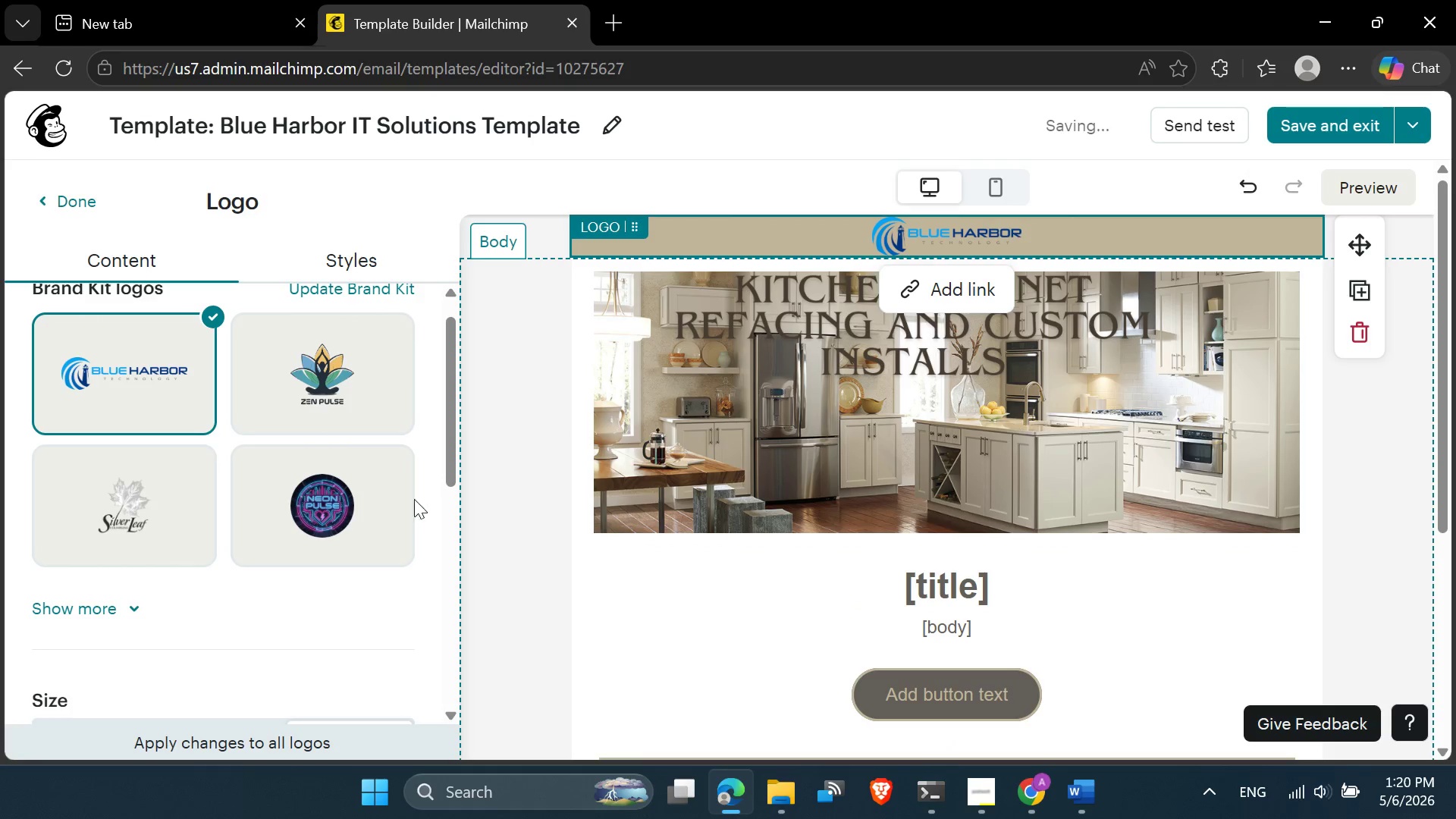 
mouse_move([626, 347])
 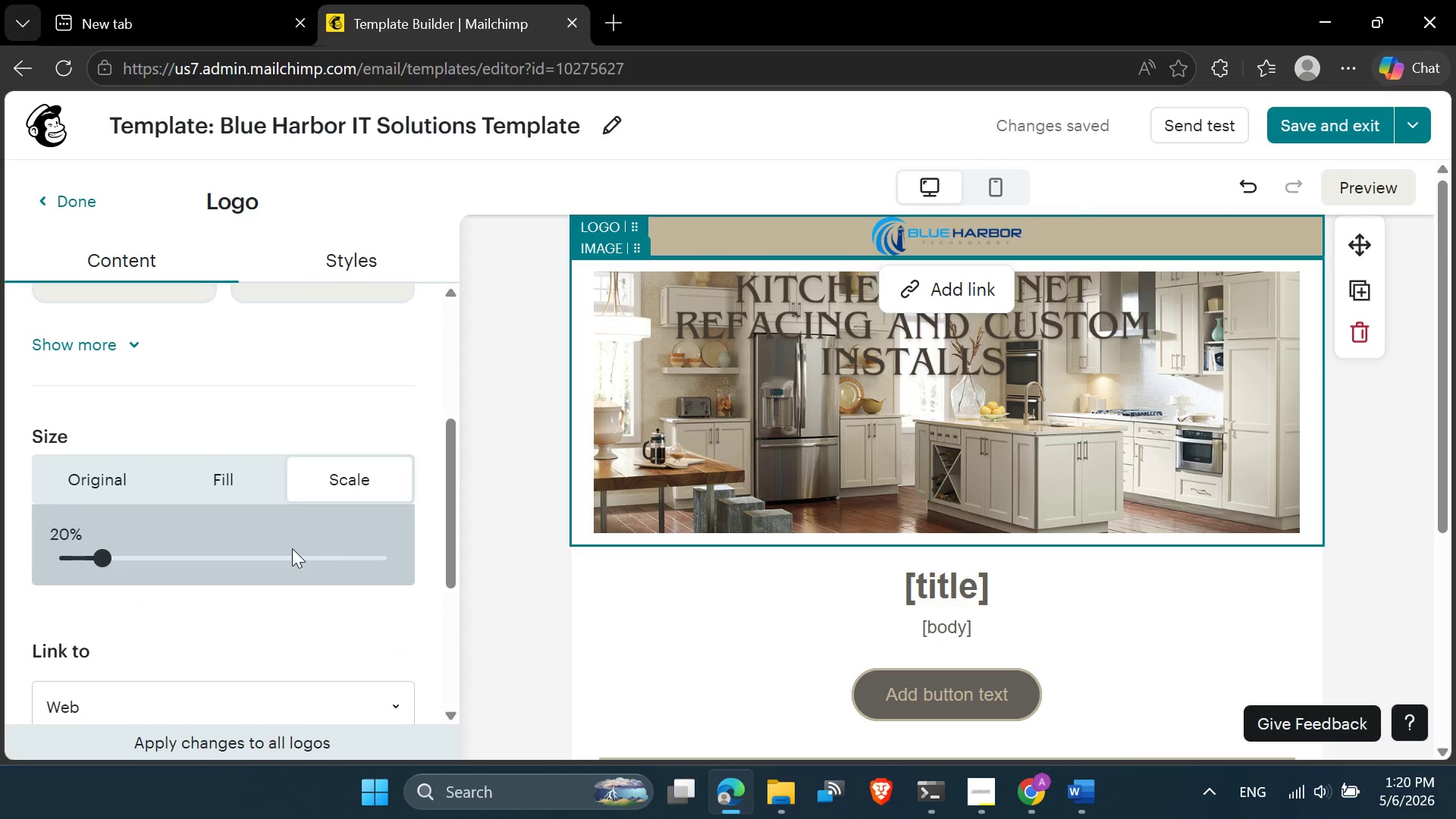 
left_click_drag(start_coordinate=[107, 556], to_coordinate=[235, 563])
 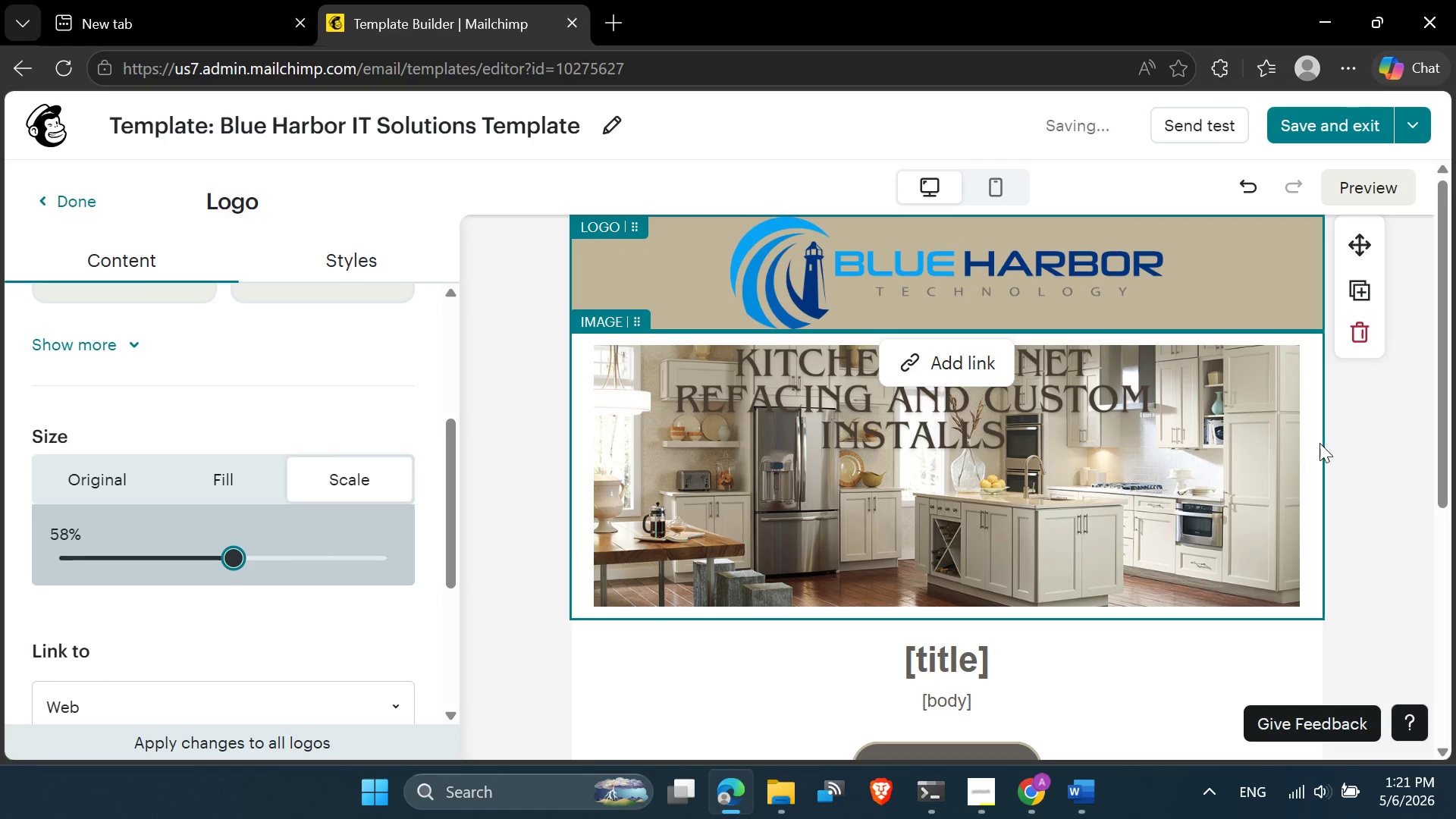 
left_click([1373, 416])
 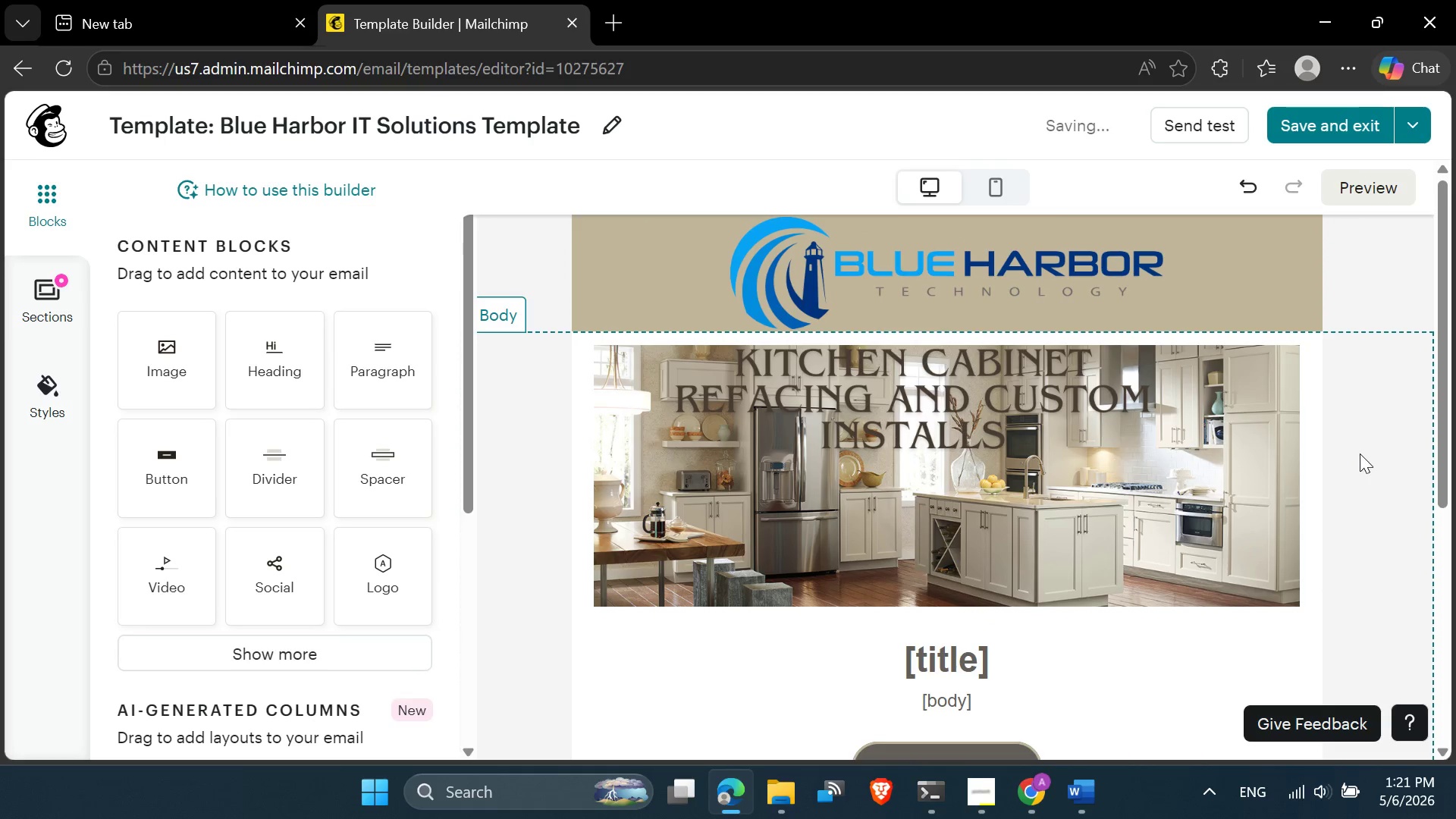 
left_click([1080, 502])
 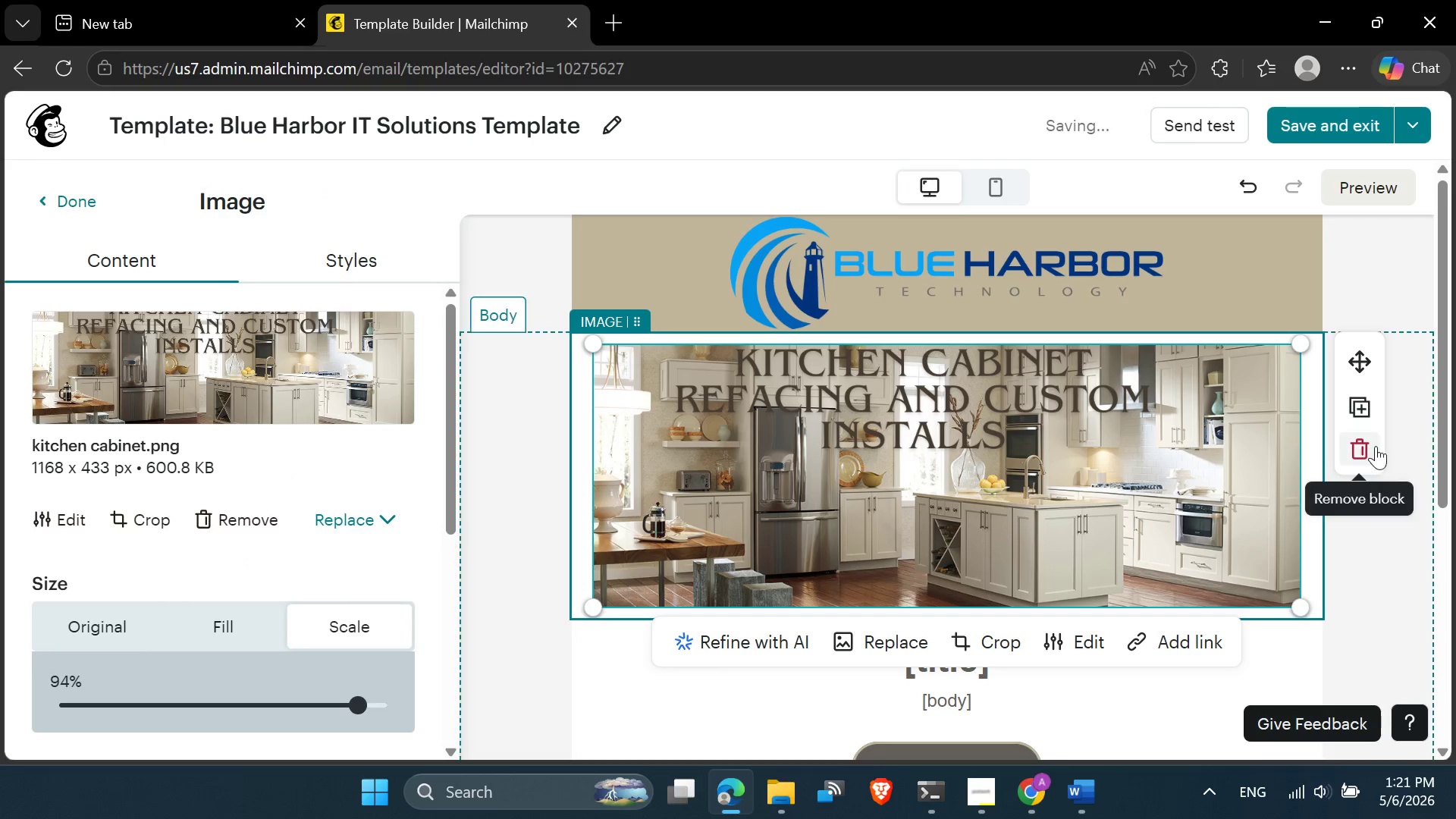 
left_click([1367, 438])
 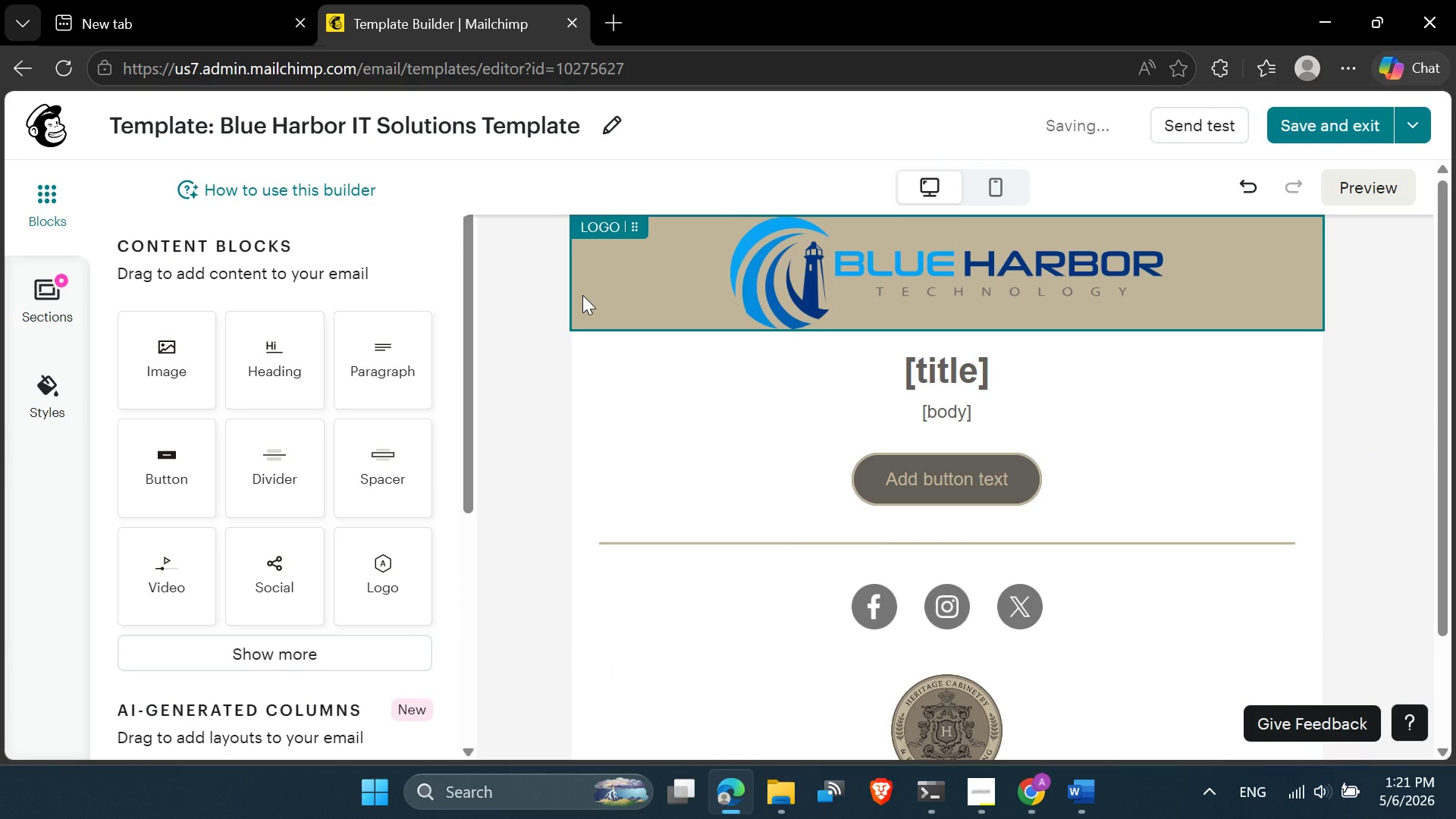 
wait(6.7)
 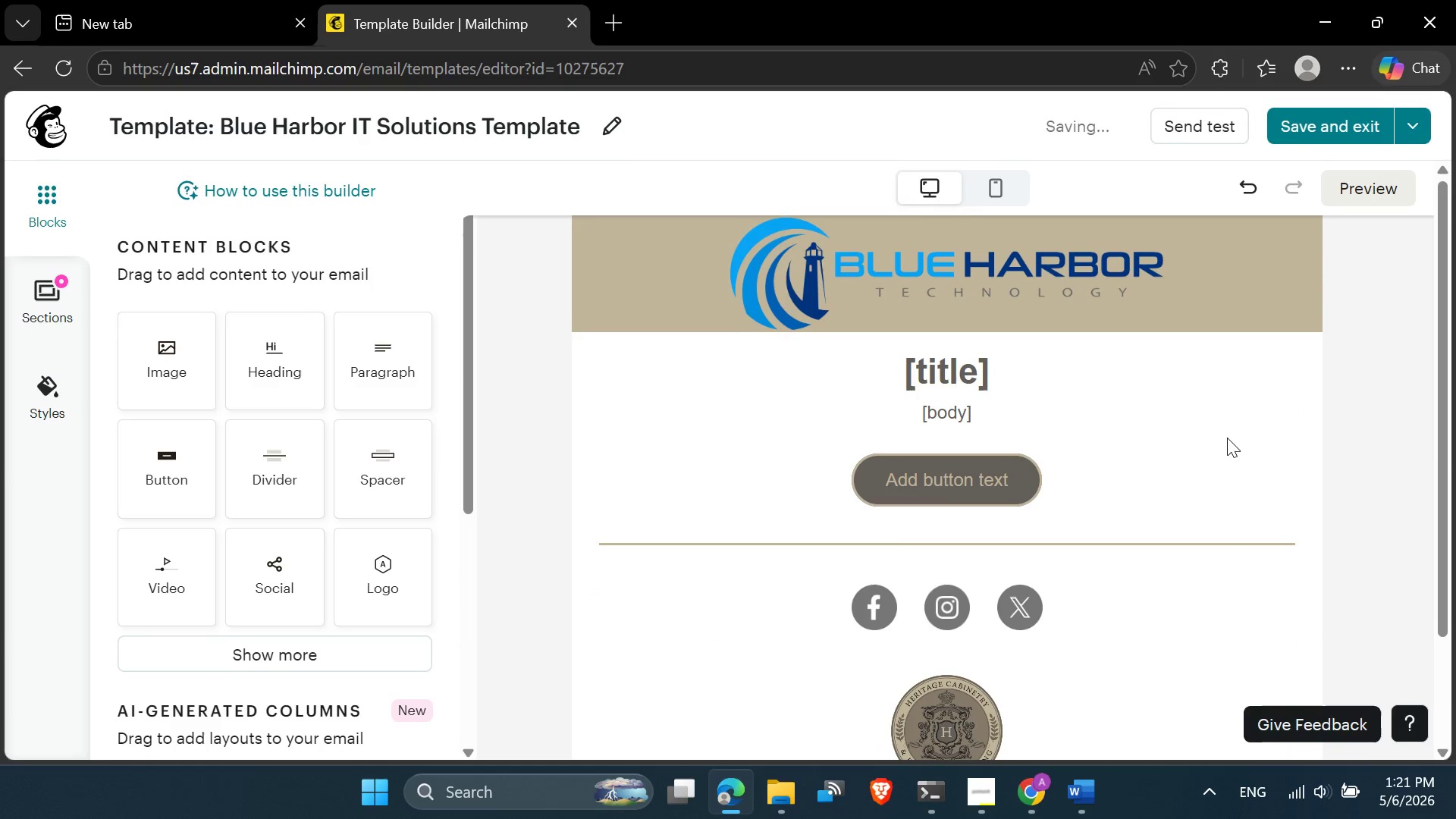 
mouse_move([731, 447])
 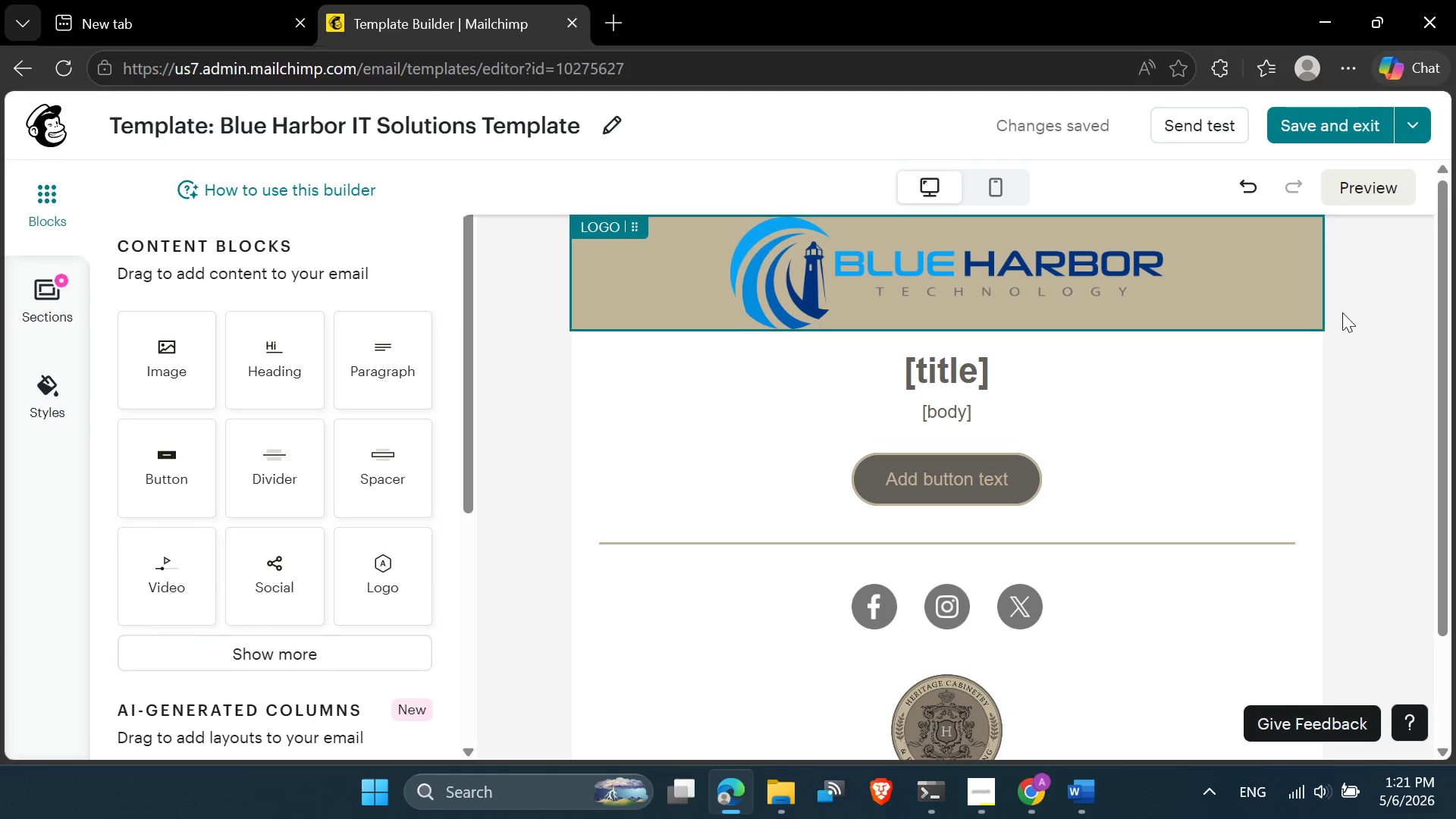 
left_click([1349, 309])
 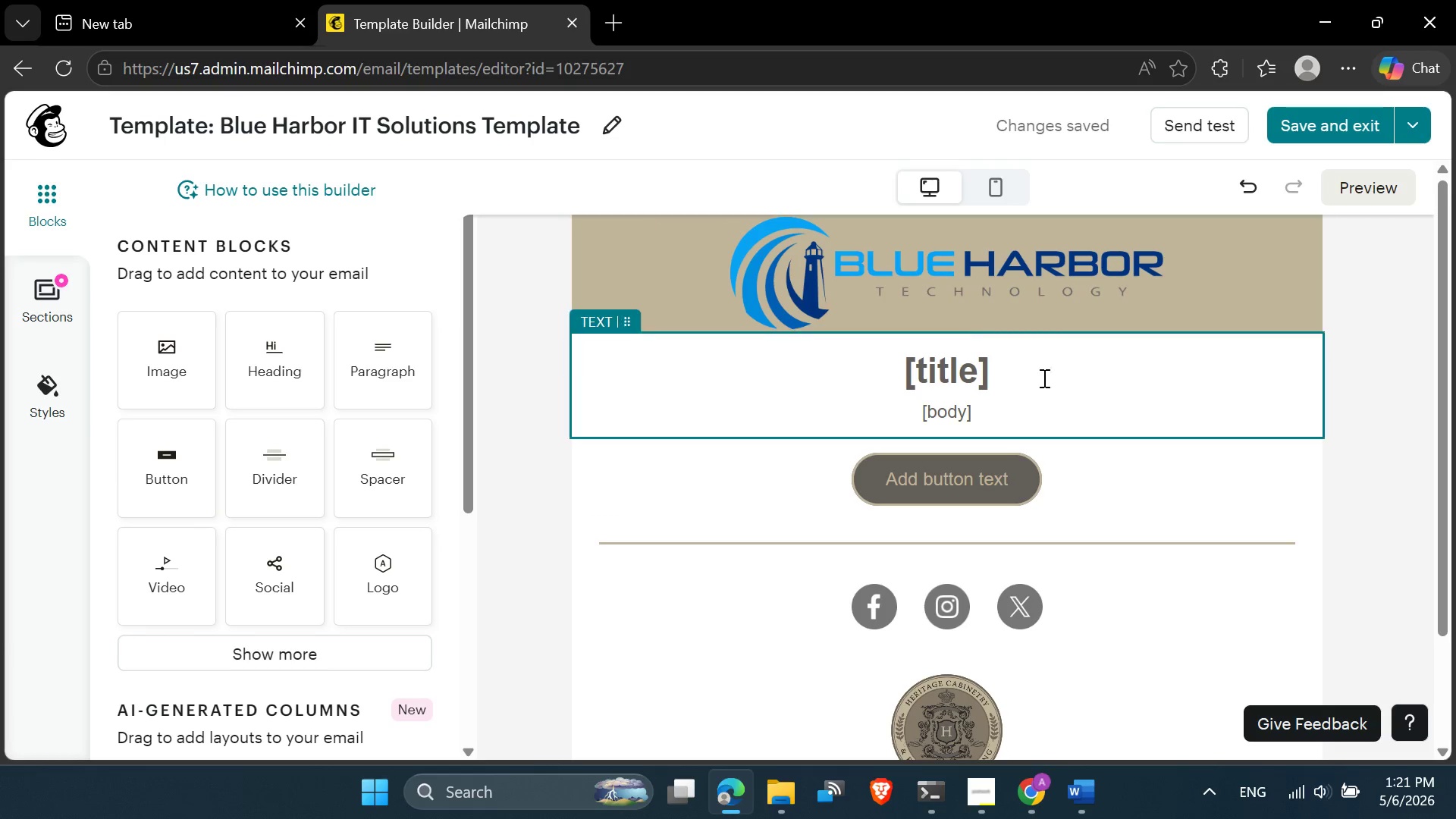 
scroll: coordinate [998, 465], scroll_direction: down, amount: 2.0
 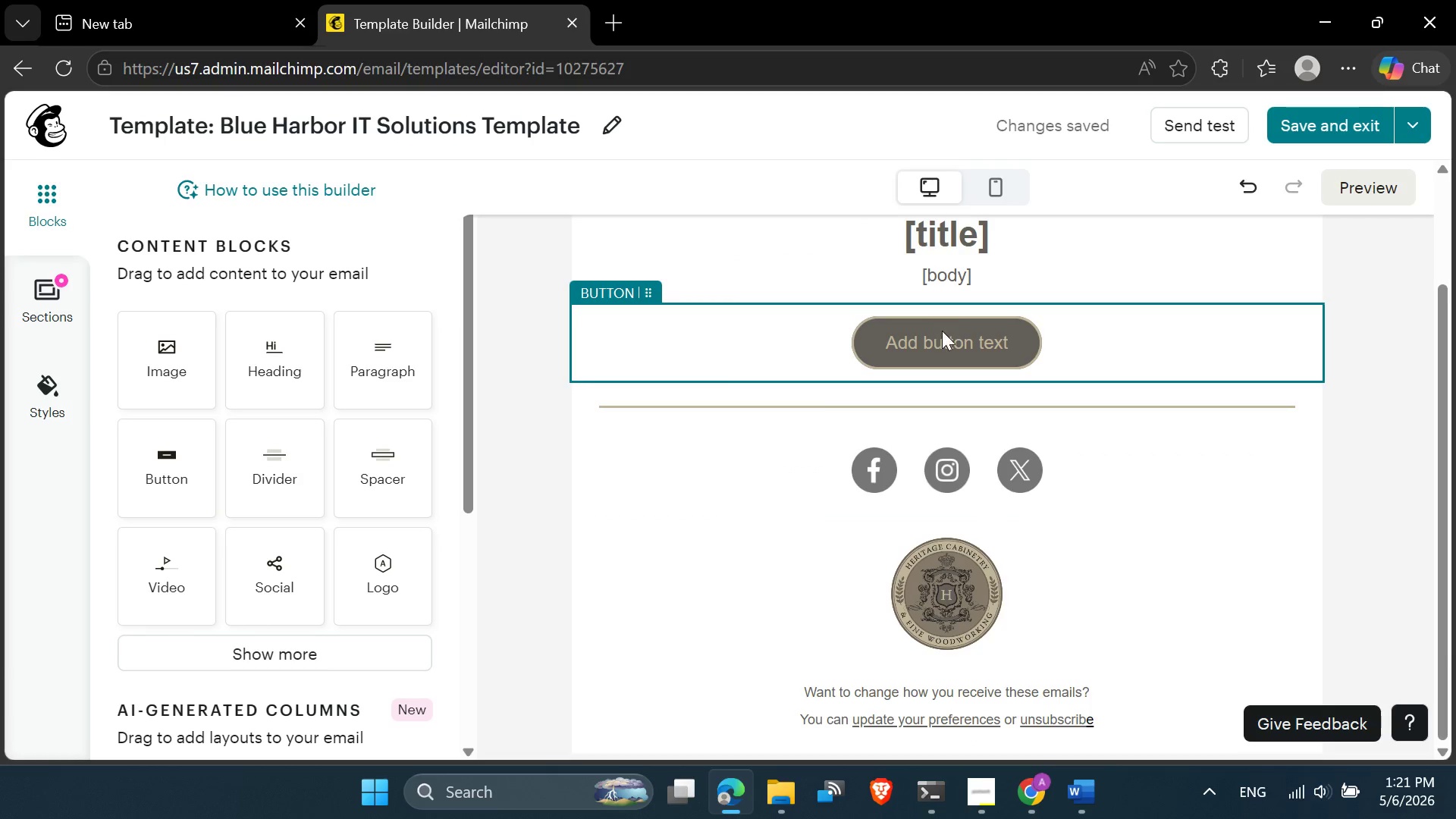 
left_click([942, 331])
 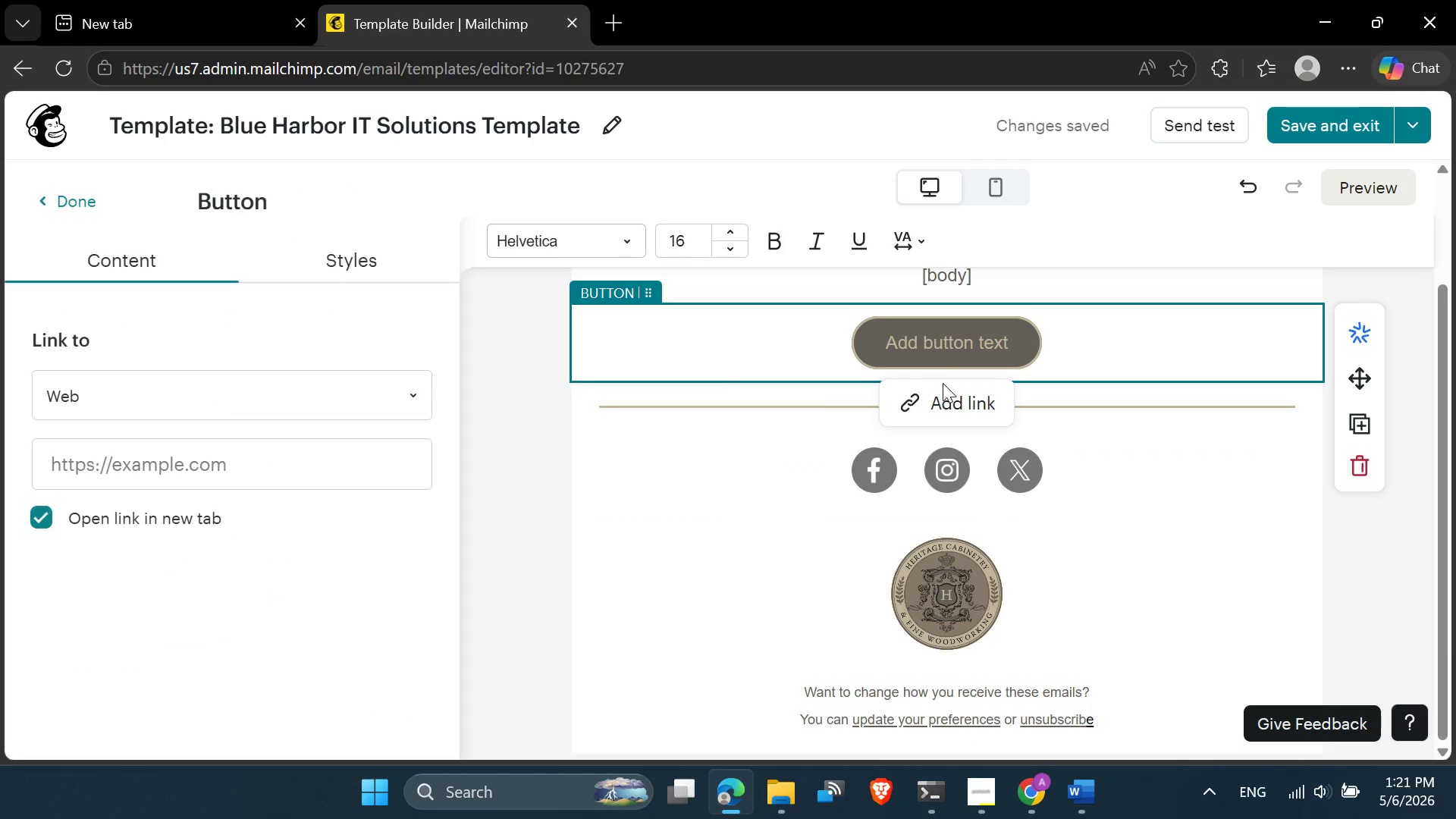 
scroll: coordinate [1049, 626], scroll_direction: down, amount: 4.0
 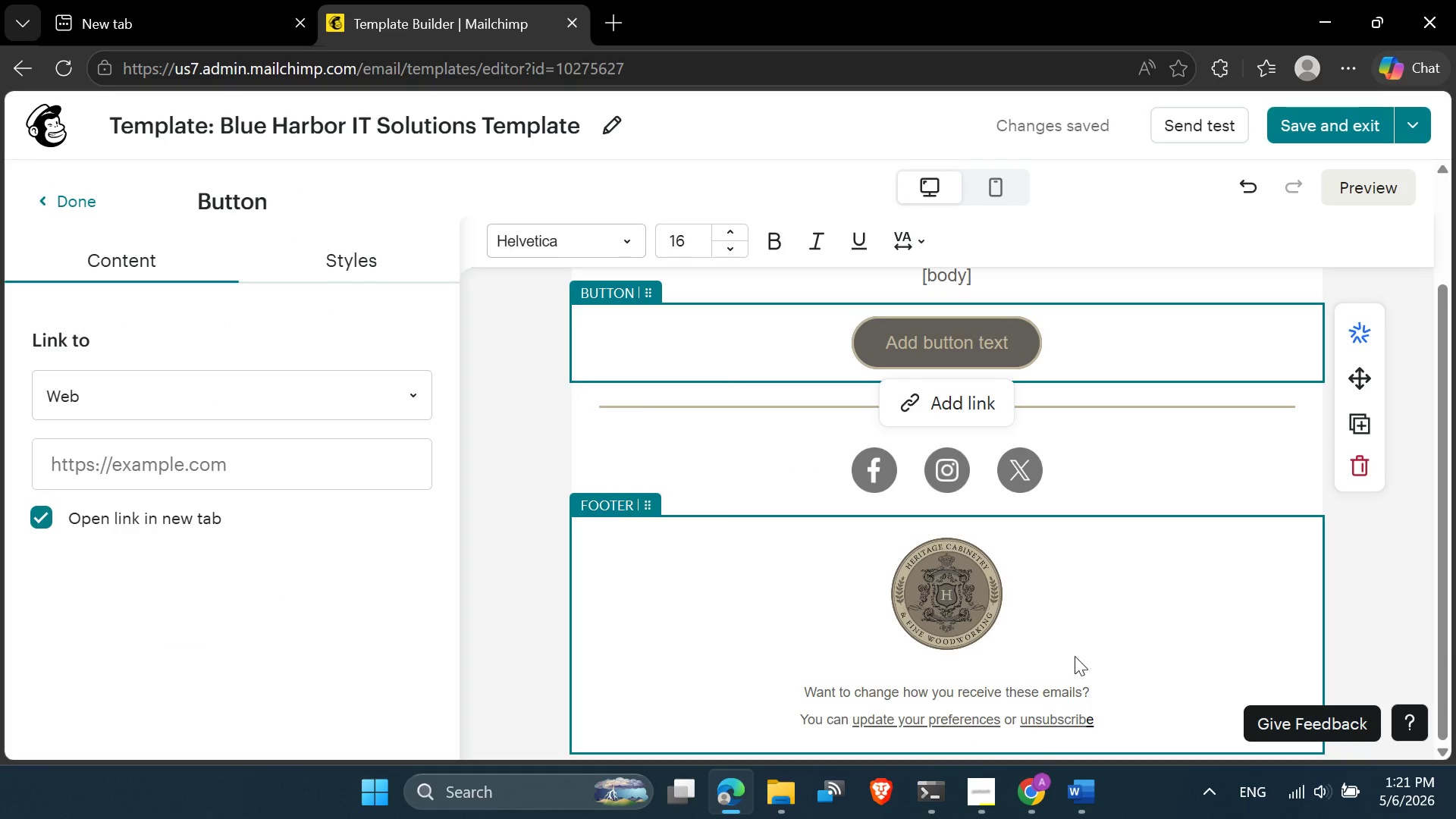 
left_click([1075, 654])
 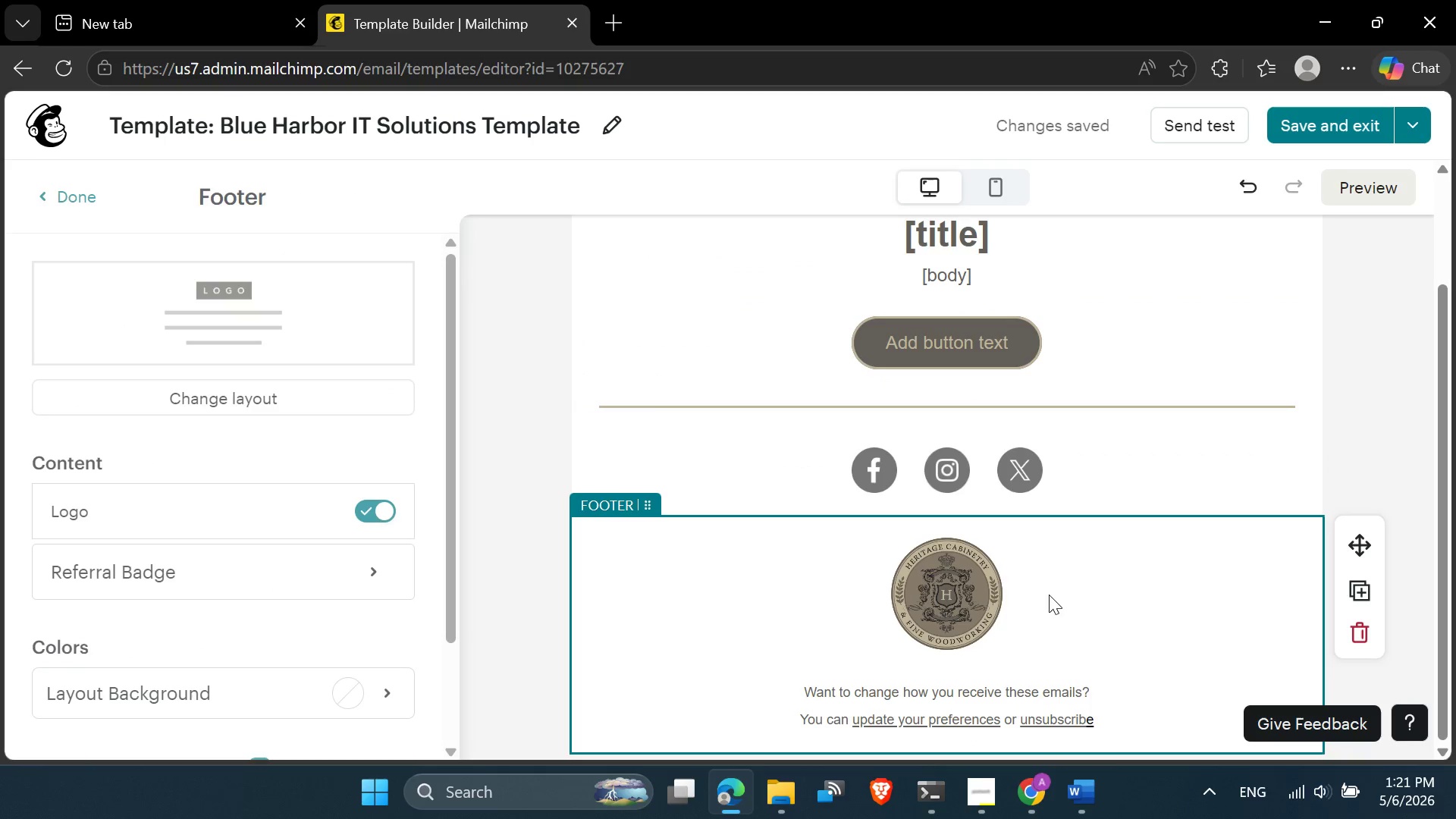 
scroll: coordinate [977, 500], scroll_direction: up, amount: 1.0
 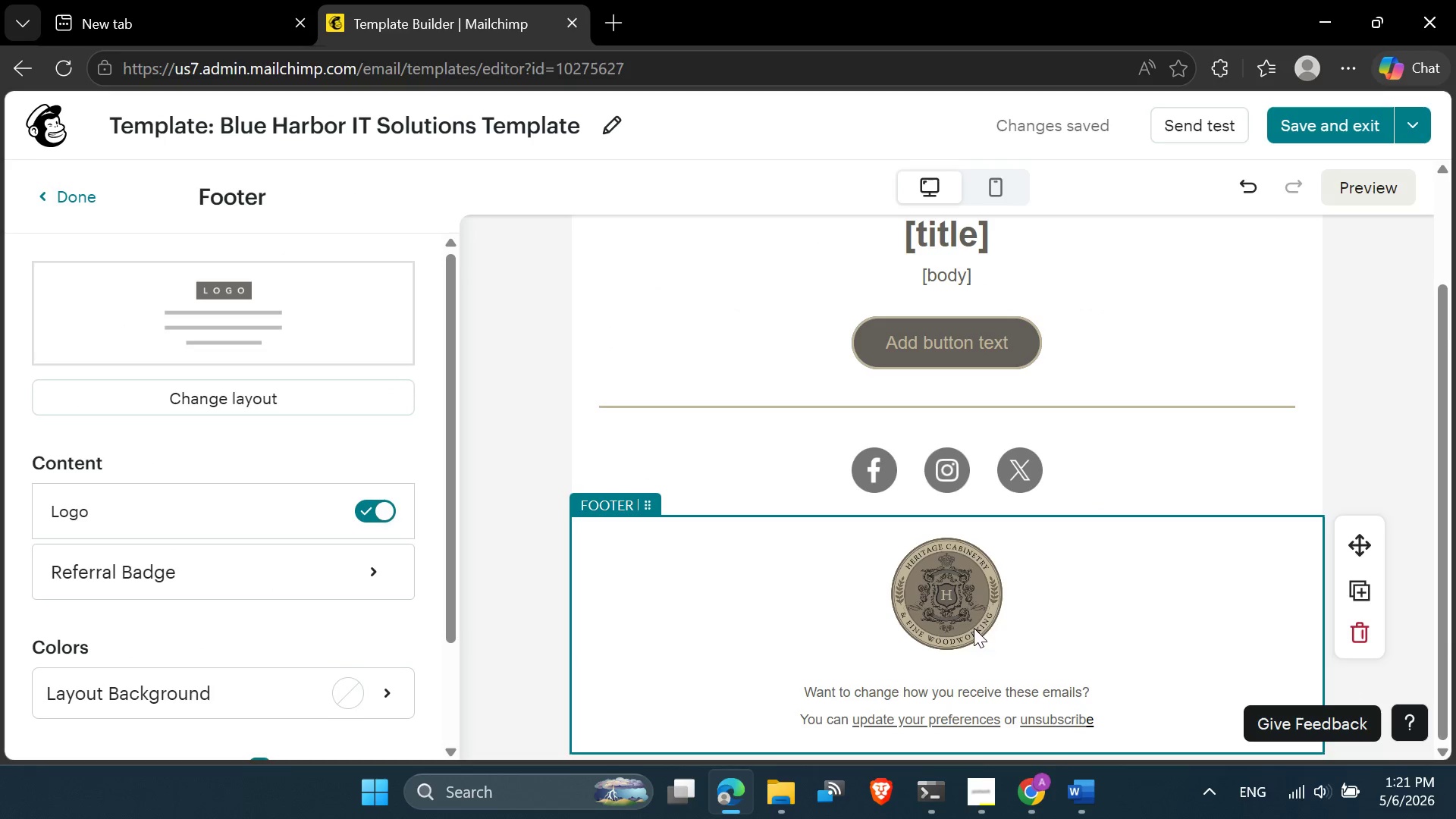 
left_click([965, 613])
 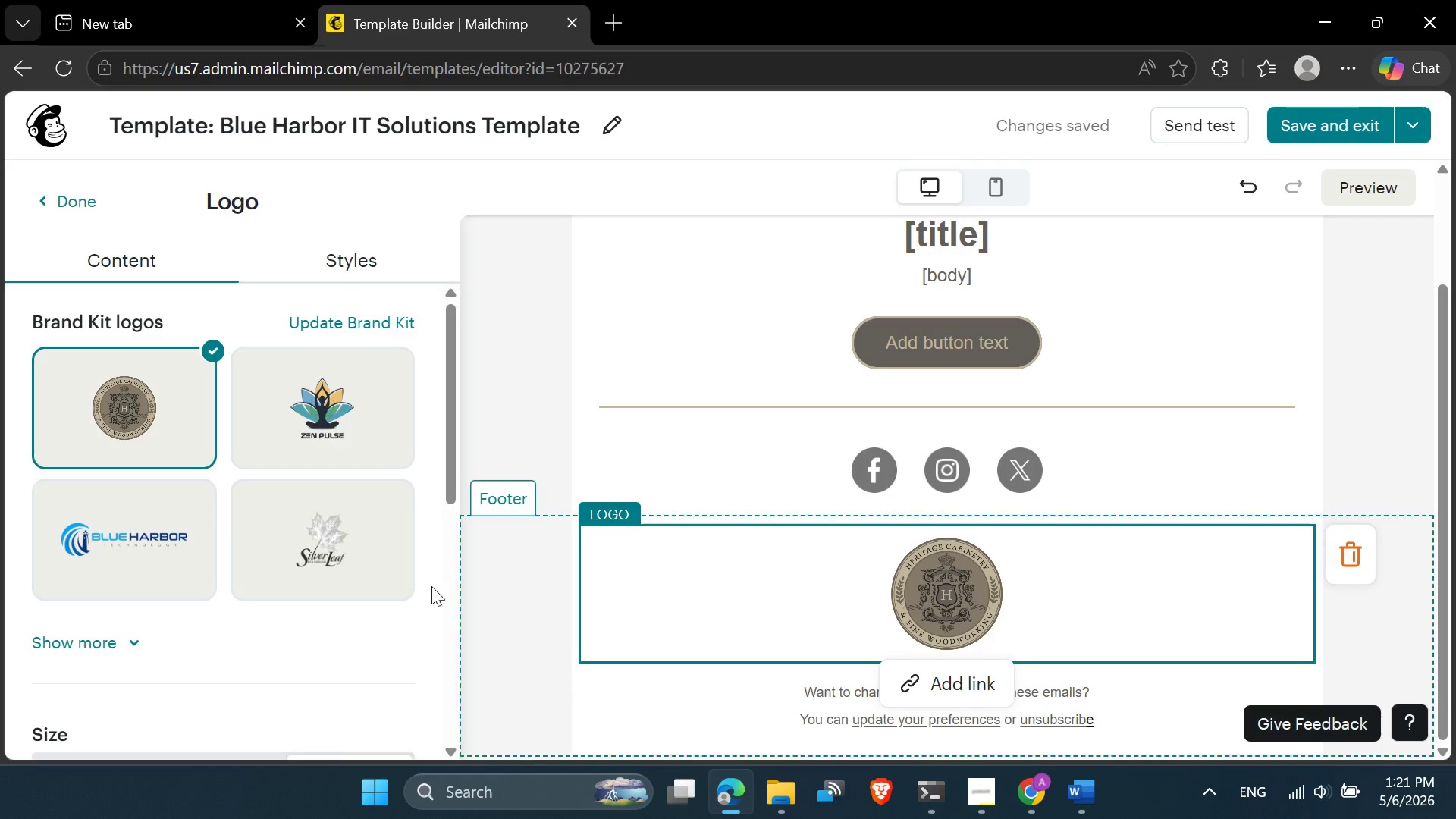 
left_click([128, 554])
 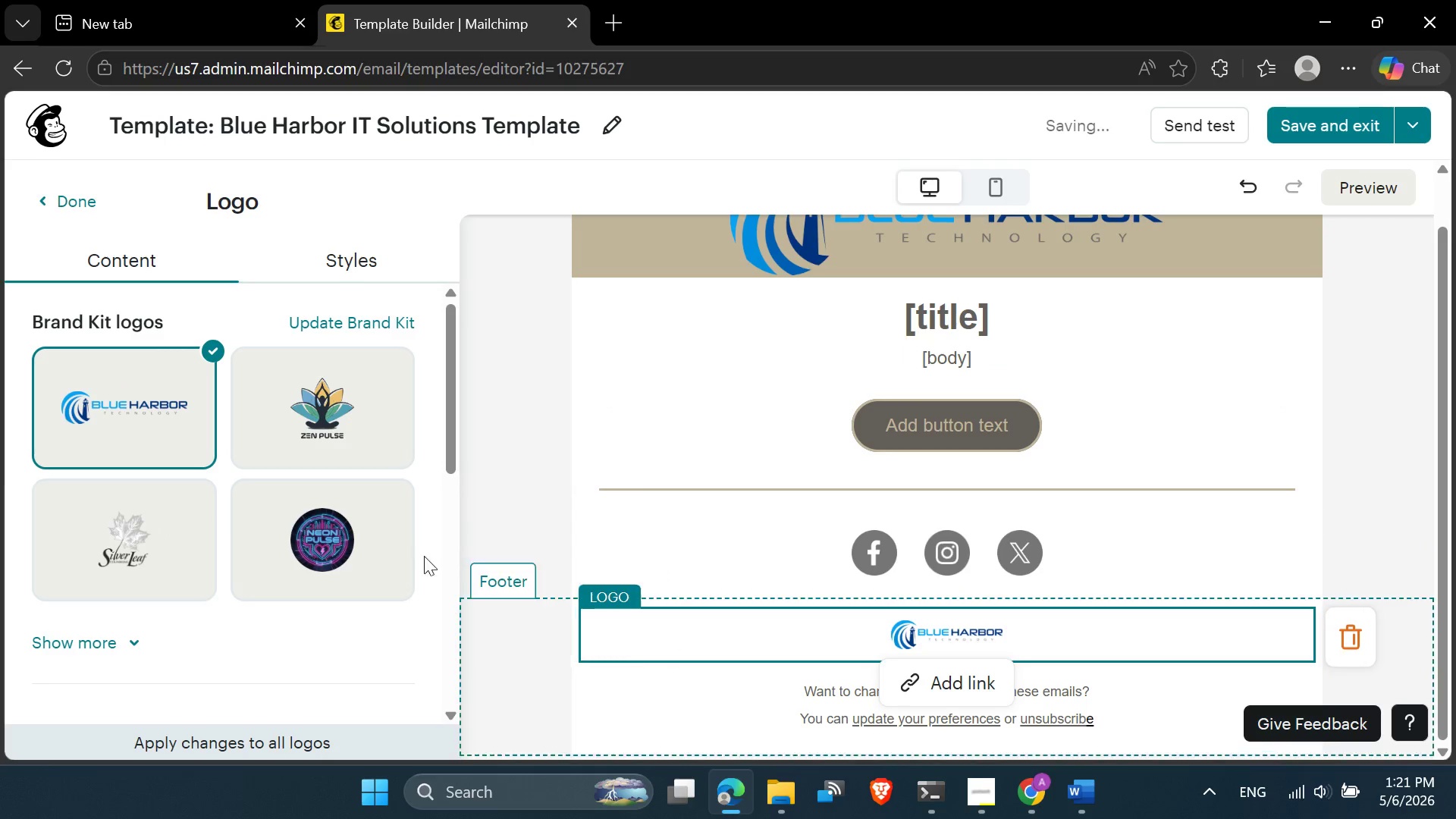 
scroll: coordinate [259, 539], scroll_direction: down, amount: 4.0
 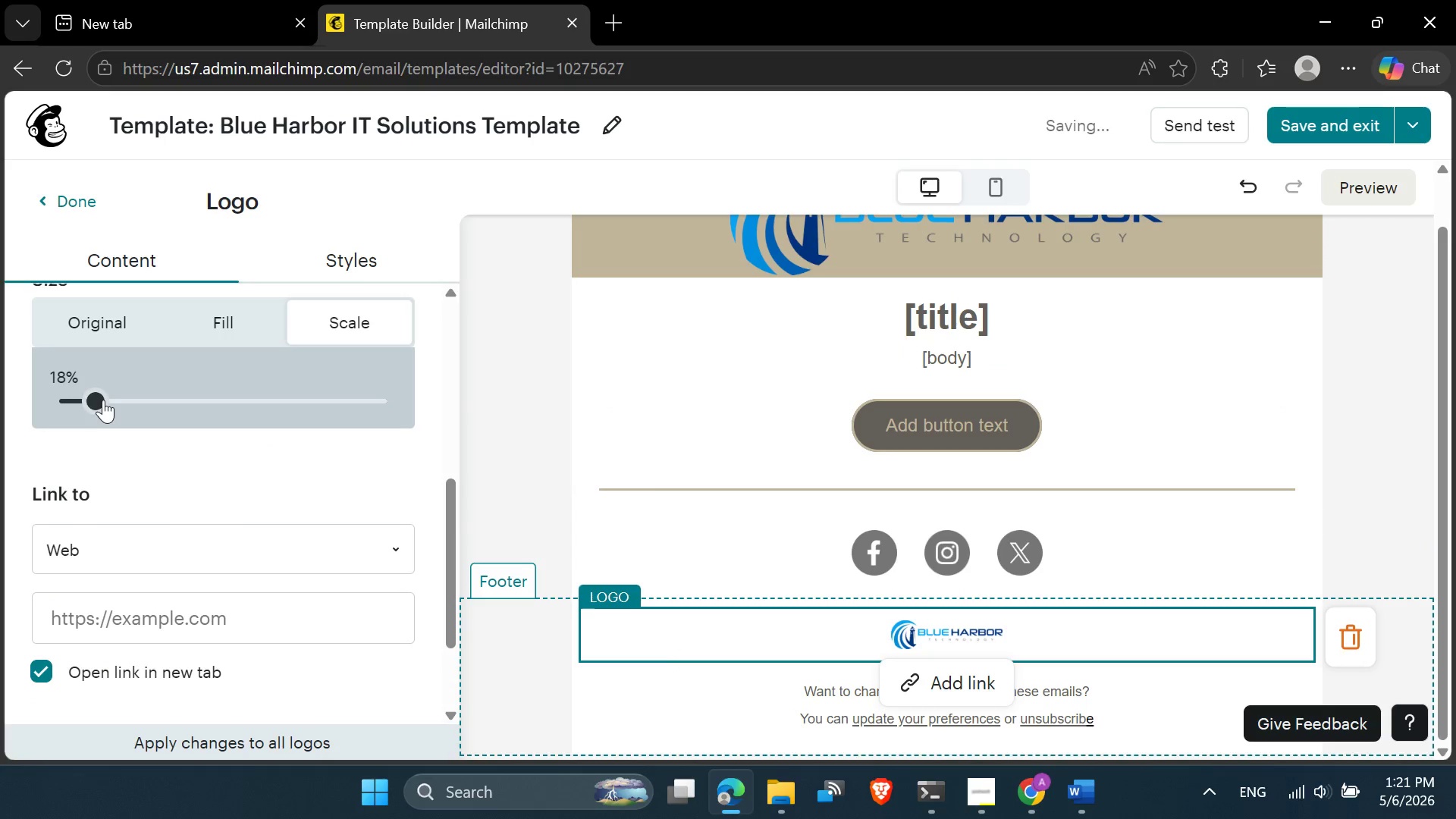 
left_click_drag(start_coordinate=[94, 396], to_coordinate=[208, 410])
 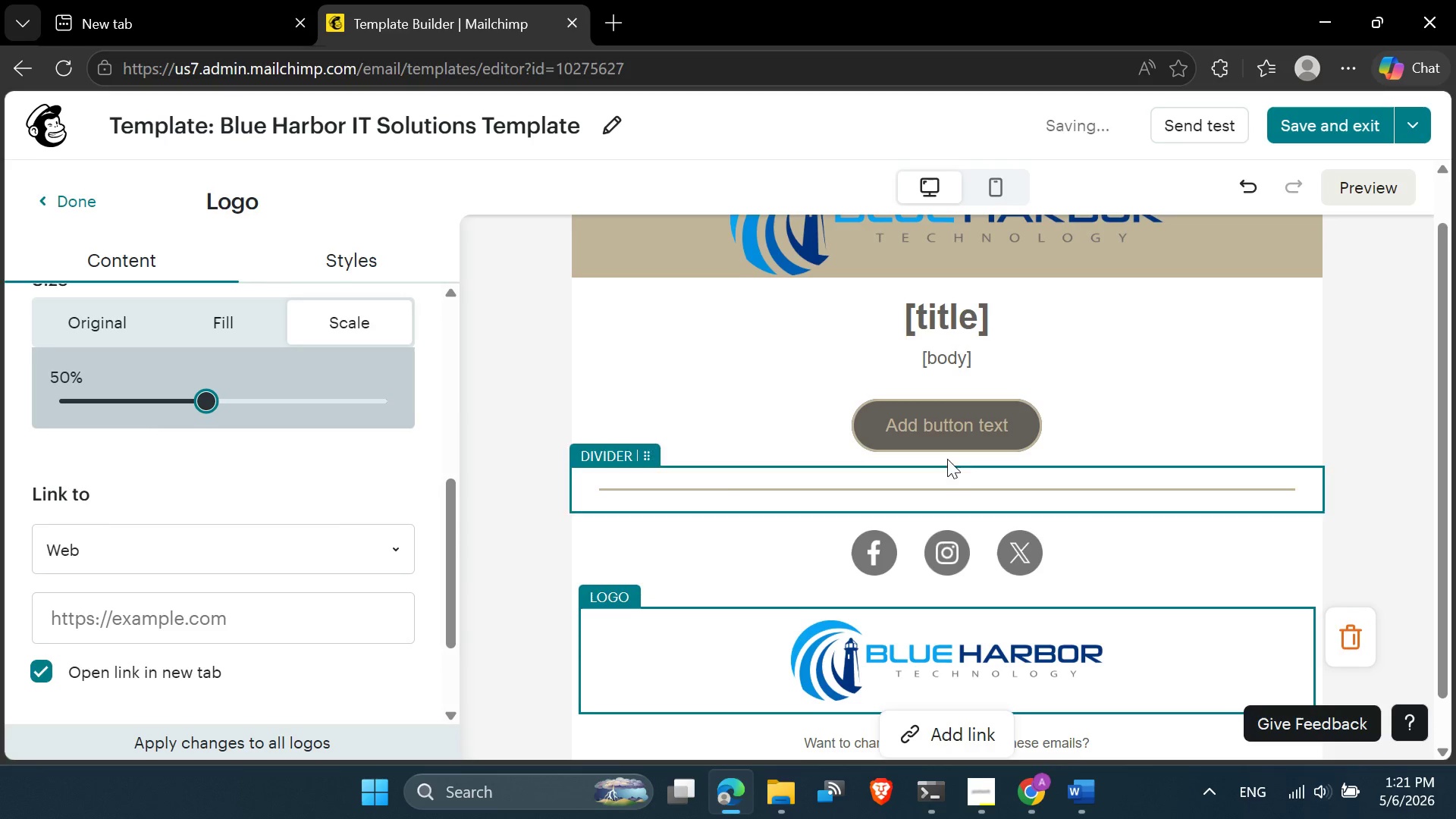 
scroll: coordinate [962, 460], scroll_direction: down, amount: 4.0
 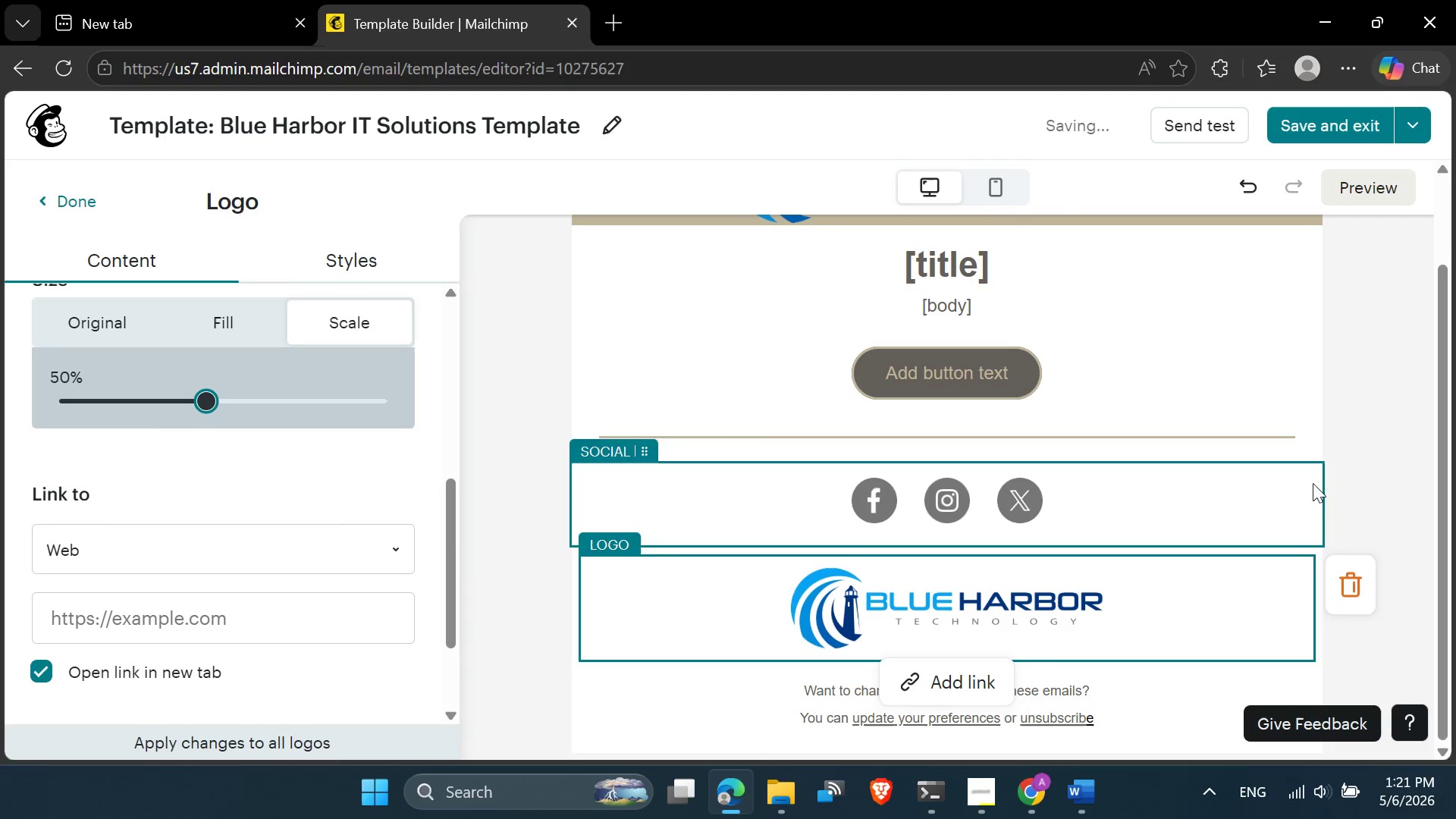 
left_click([1351, 463])
 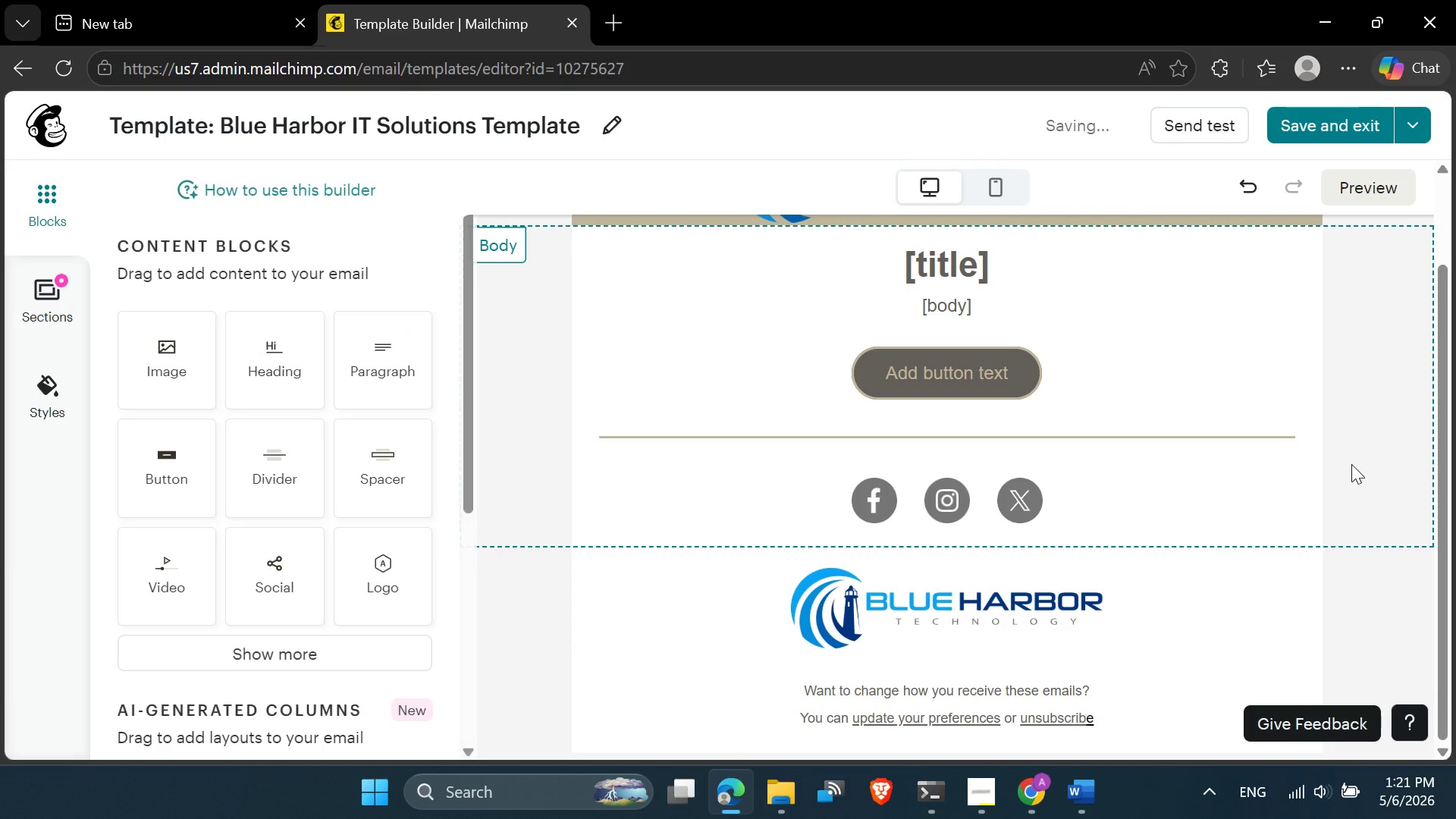 
scroll: coordinate [1351, 464], scroll_direction: up, amount: 5.0
 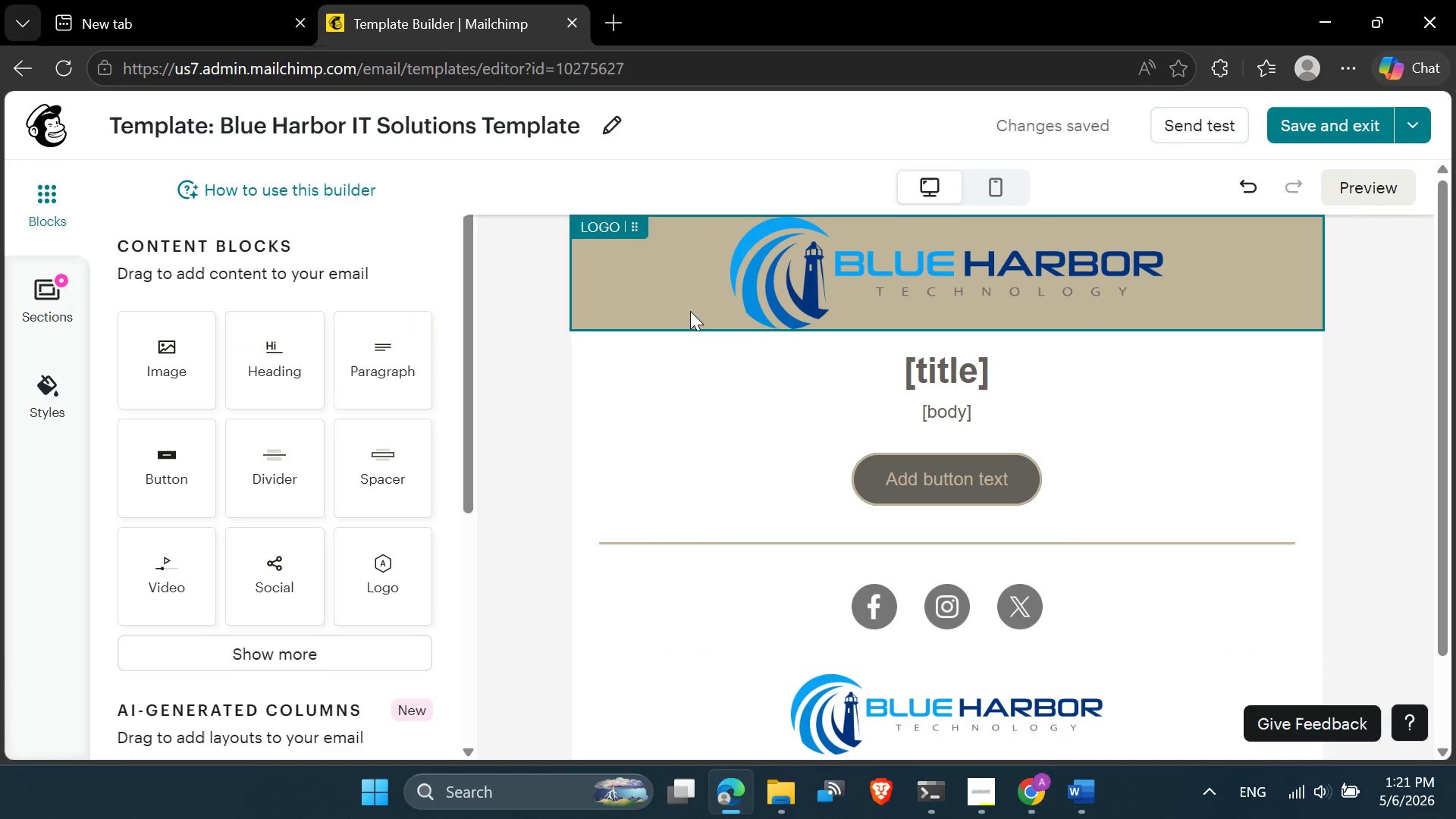 
left_click([607, 306])
 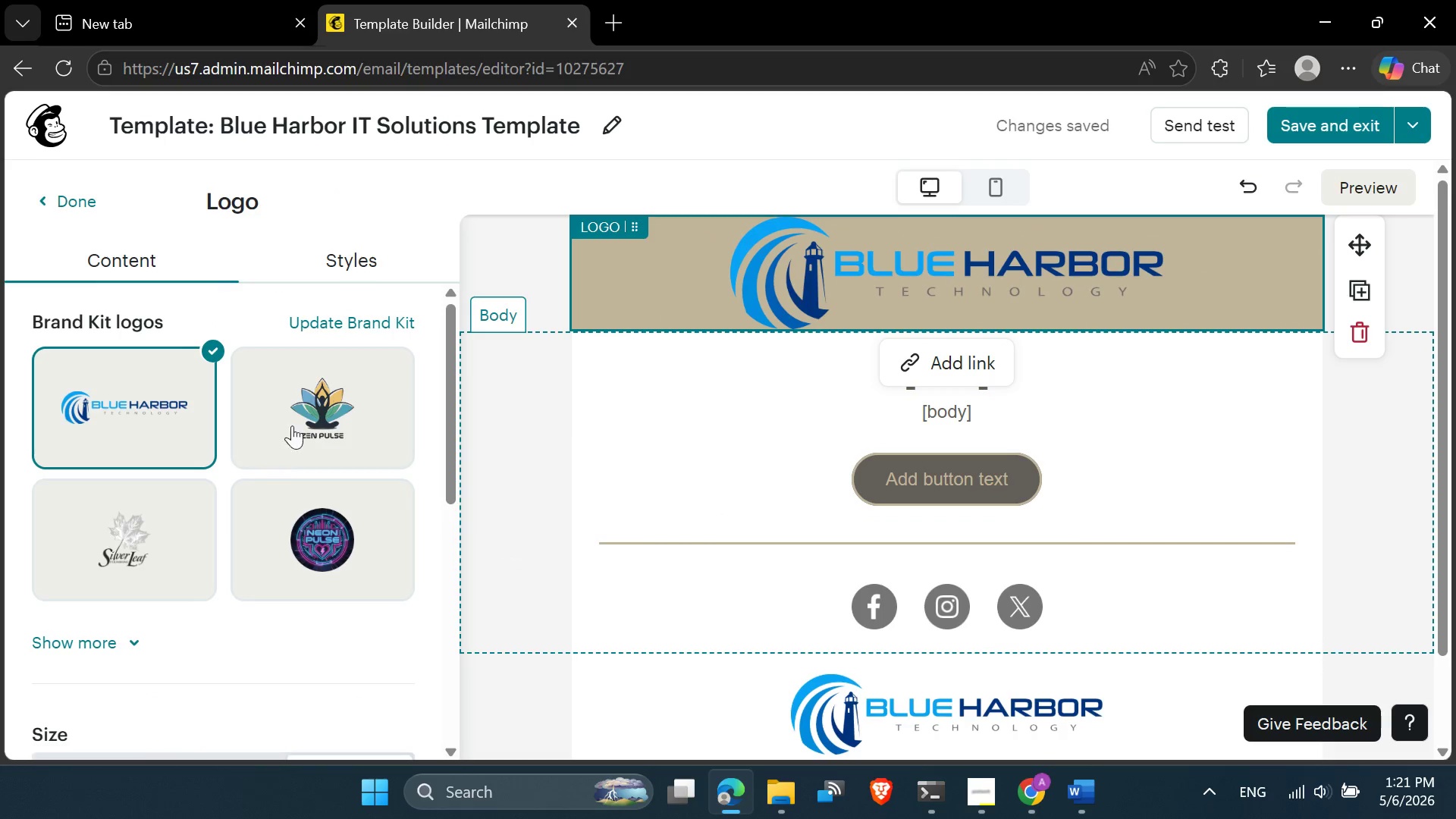 
left_click([335, 256])
 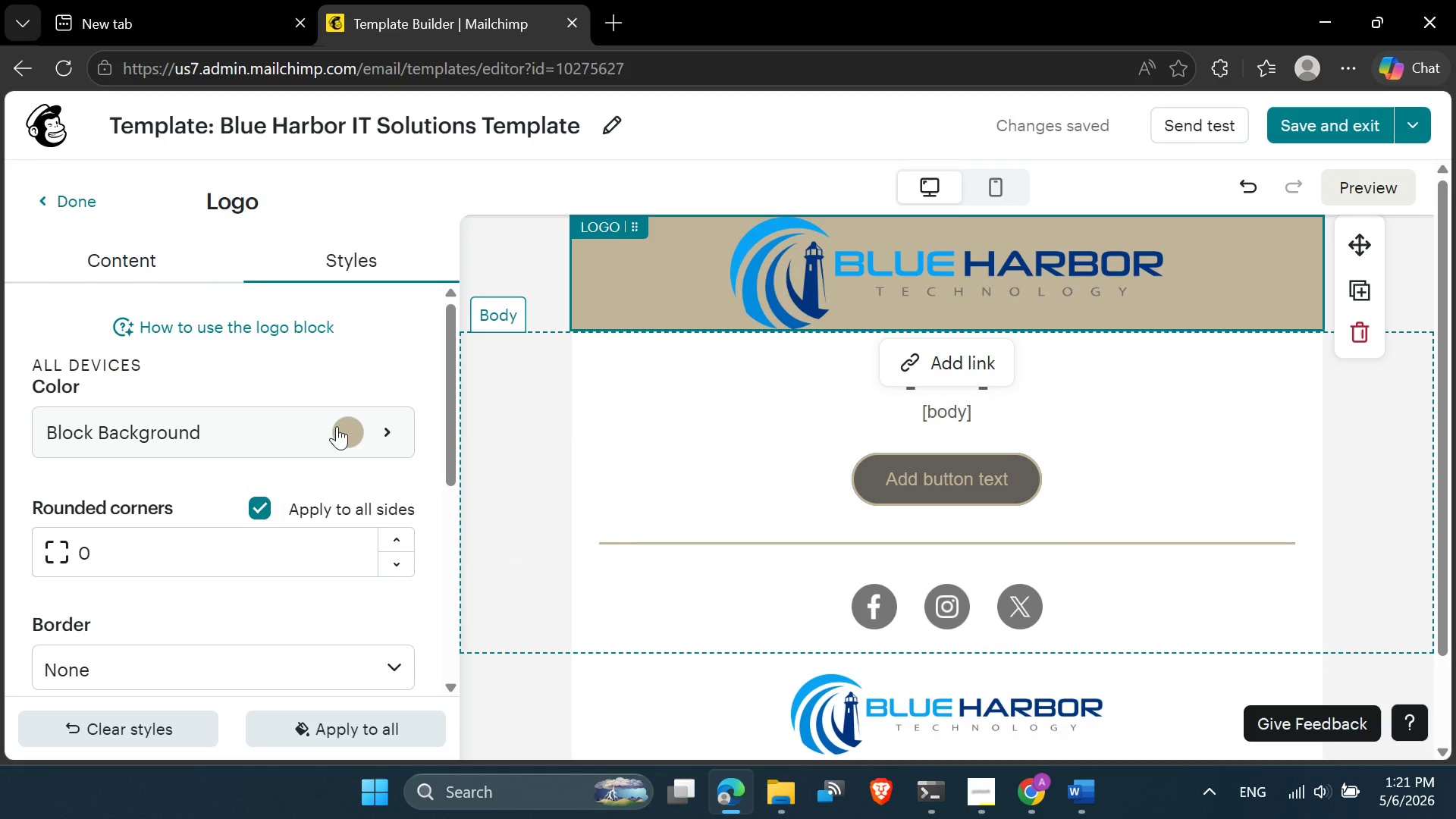 
left_click([338, 427])
 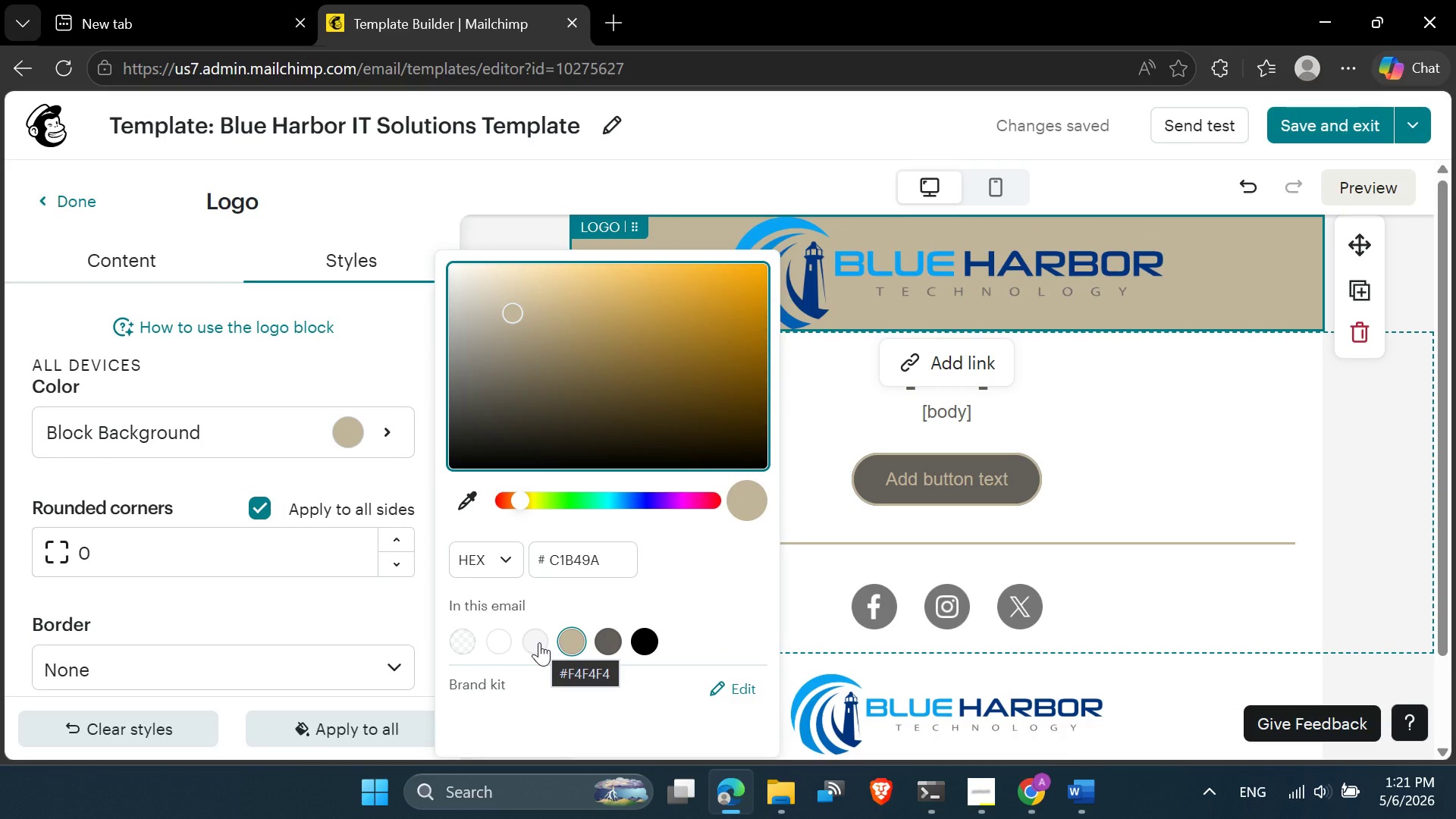 
left_click([566, 646])
 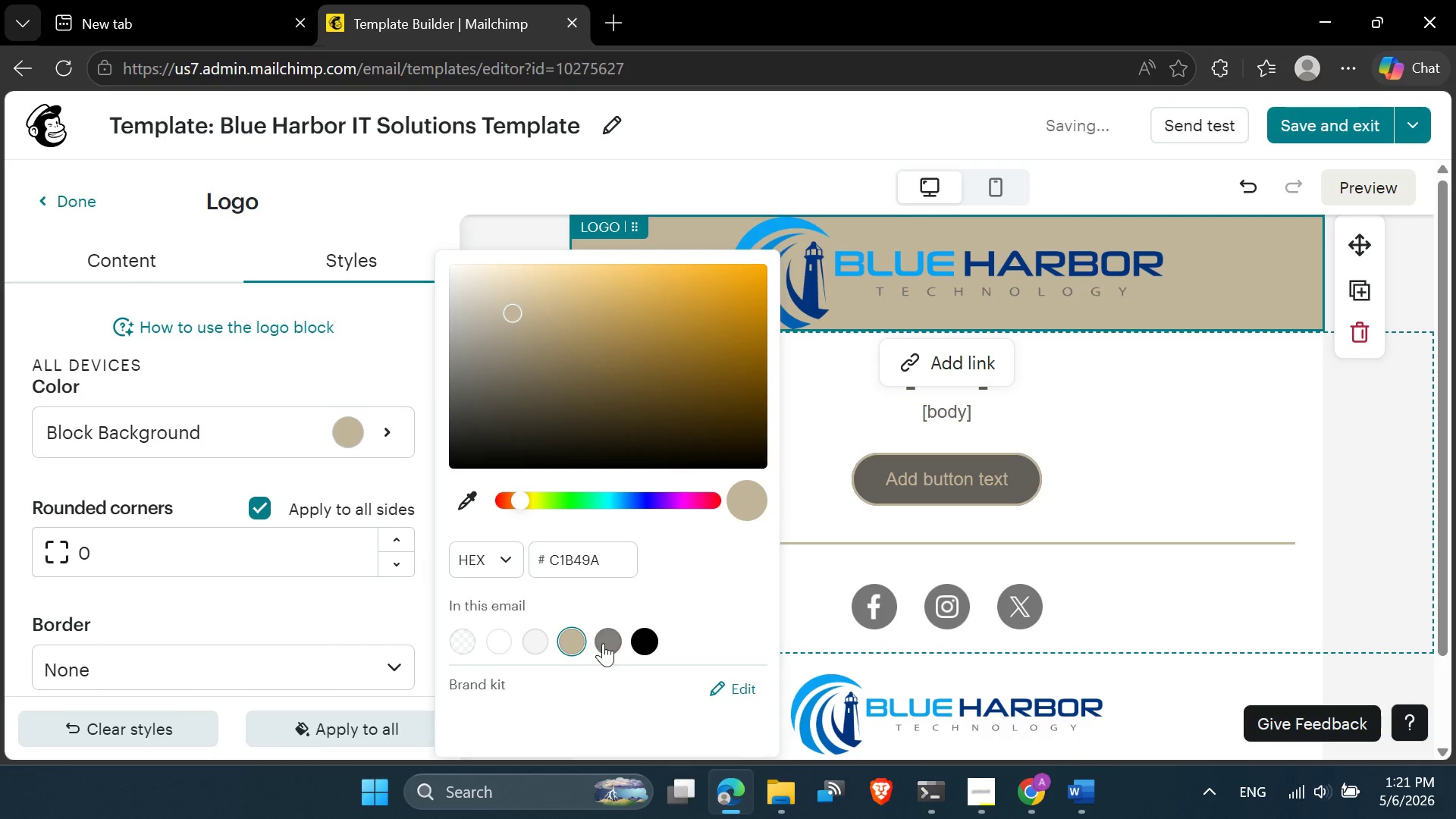 
left_click([648, 640])
 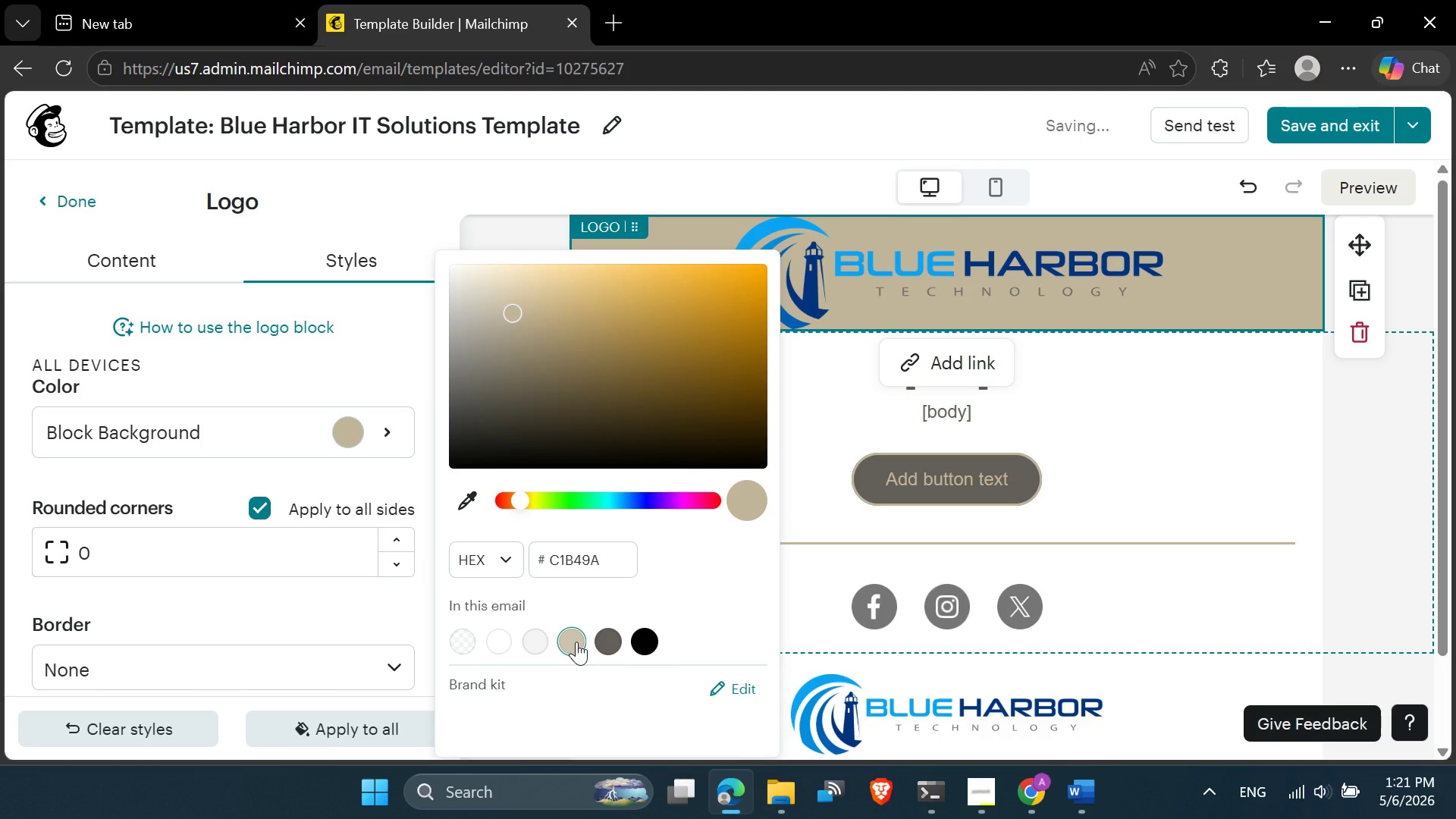 
left_click([535, 646])
 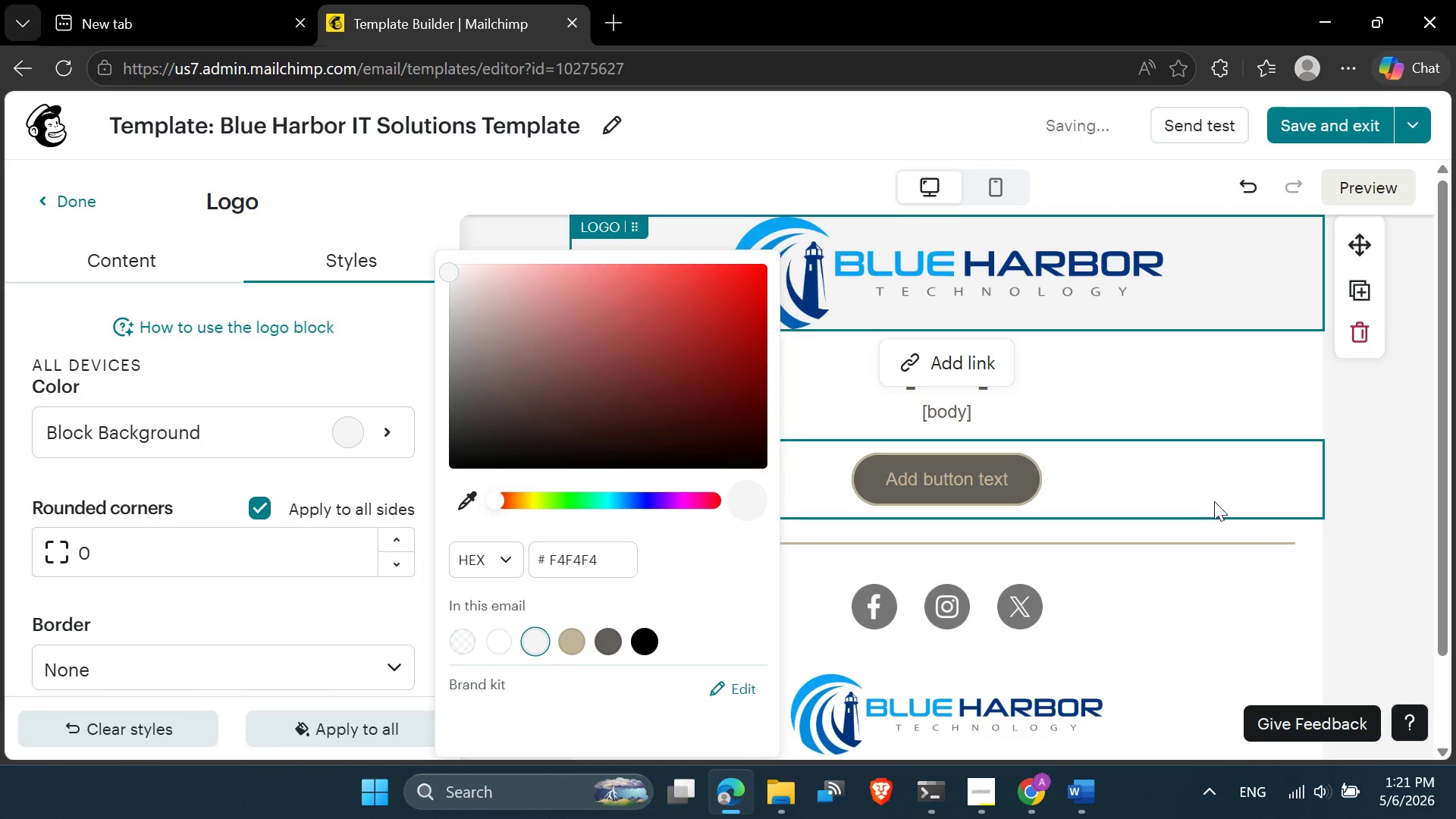 
left_click([1338, 435])
 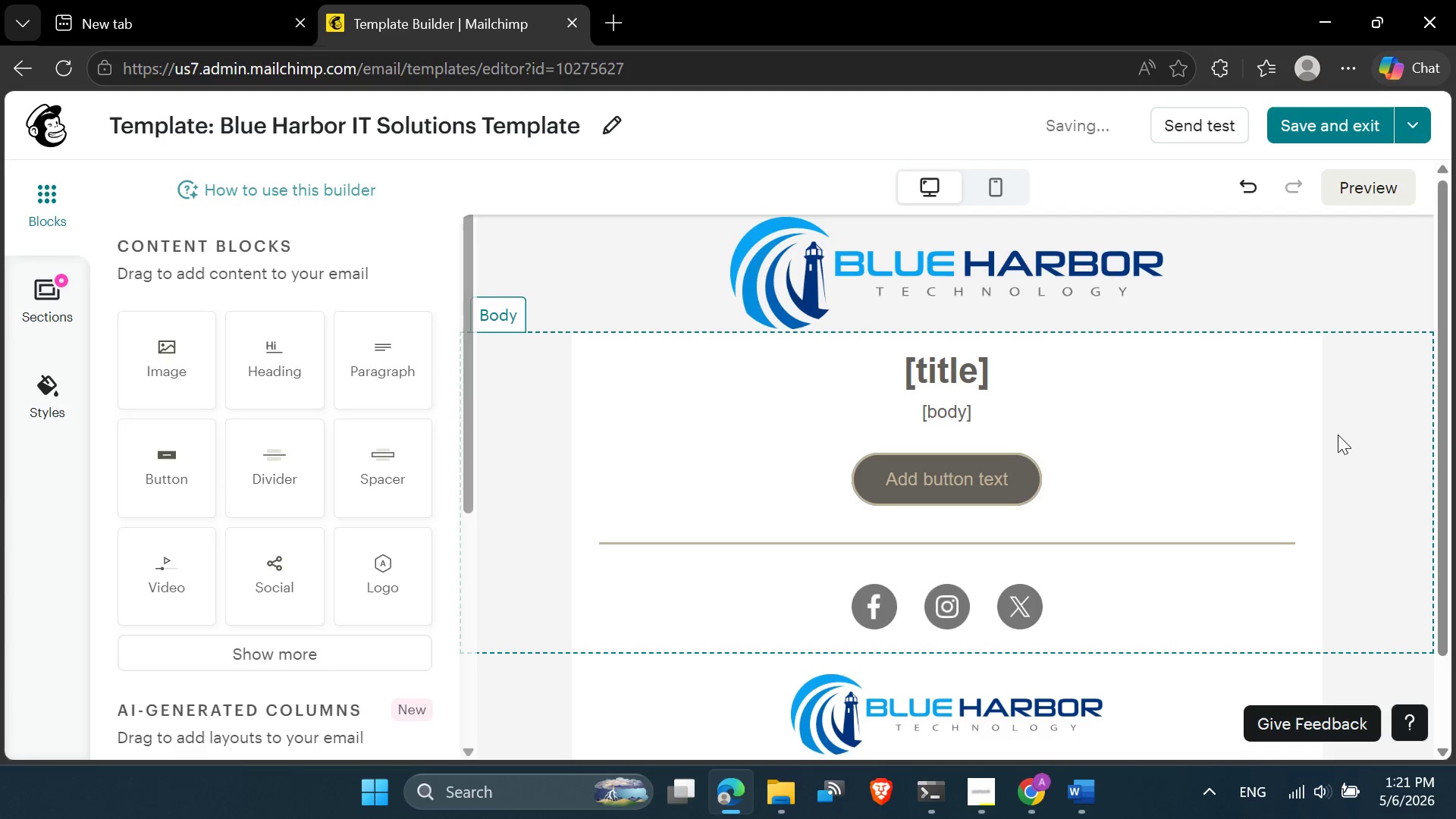 
scroll: coordinate [1338, 435], scroll_direction: up, amount: 1.0
 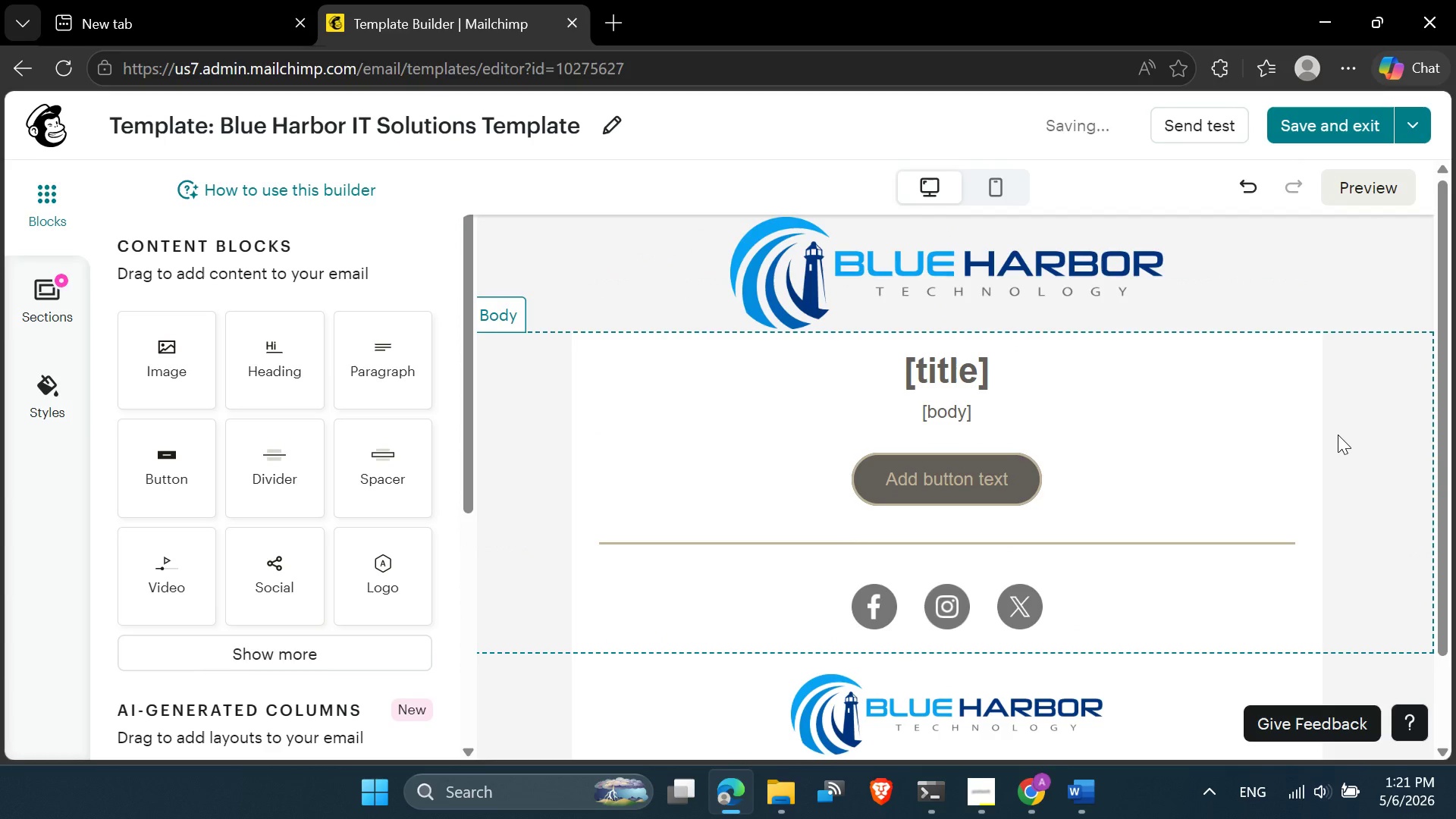 
scroll: coordinate [1267, 543], scroll_direction: none, amount: 0.0
 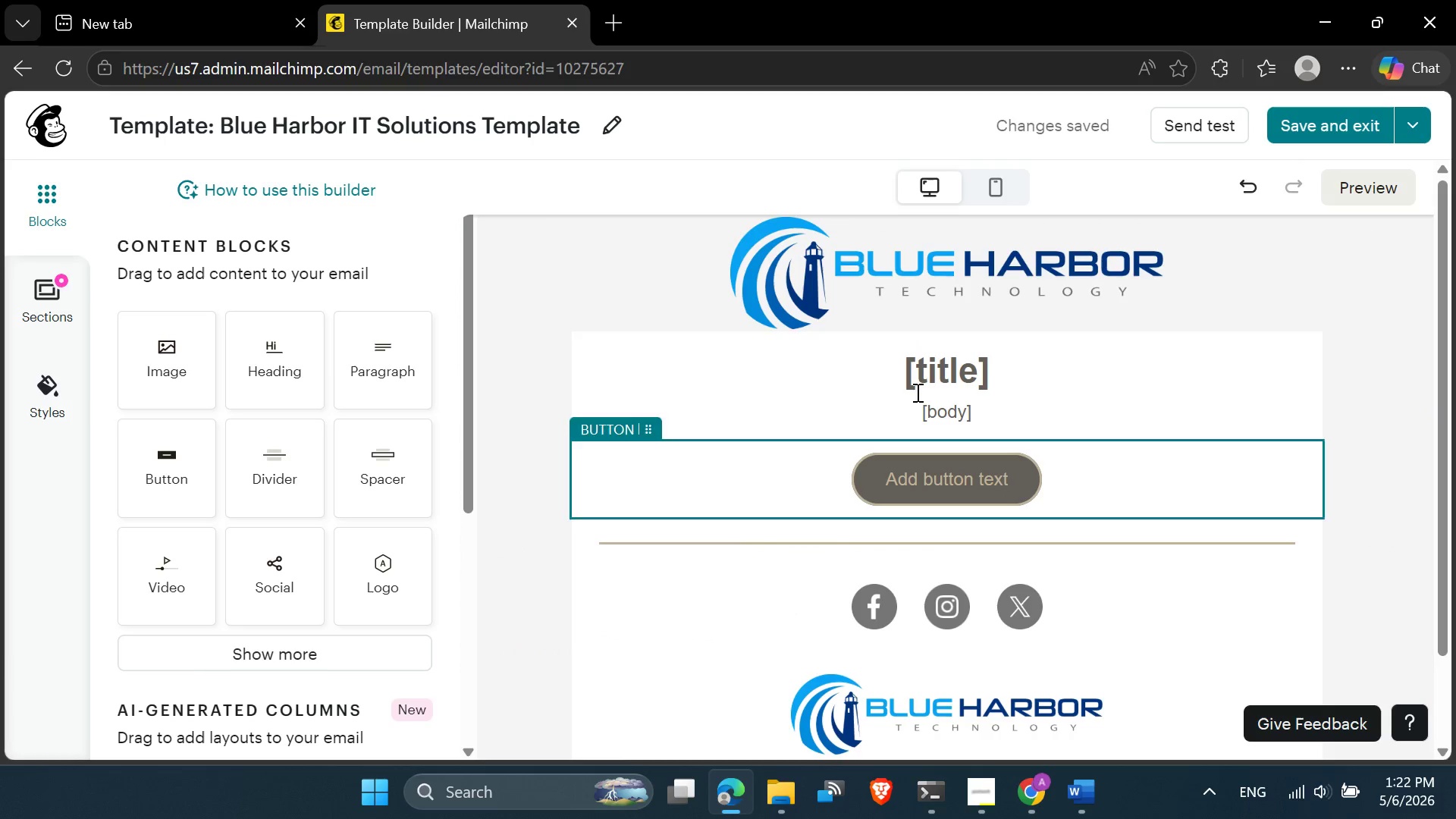 
mouse_move([610, 27])
 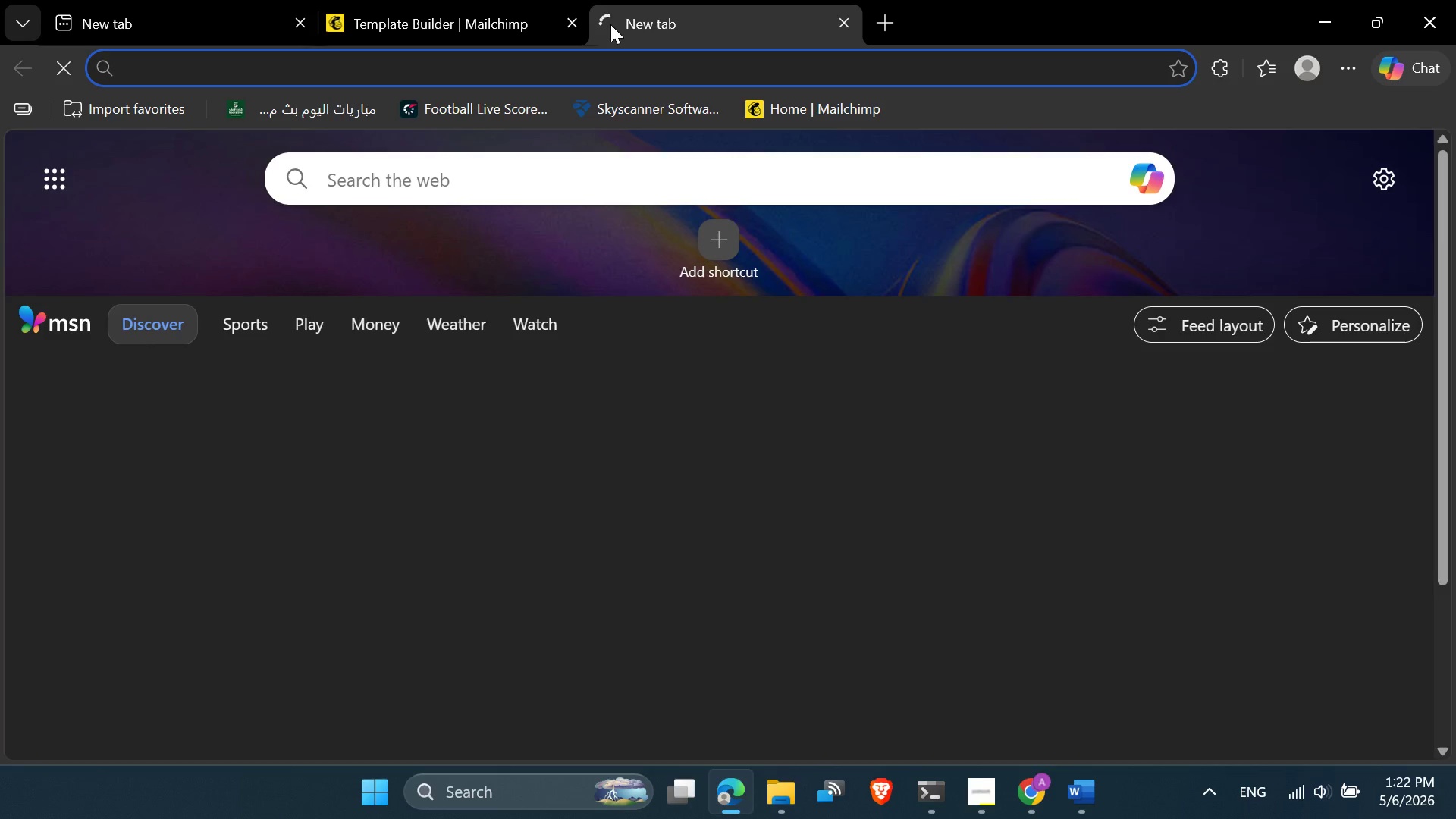 
key(P)
 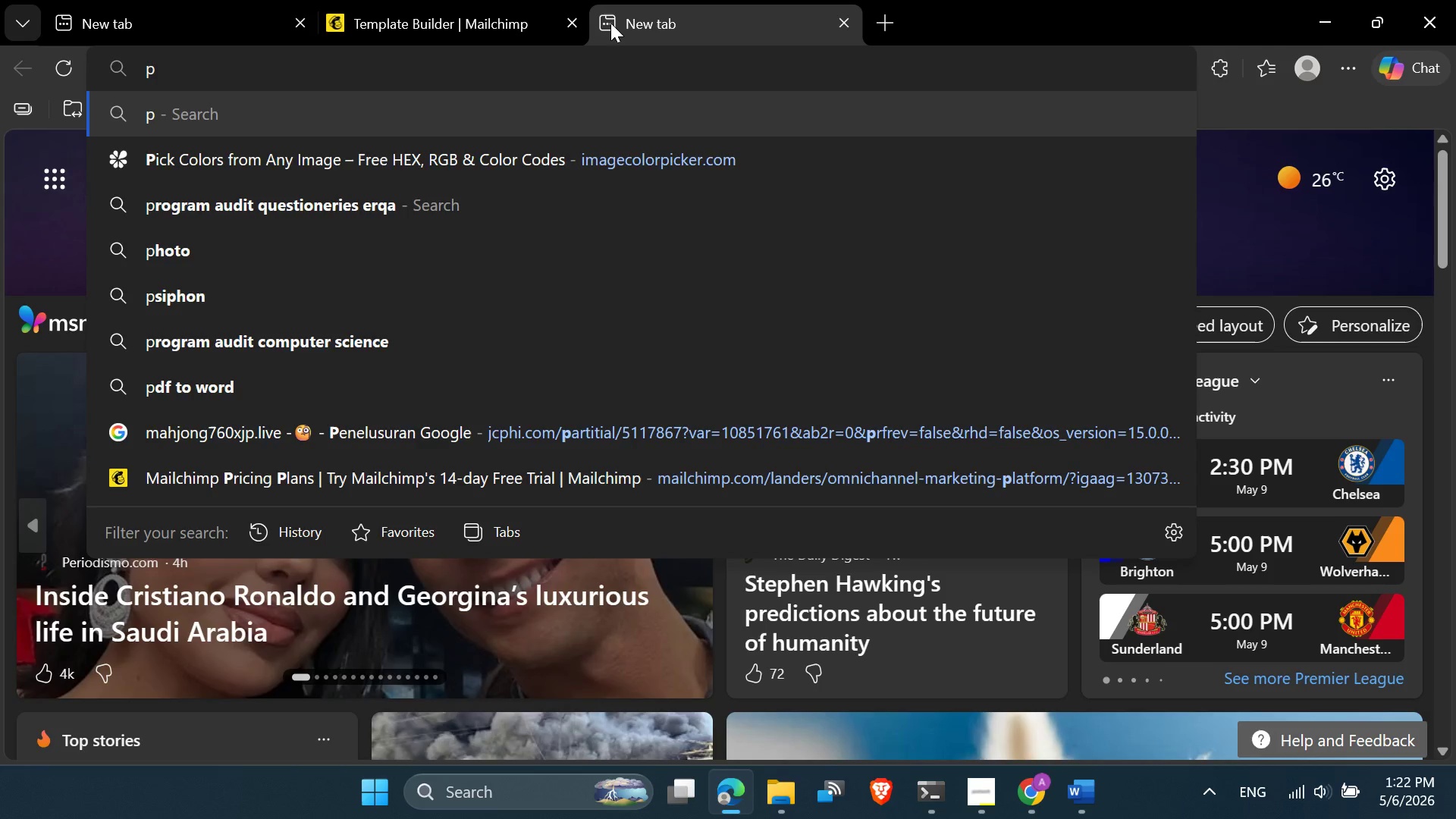 
left_click([549, 150])
 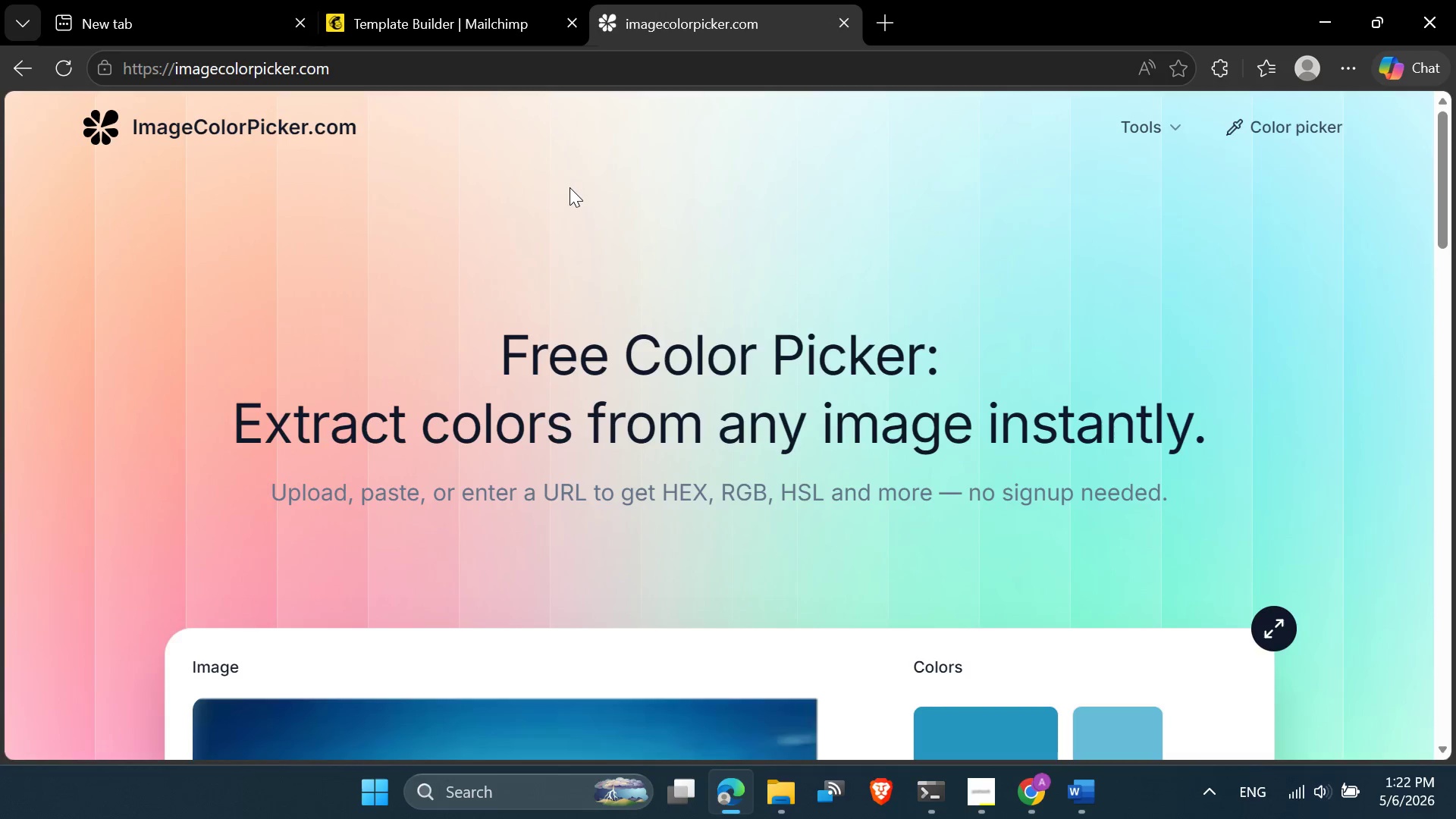 
scroll: coordinate [720, 366], scroll_direction: down, amount: 5.0
 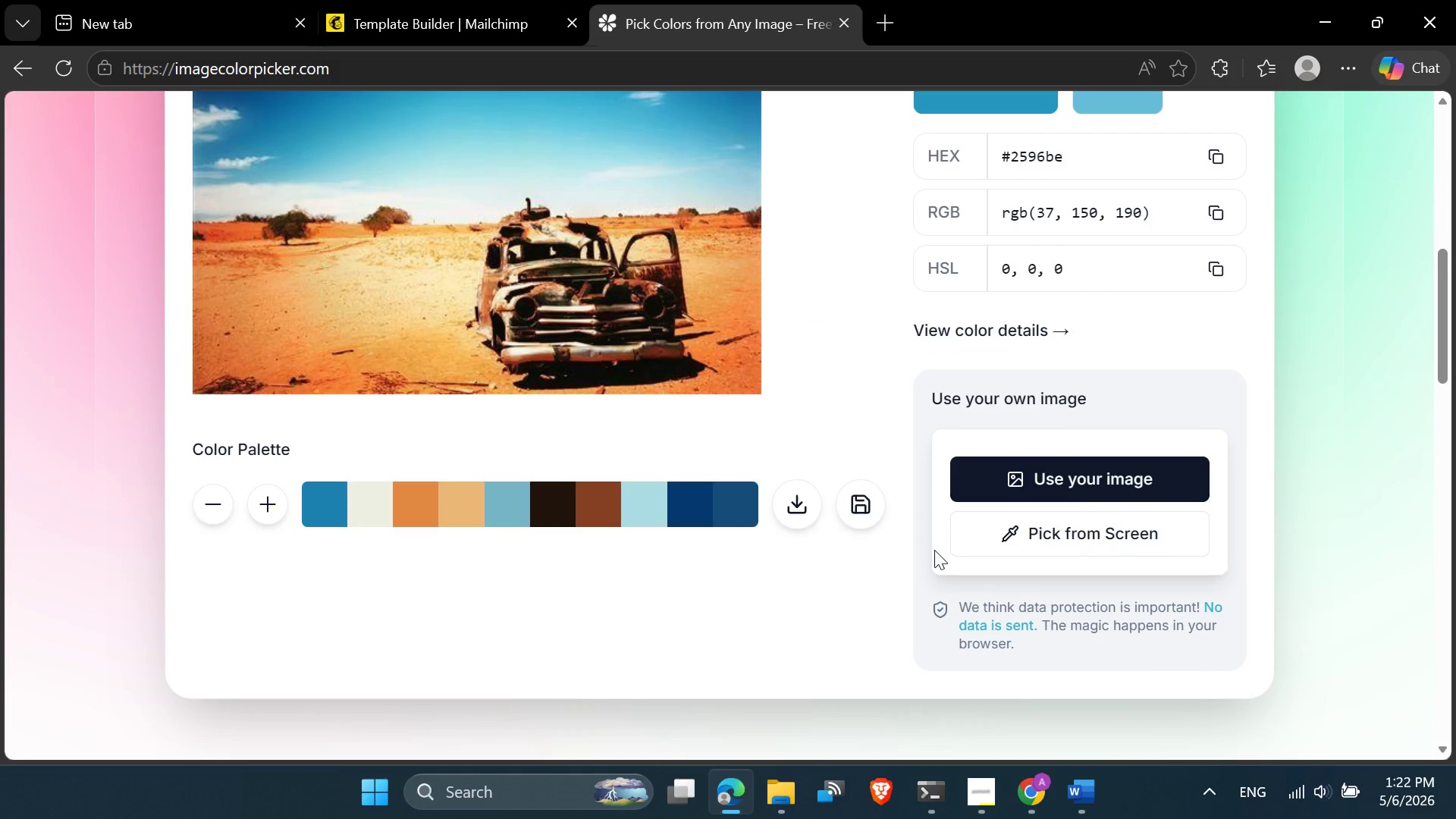 
left_click([1085, 482])
 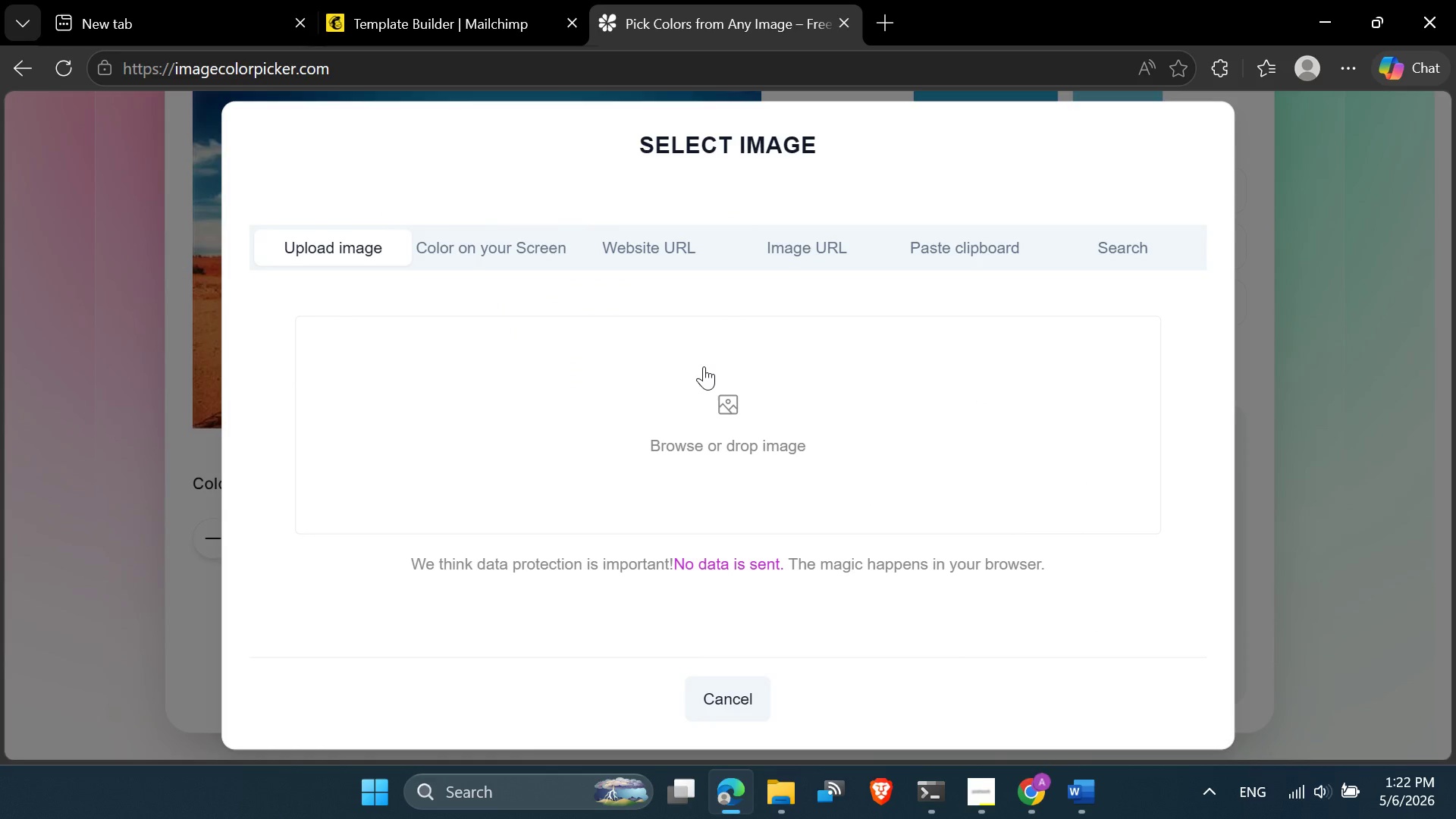 
left_click([714, 423])
 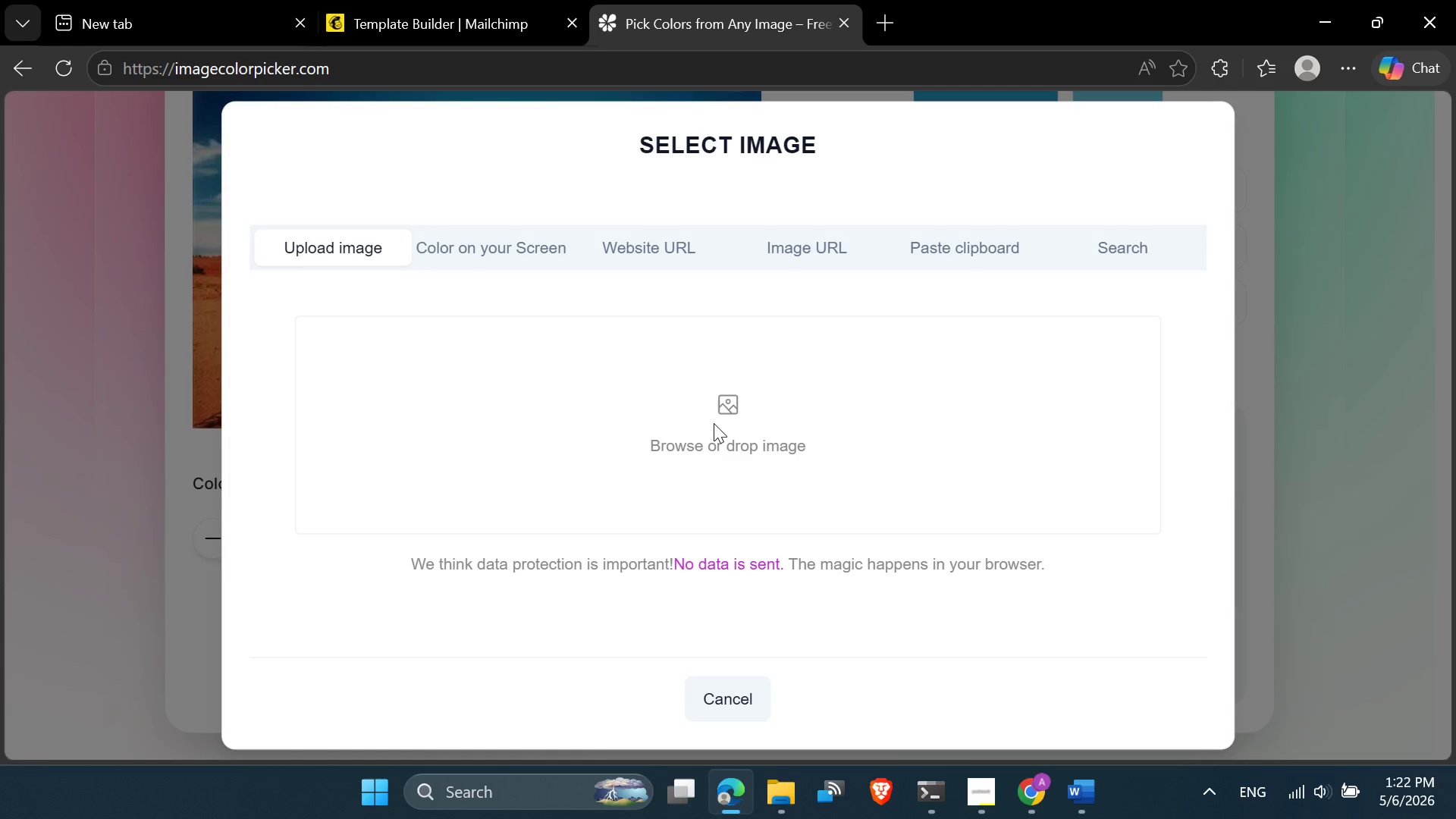 
left_click([743, 415])
 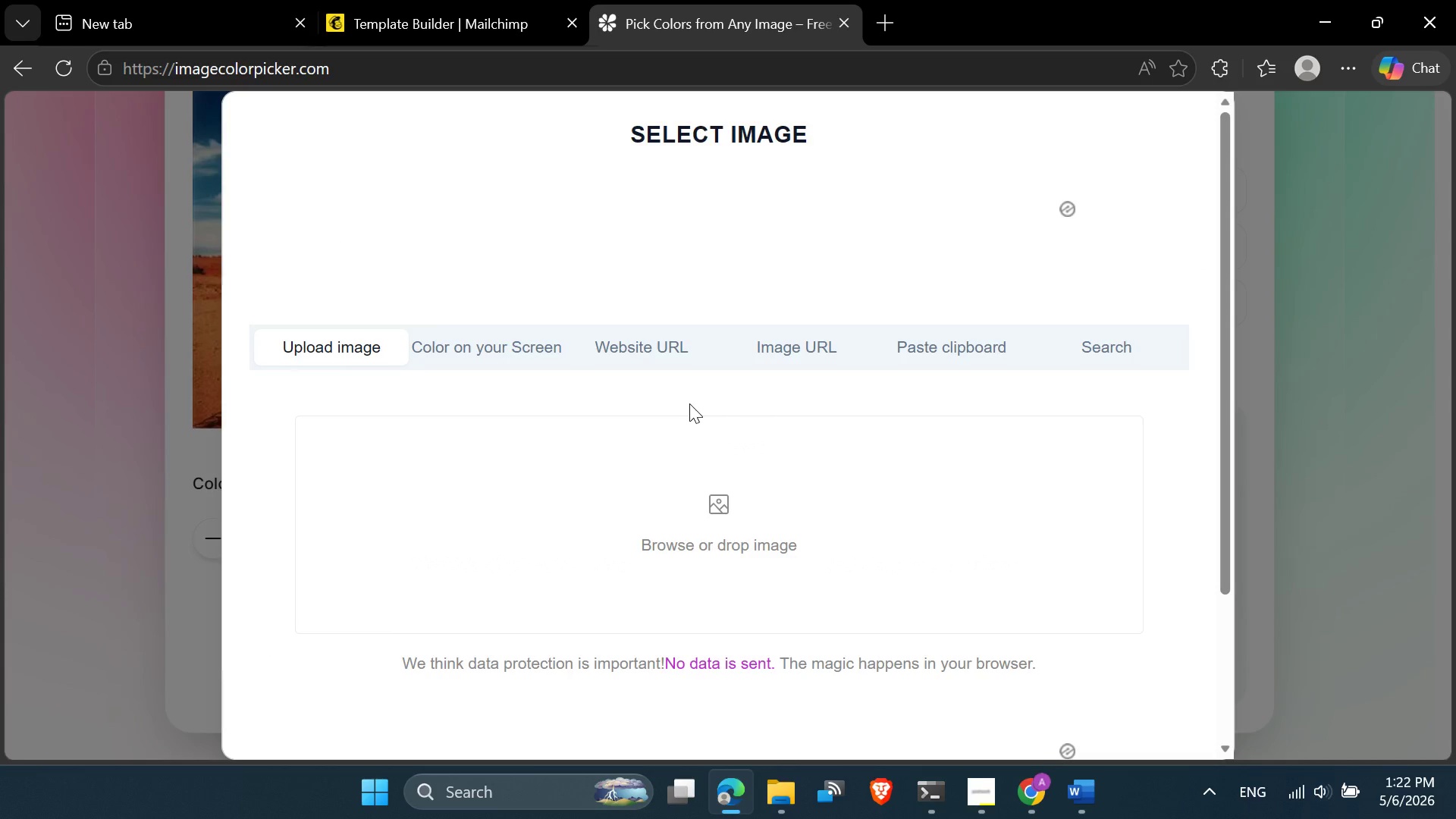 
left_click([708, 501])
 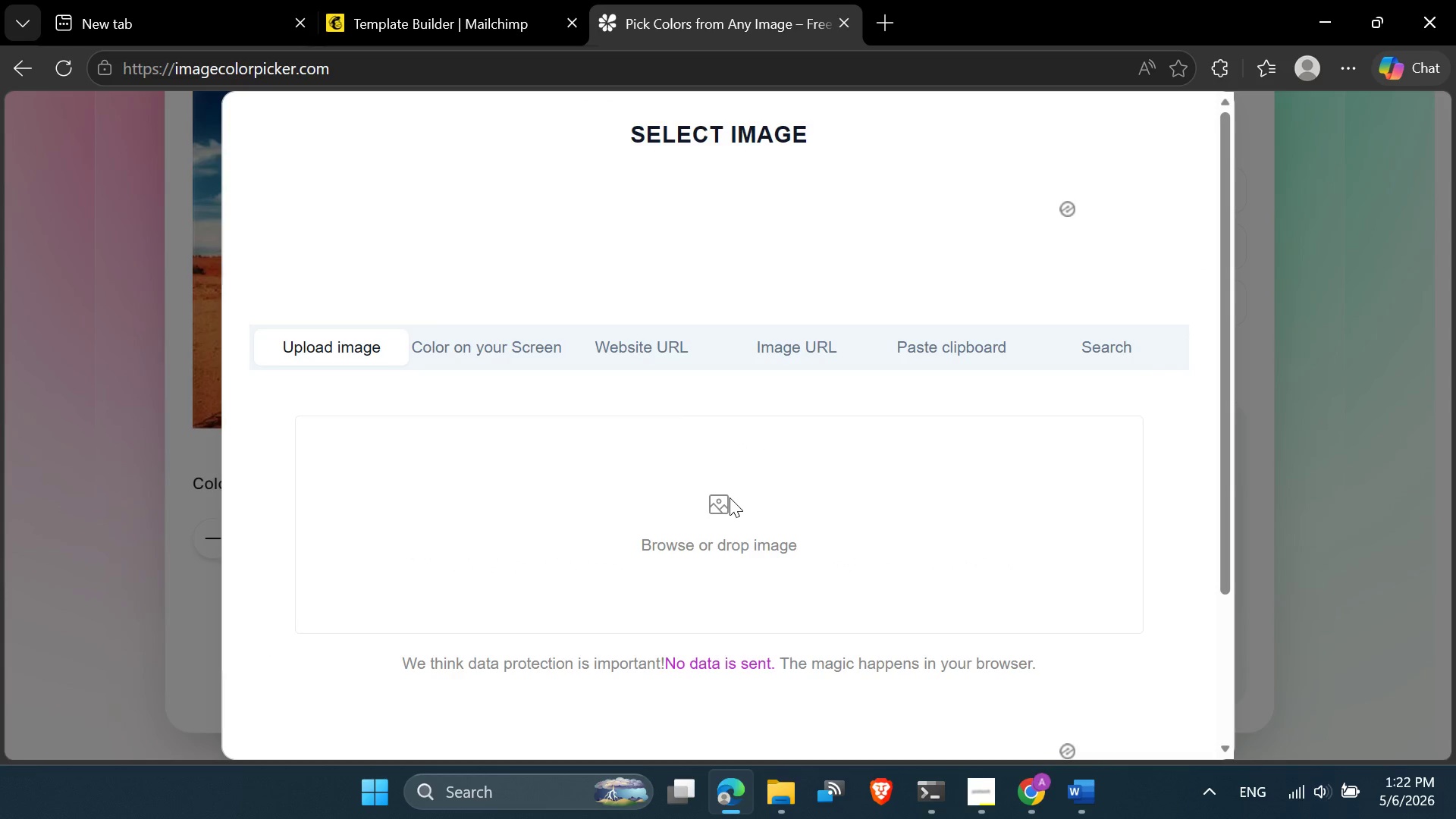 
wait(8.03)
 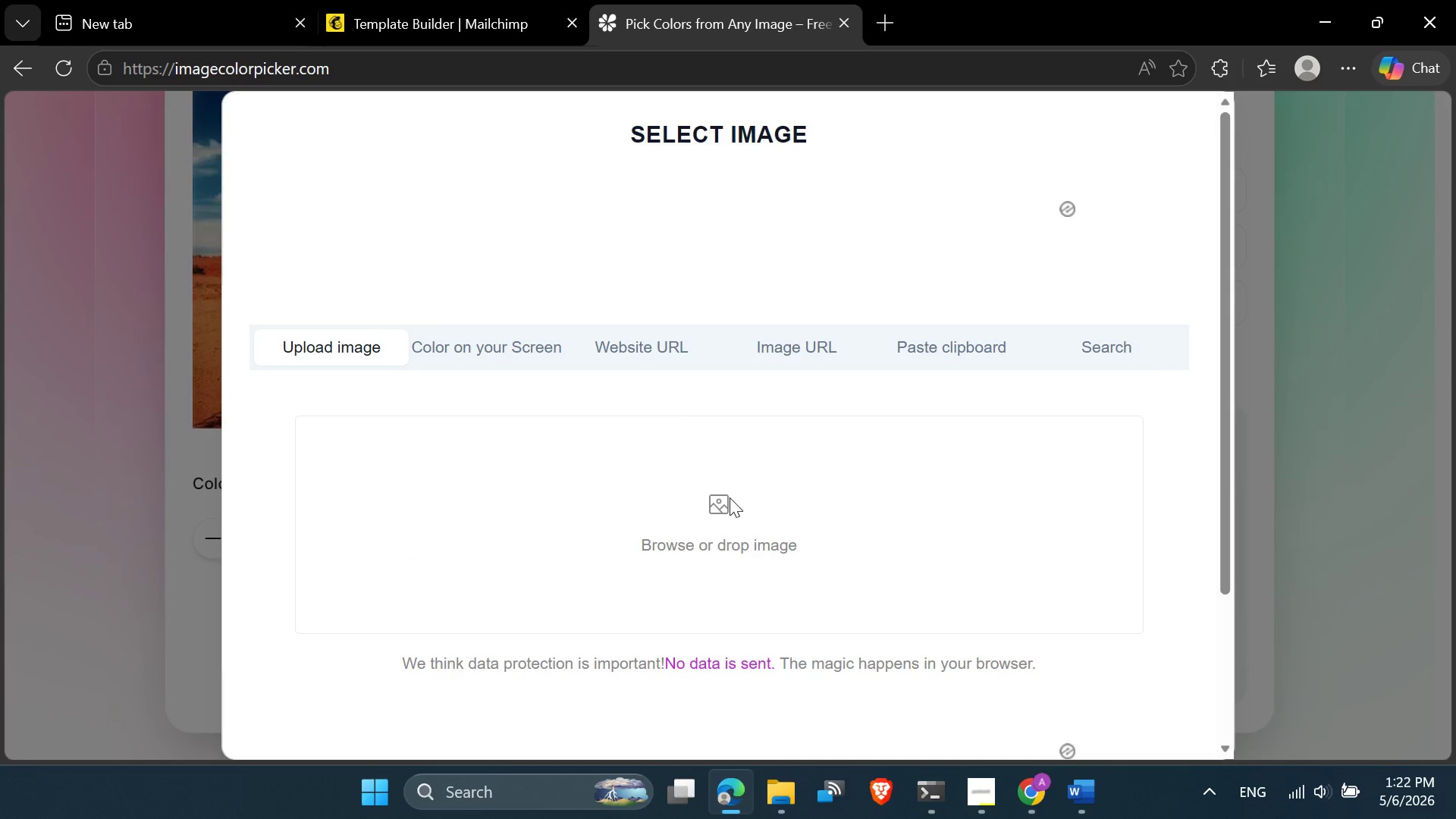 
left_click([1117, 609])
 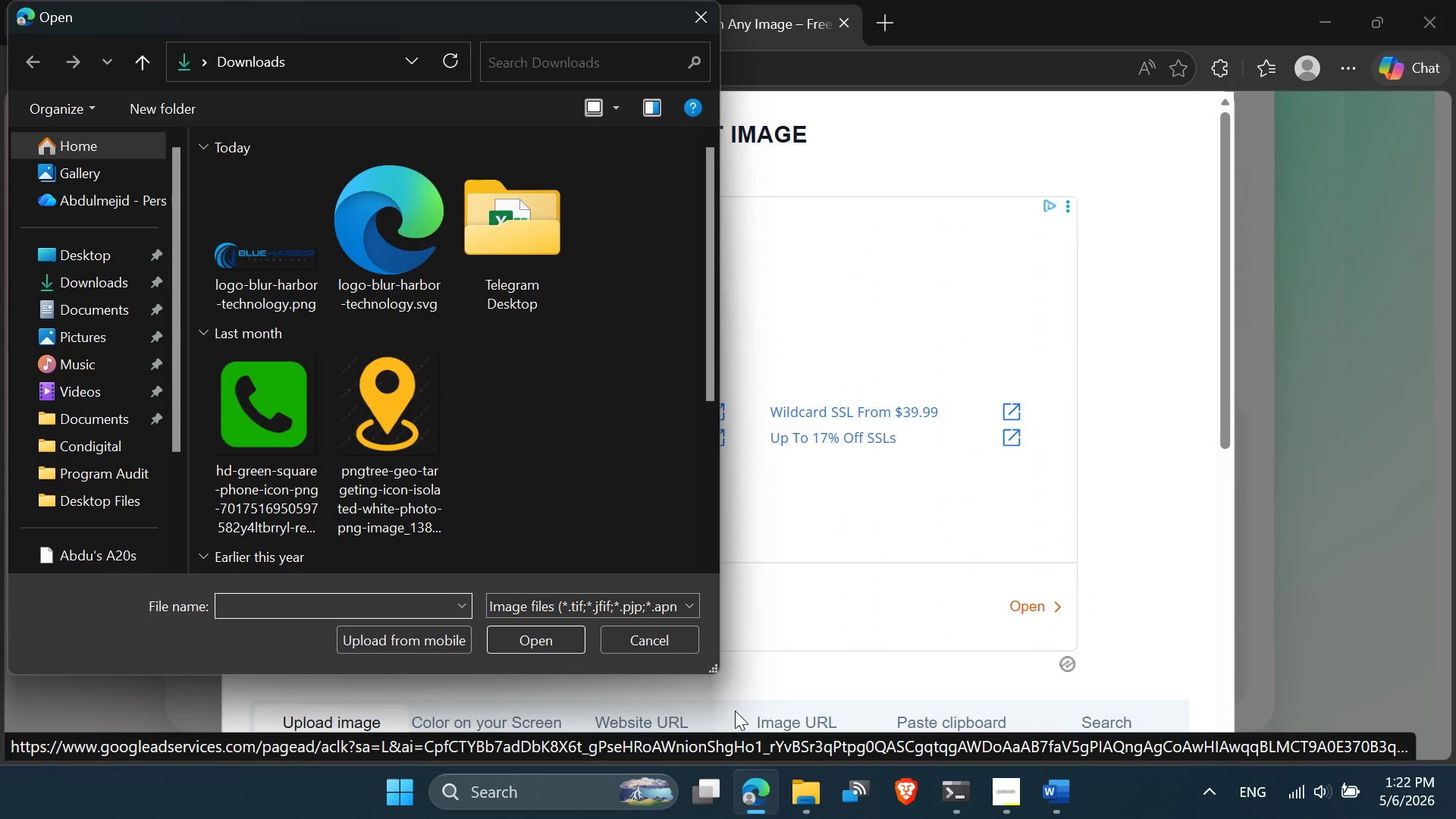 
wait(5.2)
 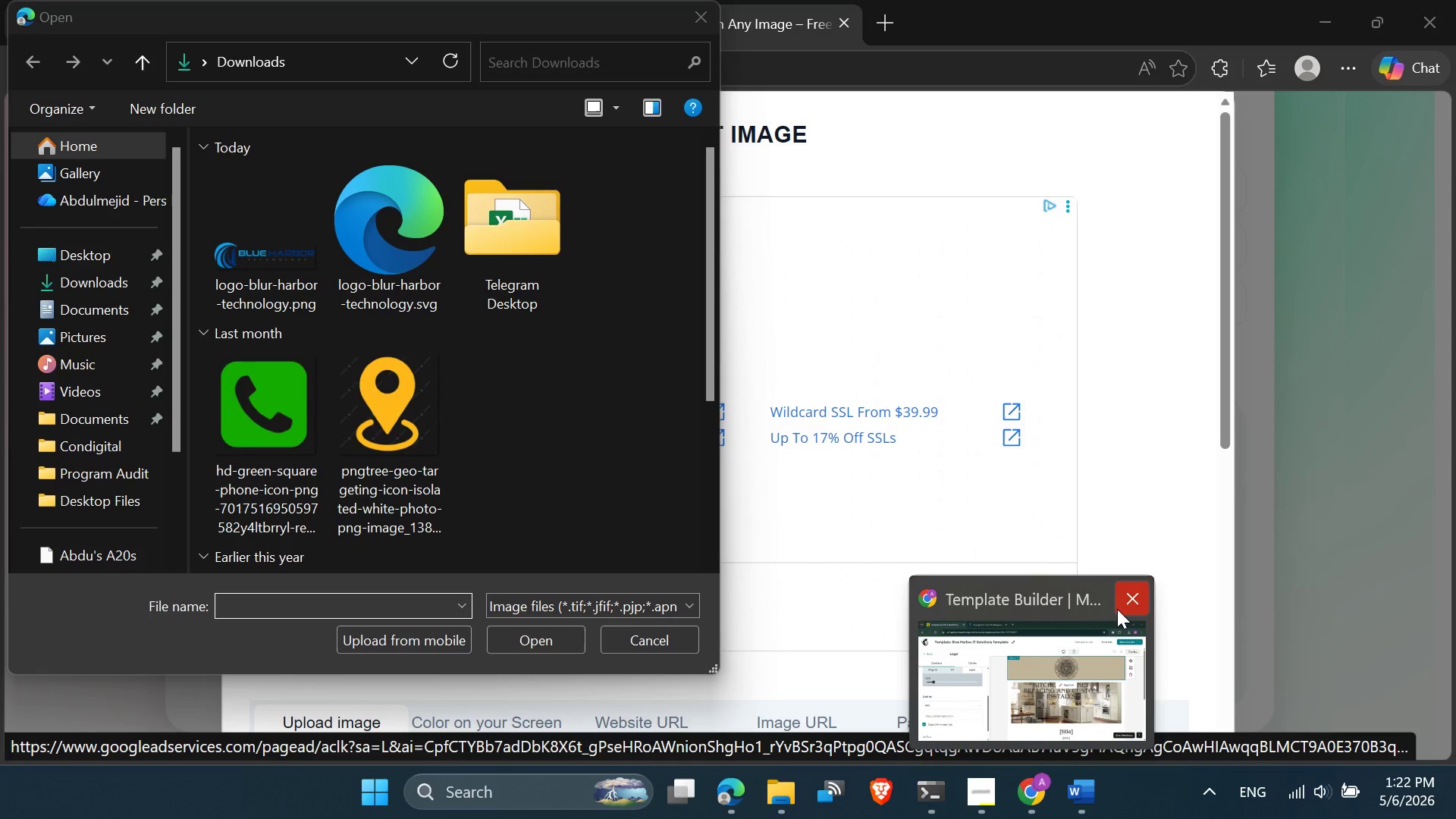 
double_click([278, 292])
 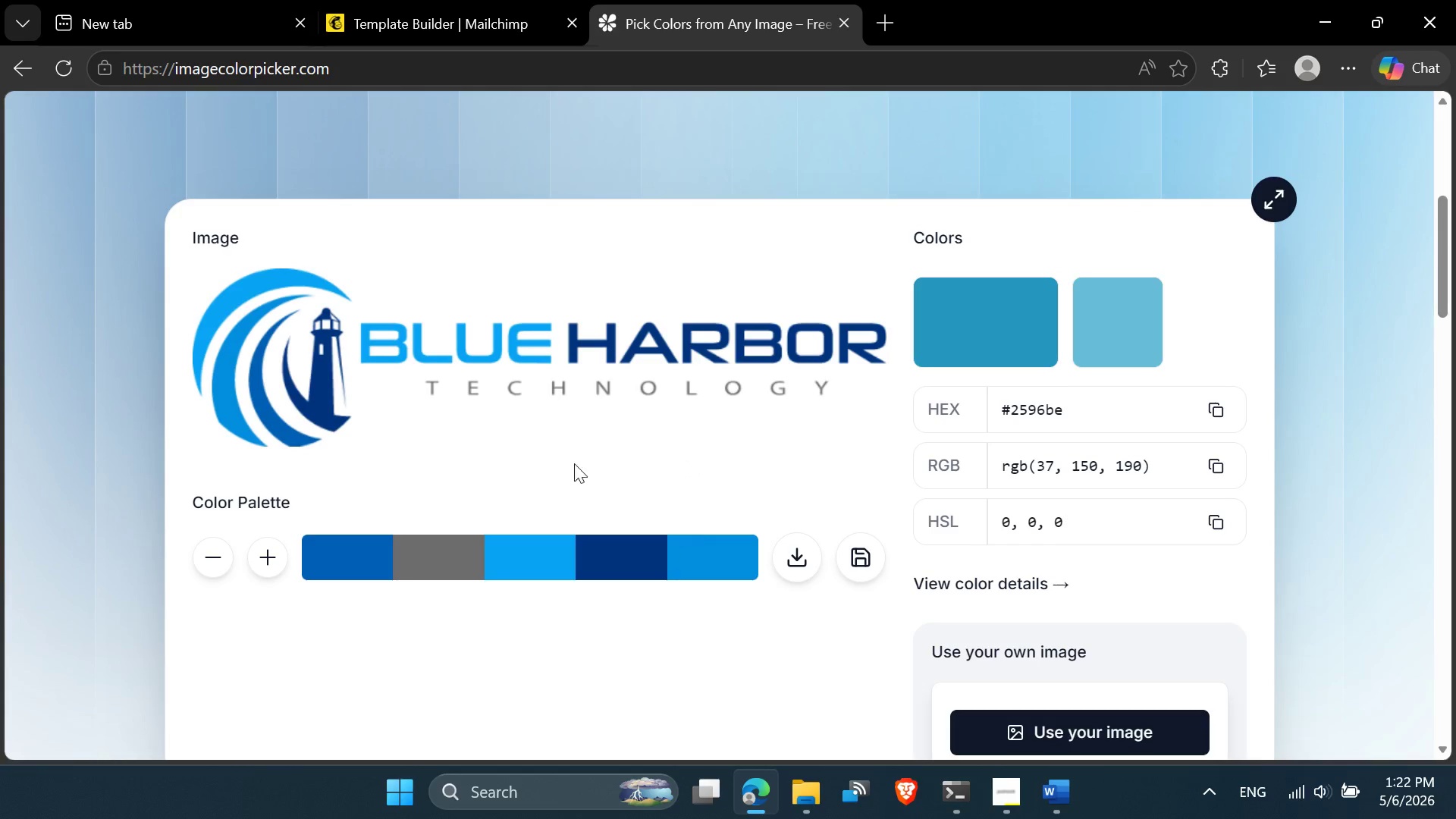 
wait(5.06)
 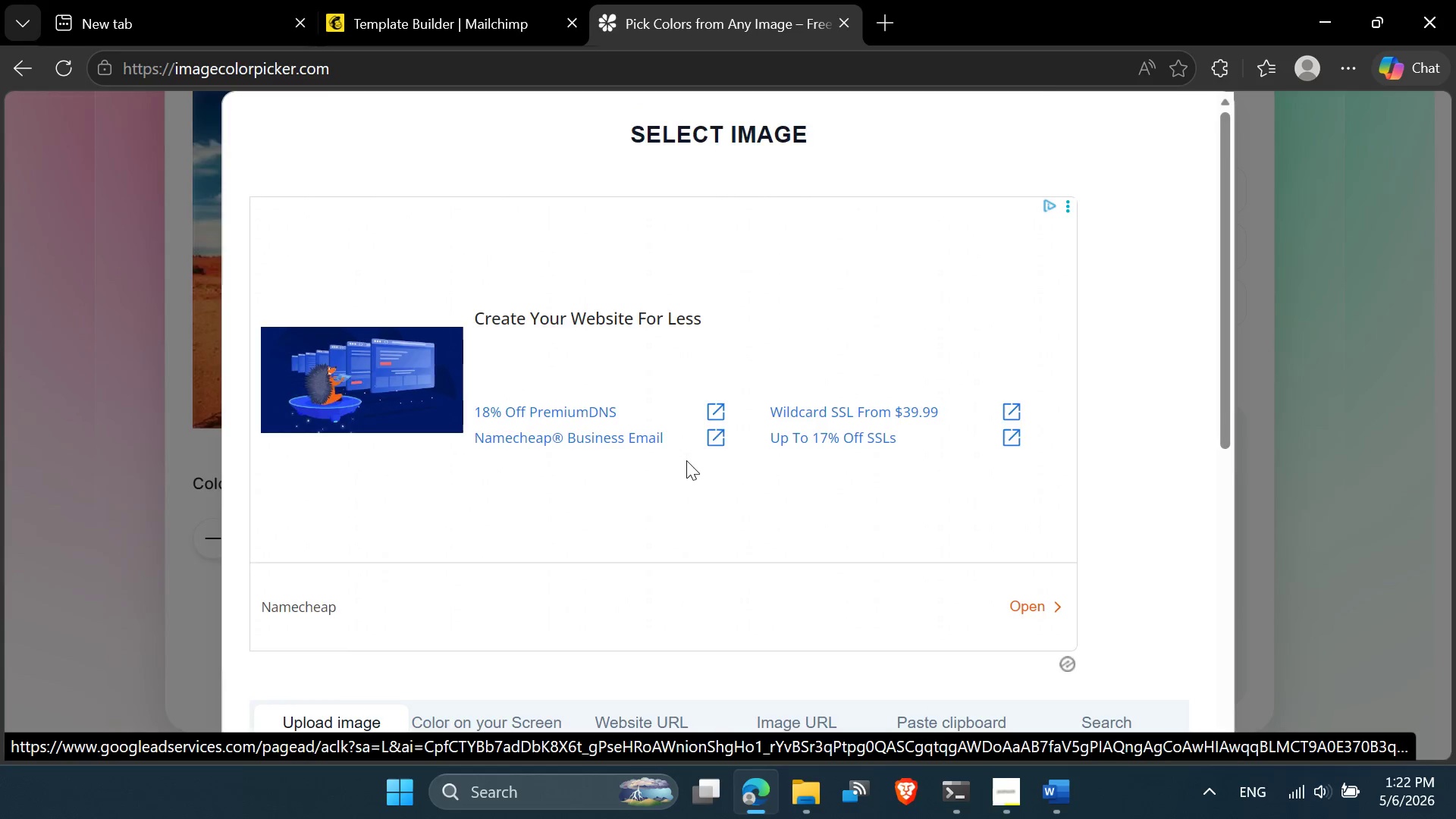 
left_click([259, 277])
 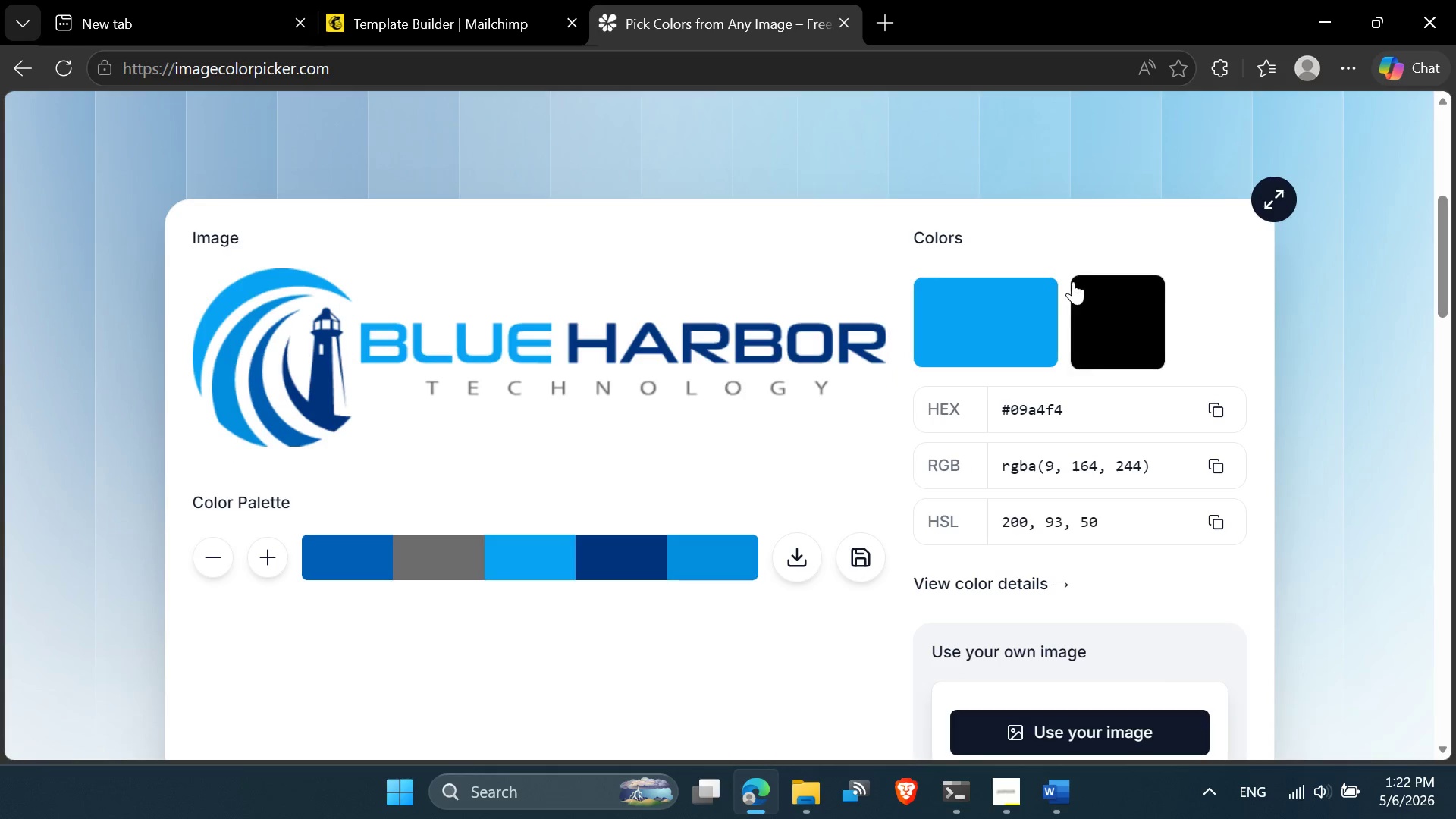 
left_click([1216, 409])
 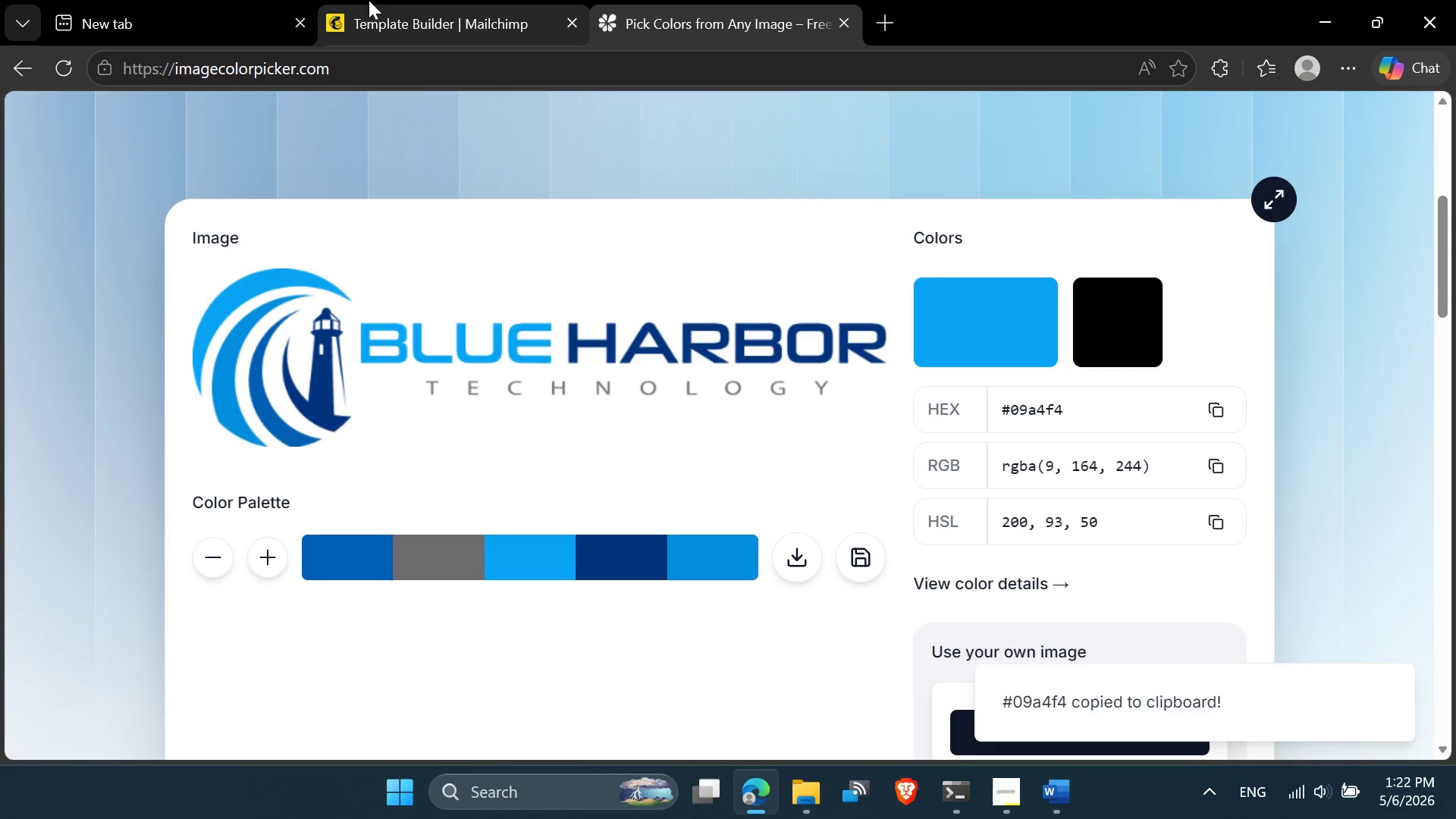 
left_click([419, 3])
 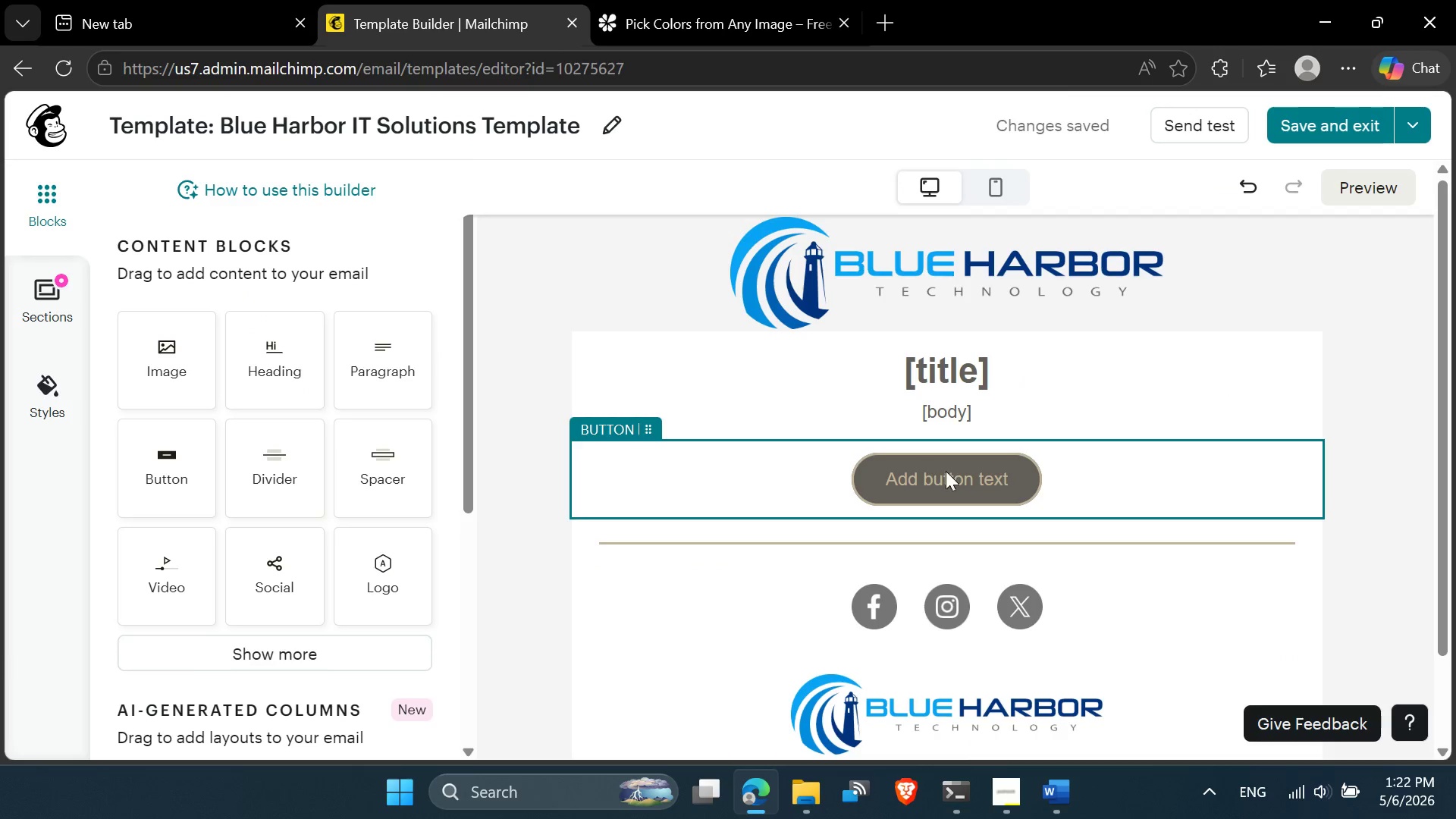 
left_click([952, 475])
 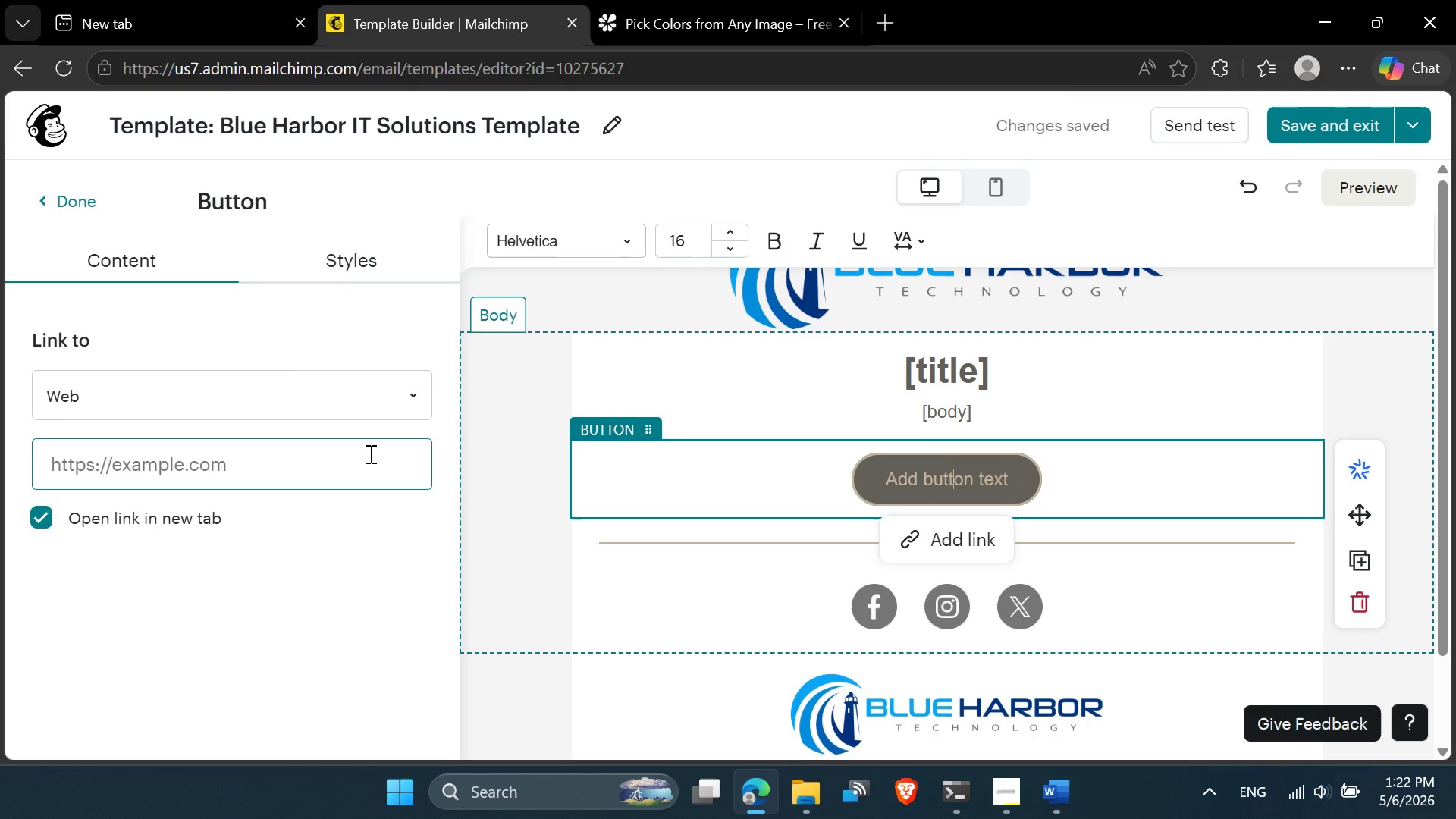 
left_click([368, 265])
 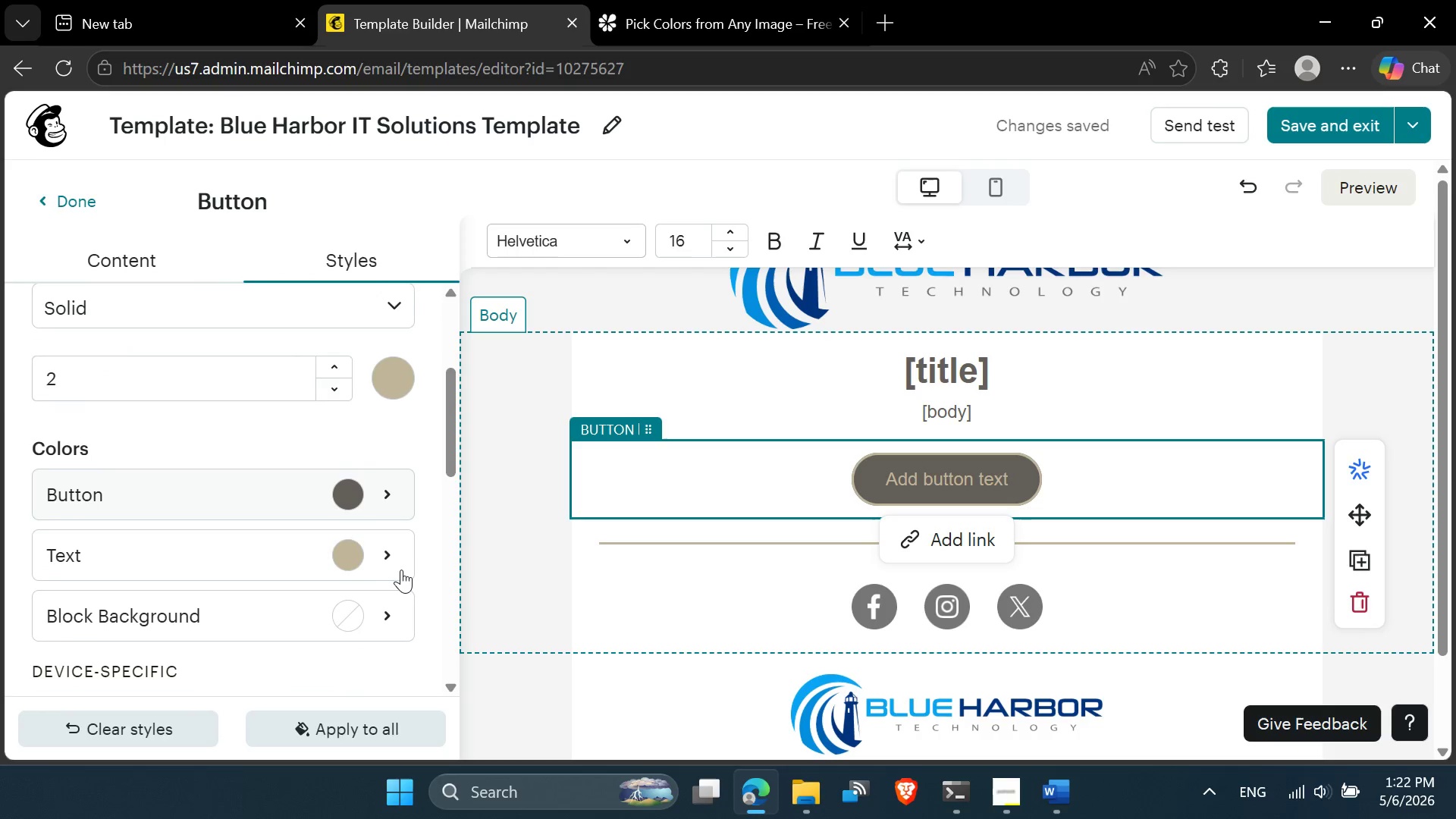 
left_click([356, 504])
 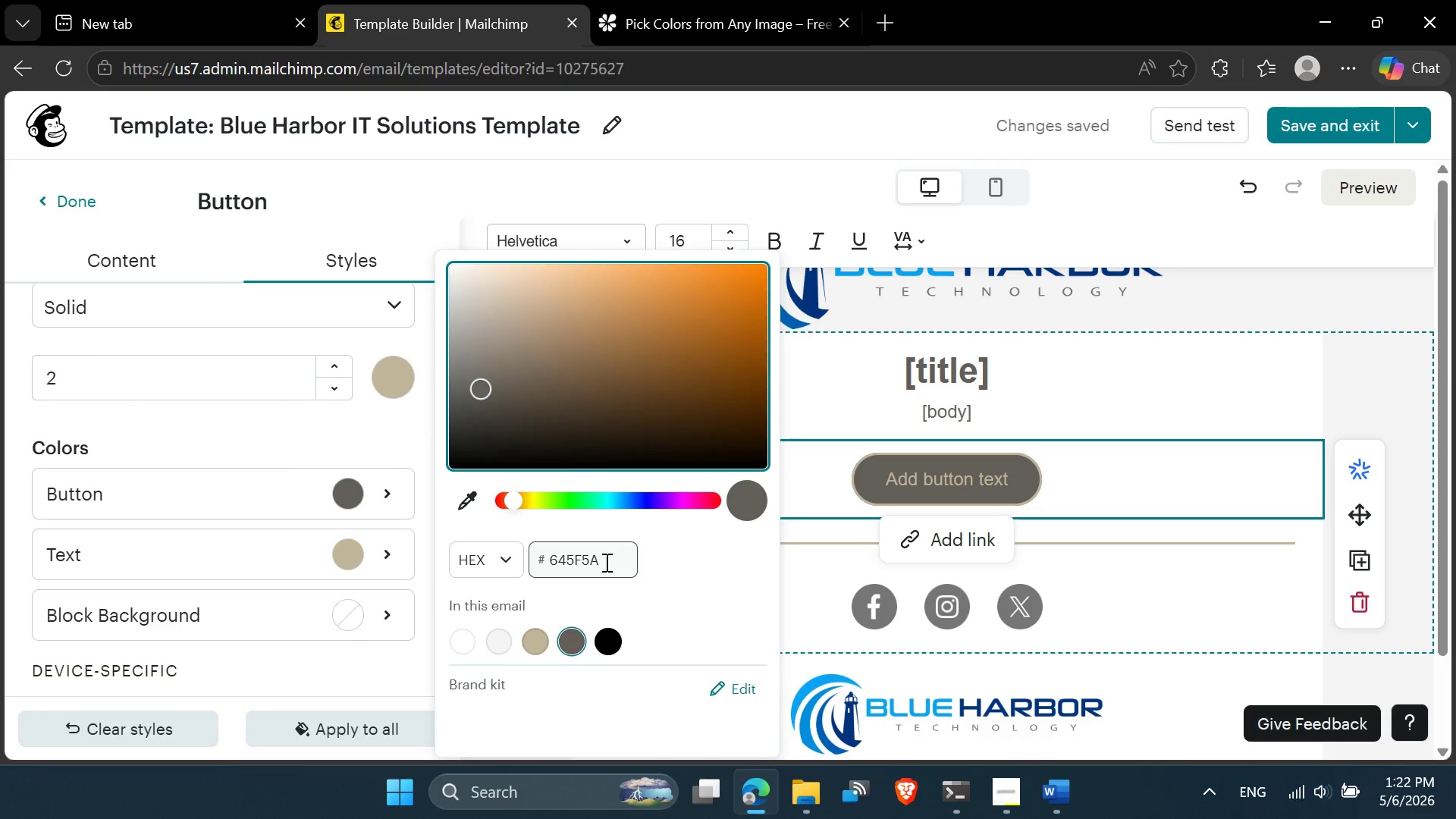 
double_click([598, 560])
 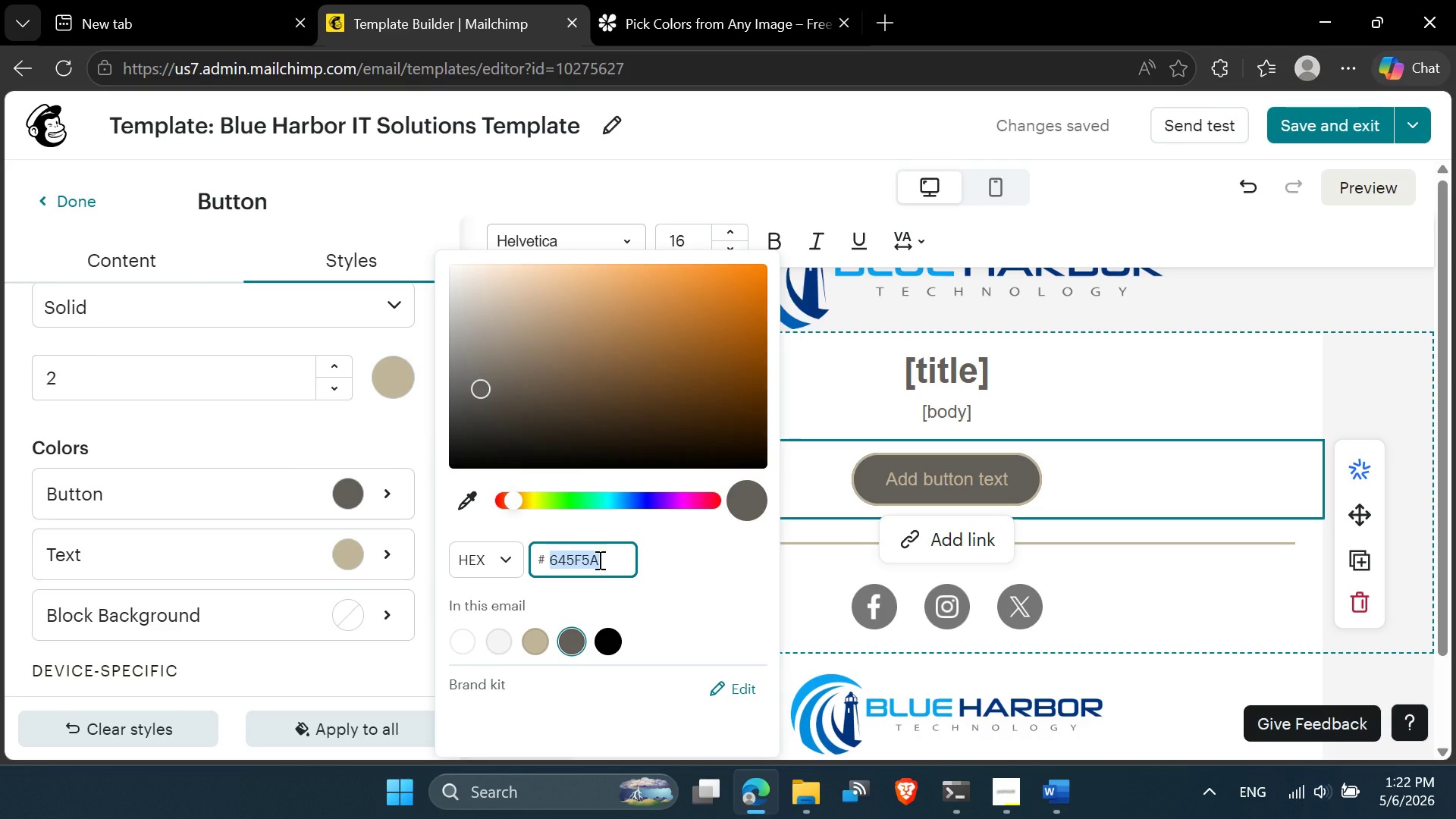 
key(Control+V)
 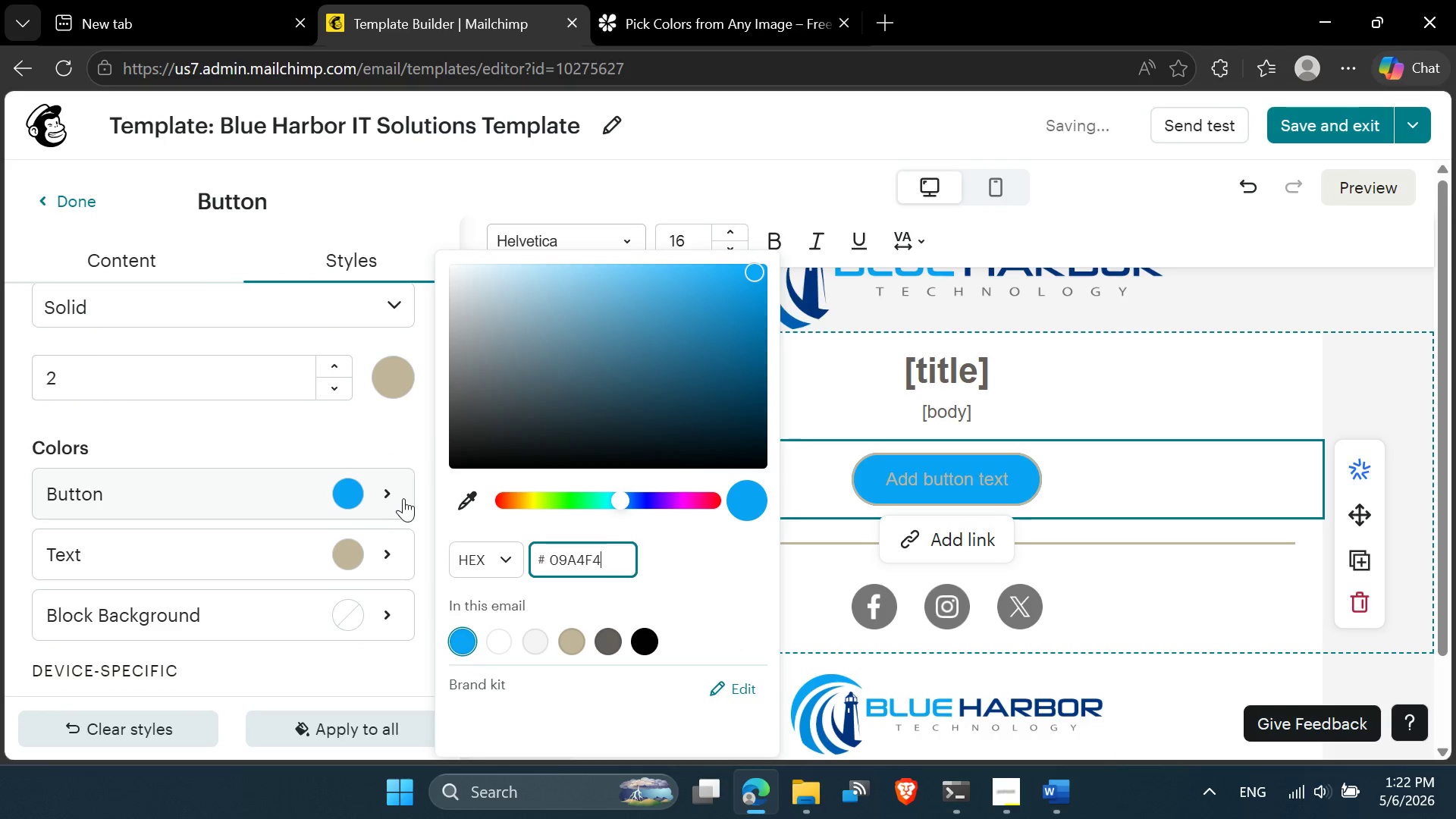 
left_click([353, 550])
 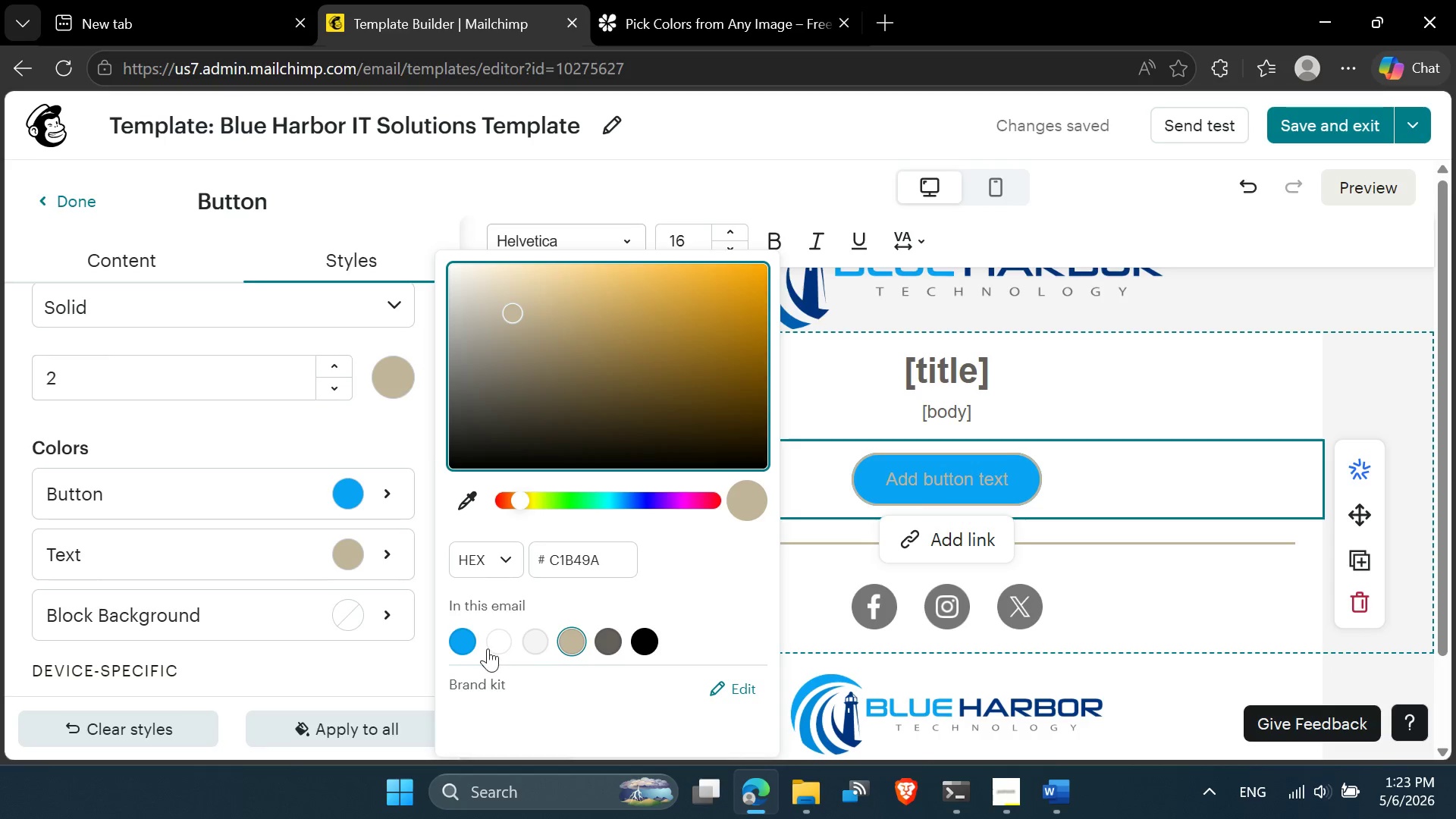 
left_click([498, 647])
 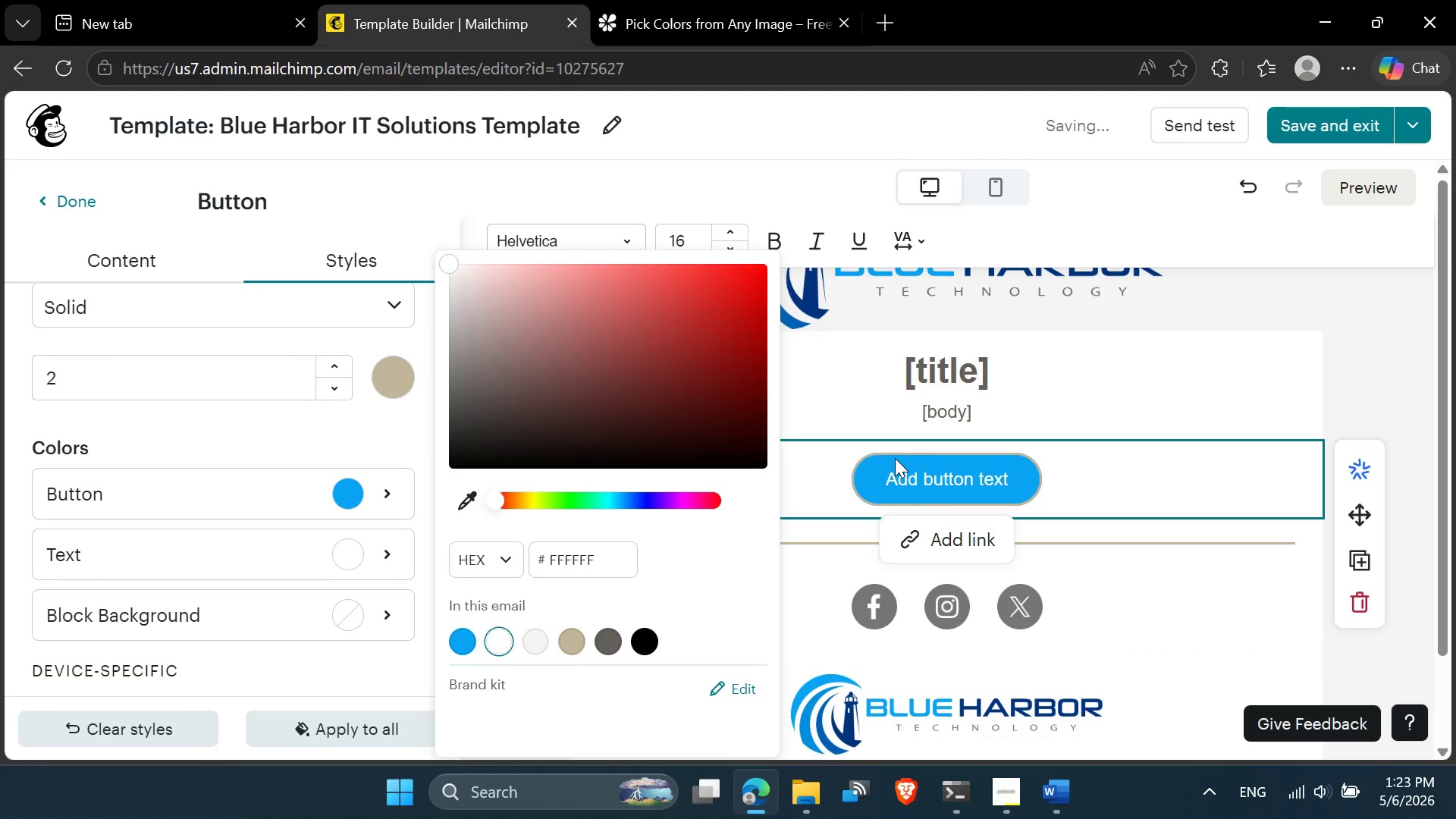 
left_click([1078, 407])
 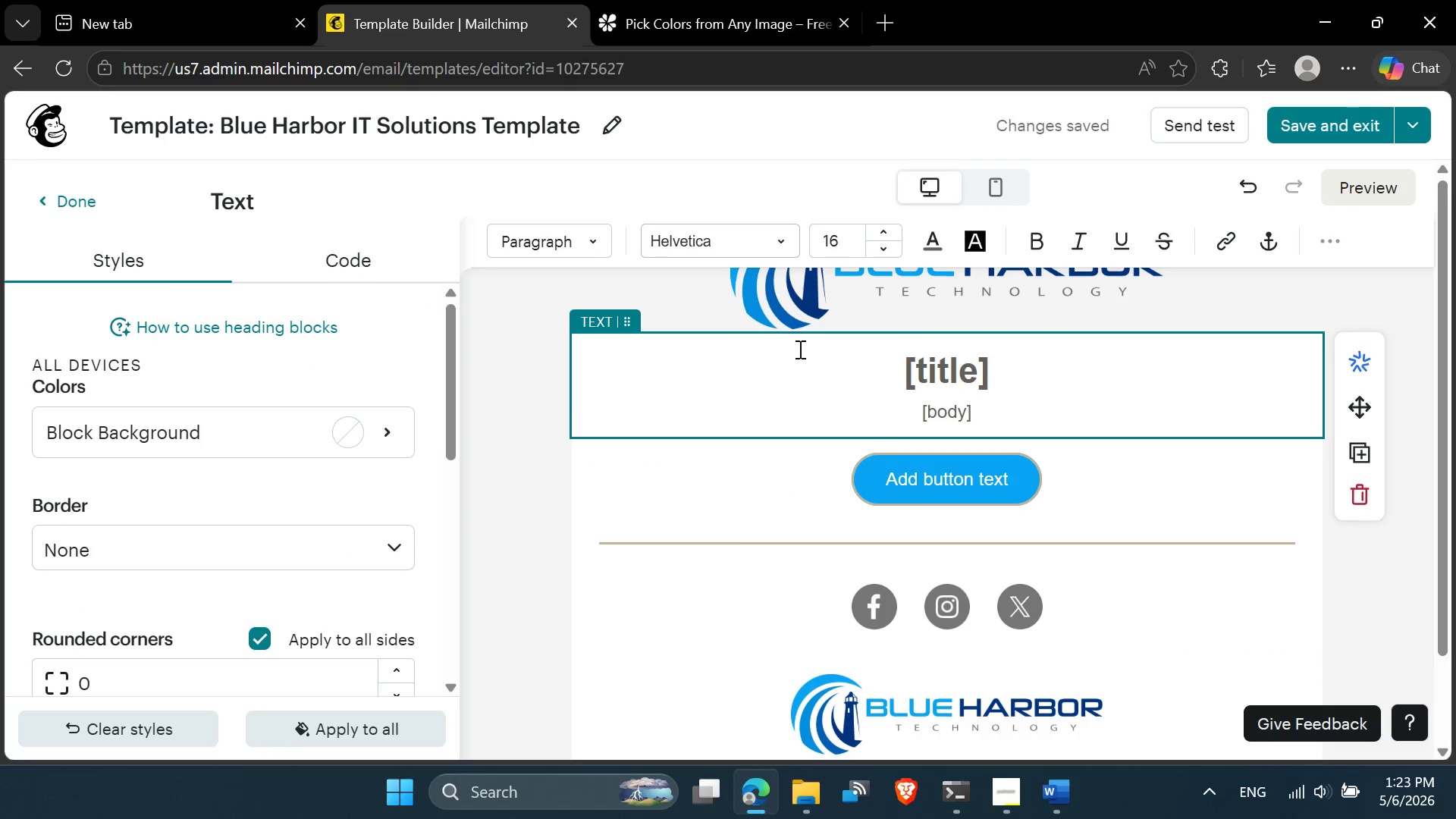 
left_click([761, 0])
 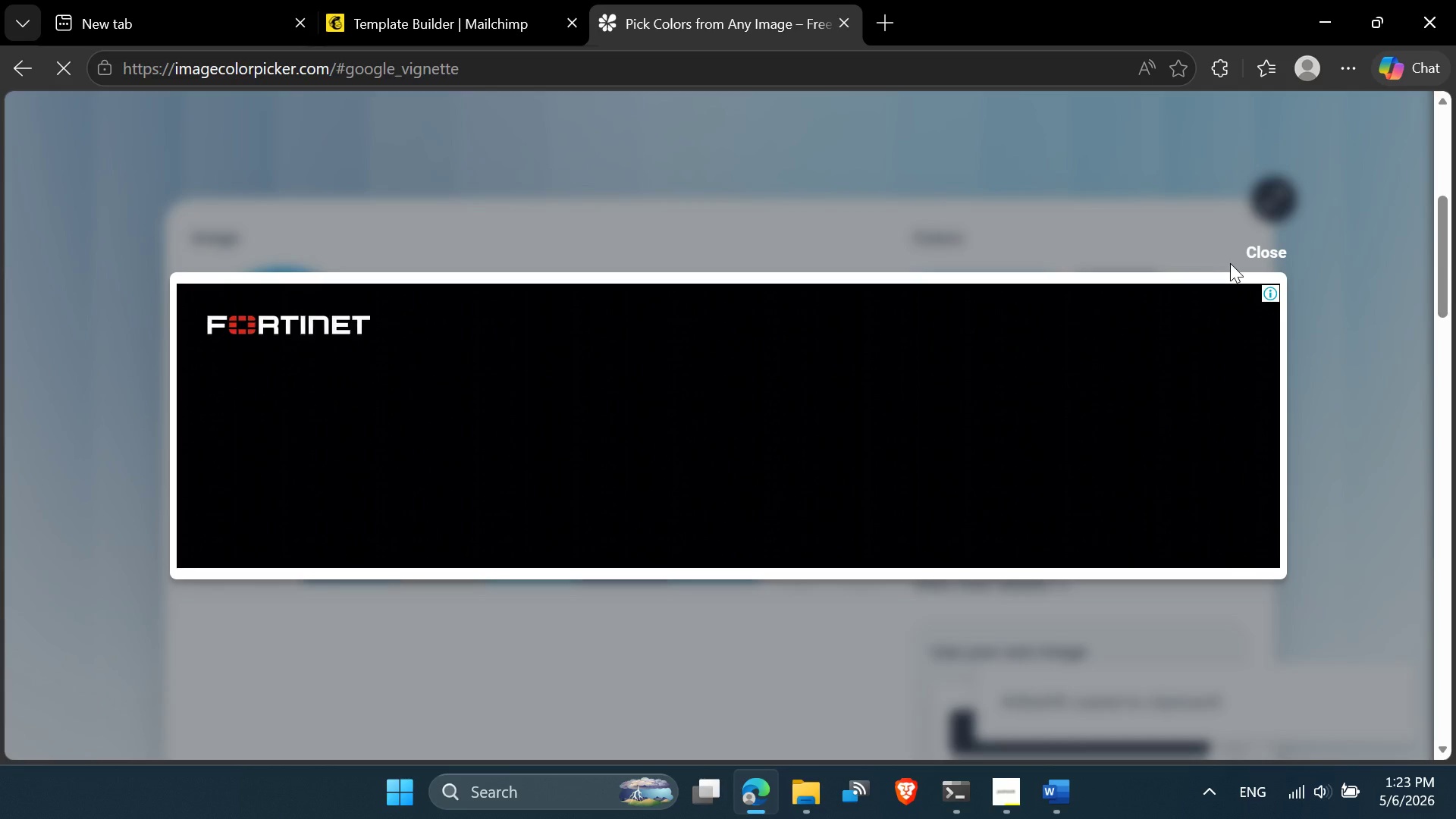 
left_click([1250, 246])
 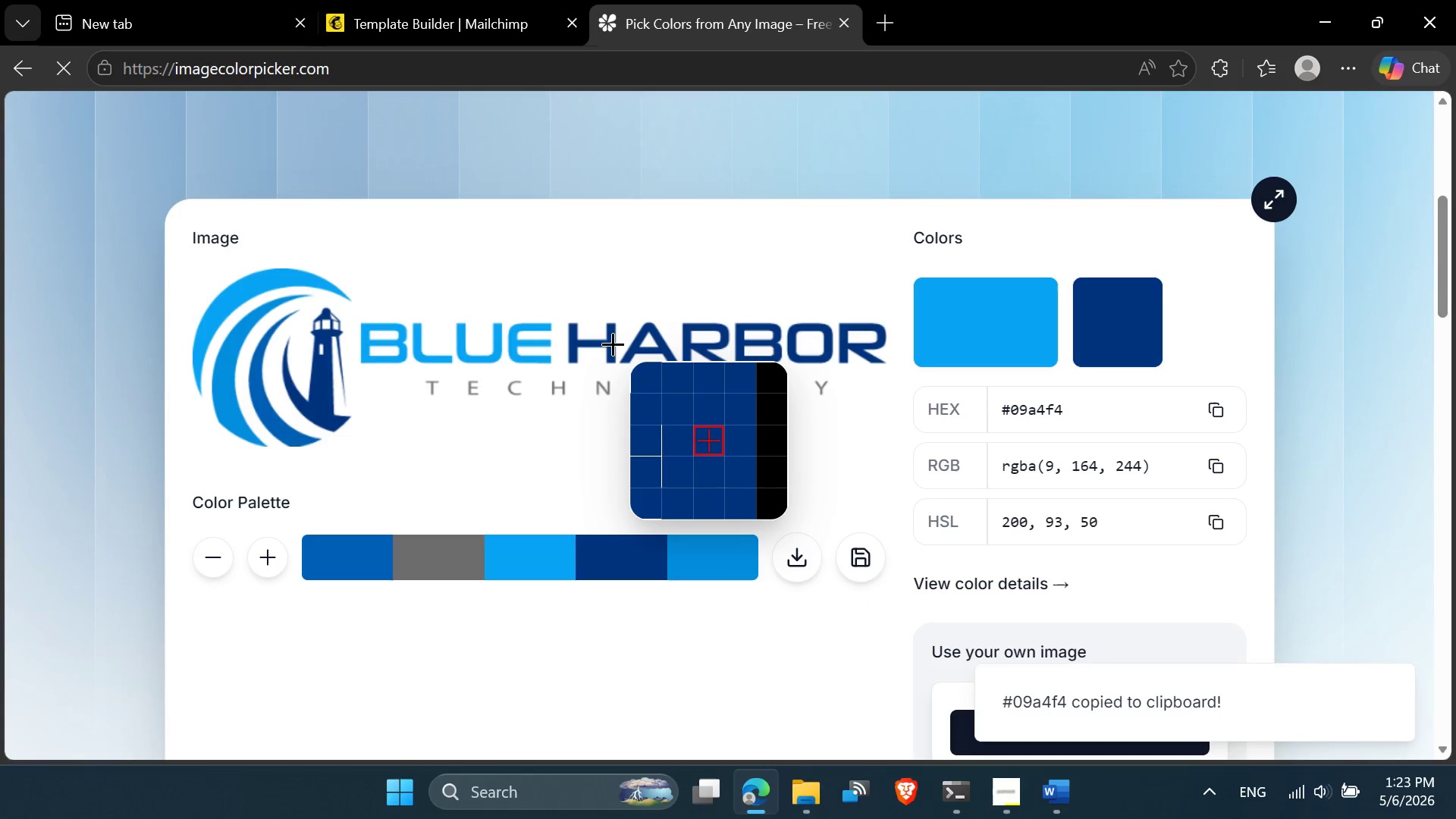 
wait(5.14)
 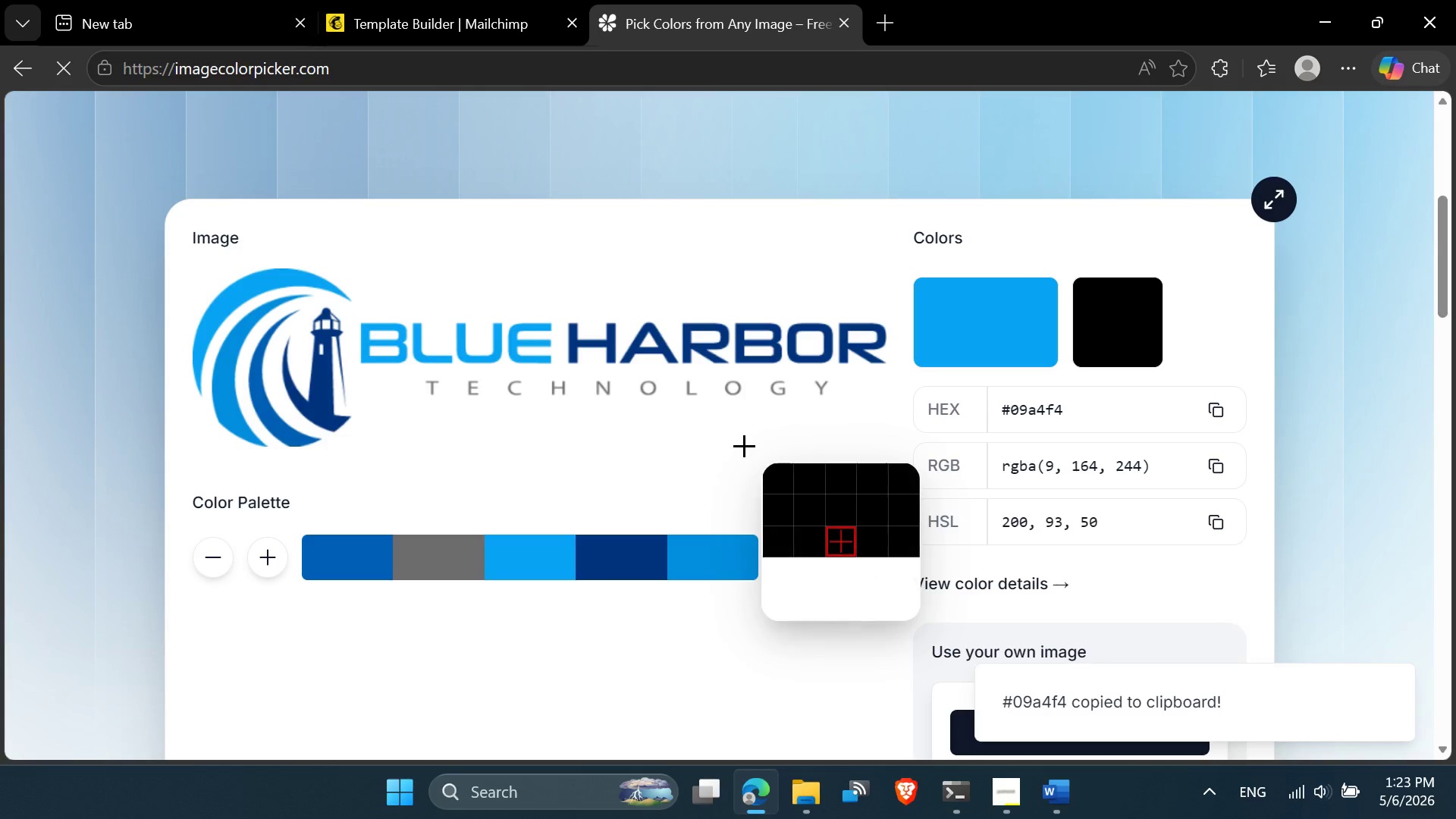 
left_click([610, 344])
 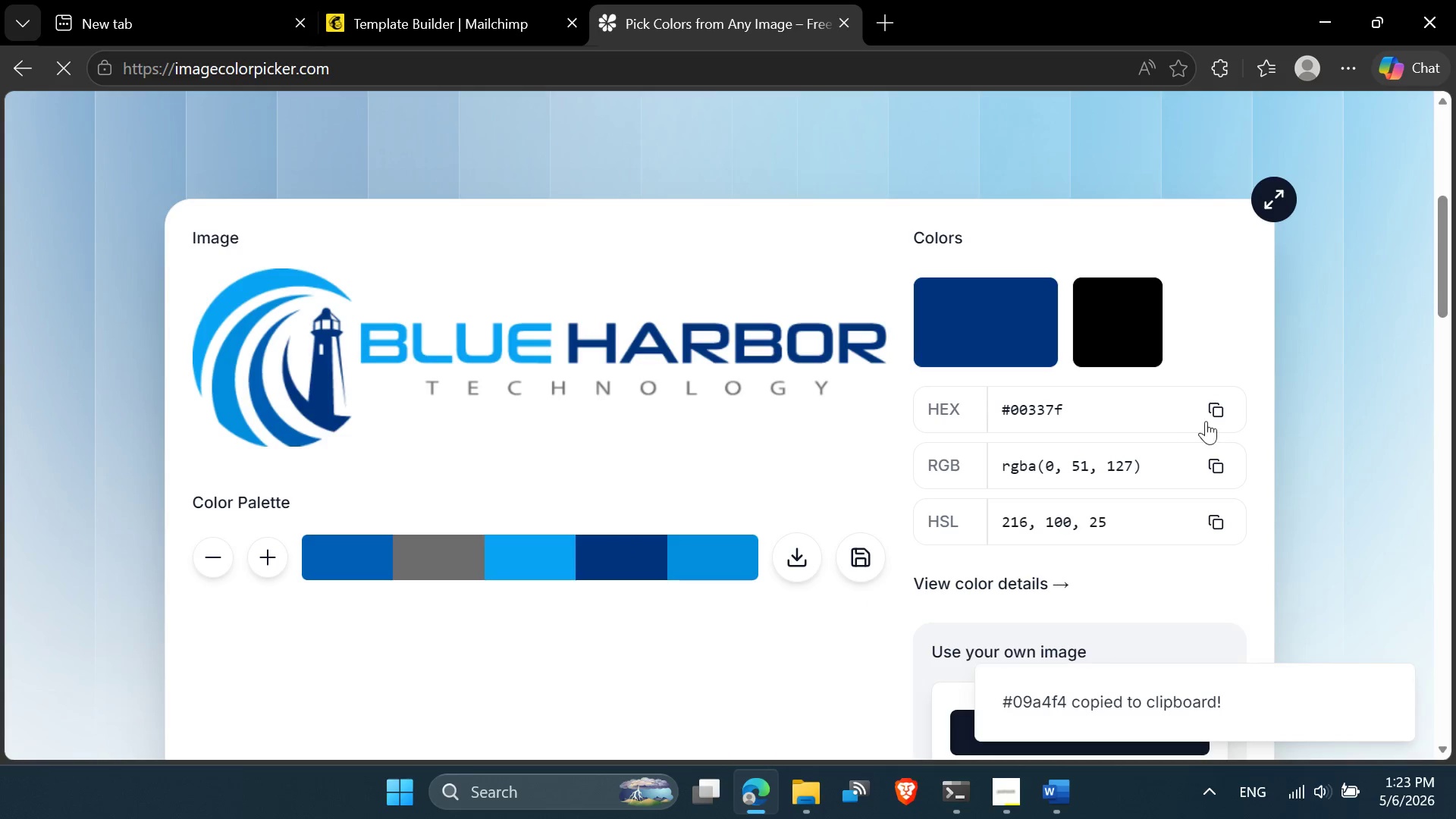 
left_click([1213, 406])
 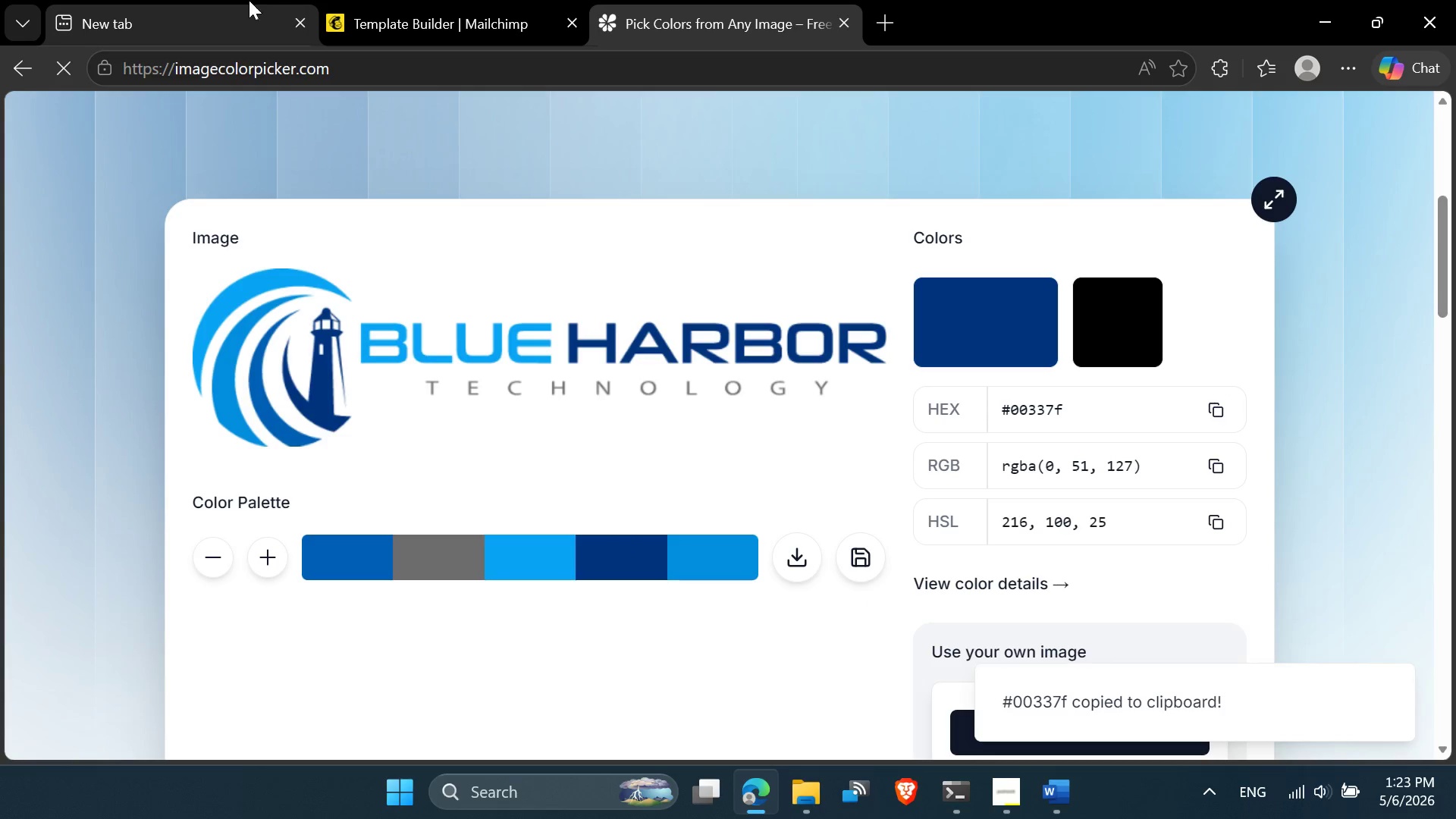 
left_click([428, 5])
 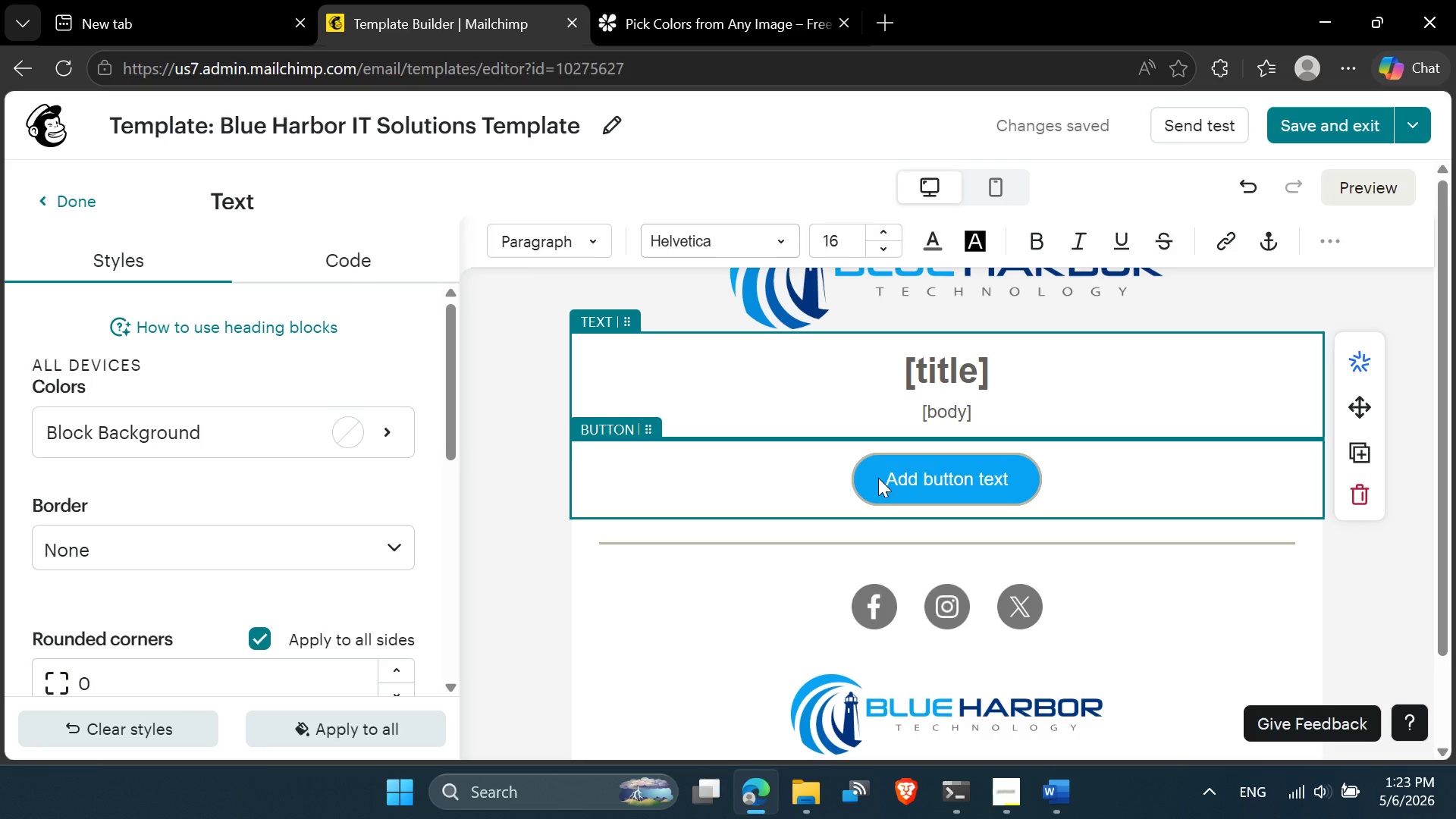 
left_click([878, 478])
 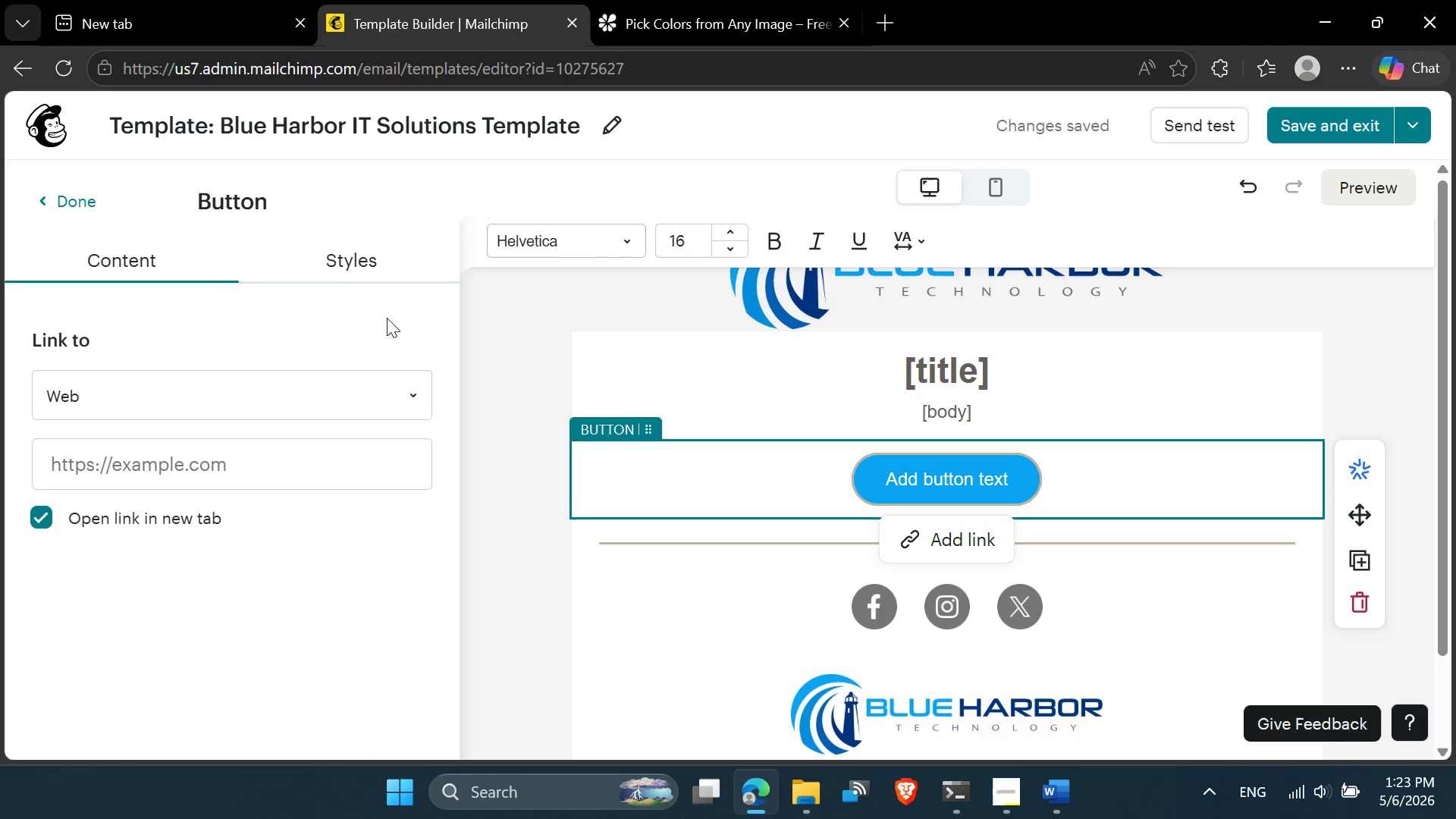 
left_click([336, 253])
 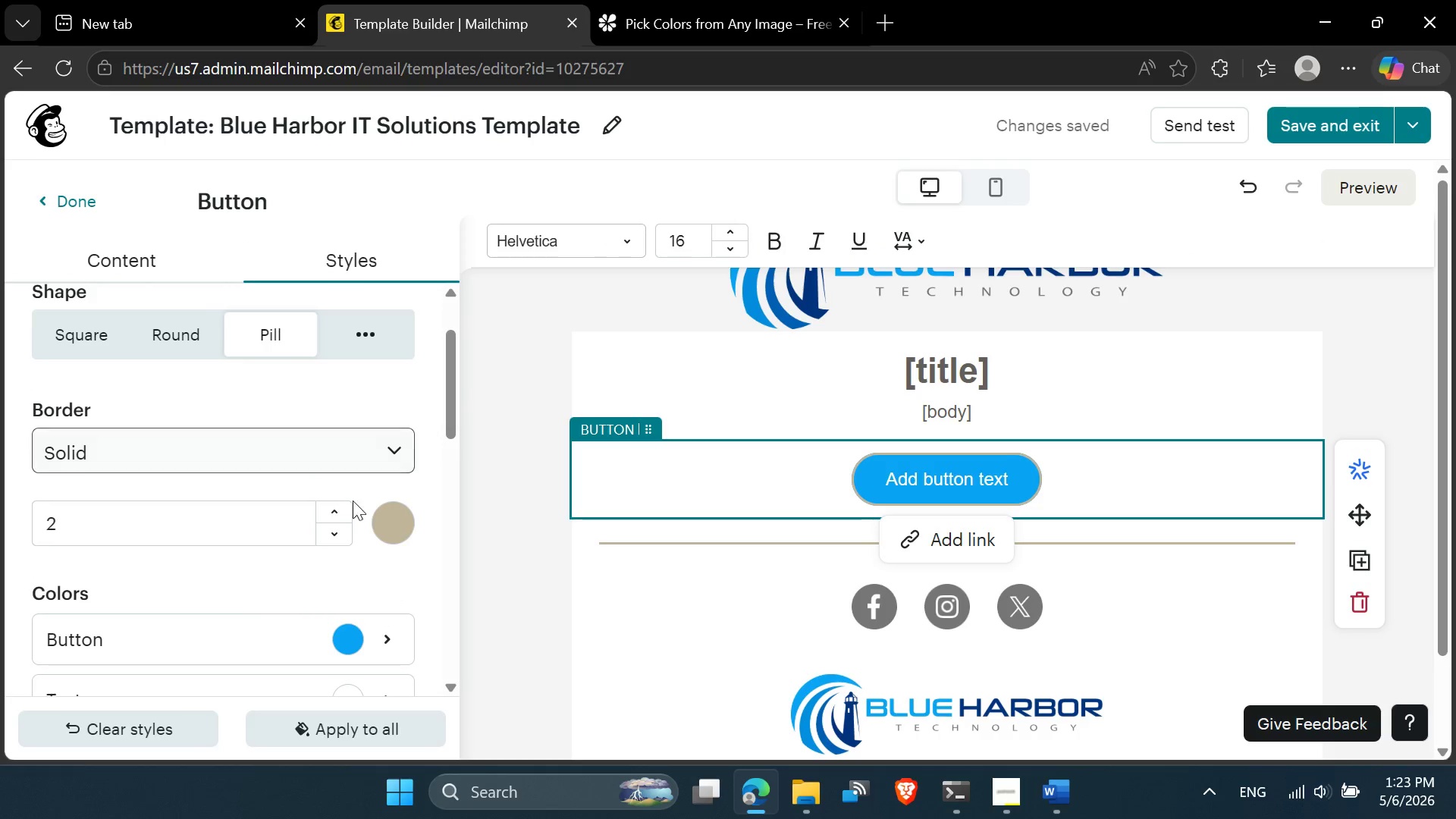 
left_click([389, 522])
 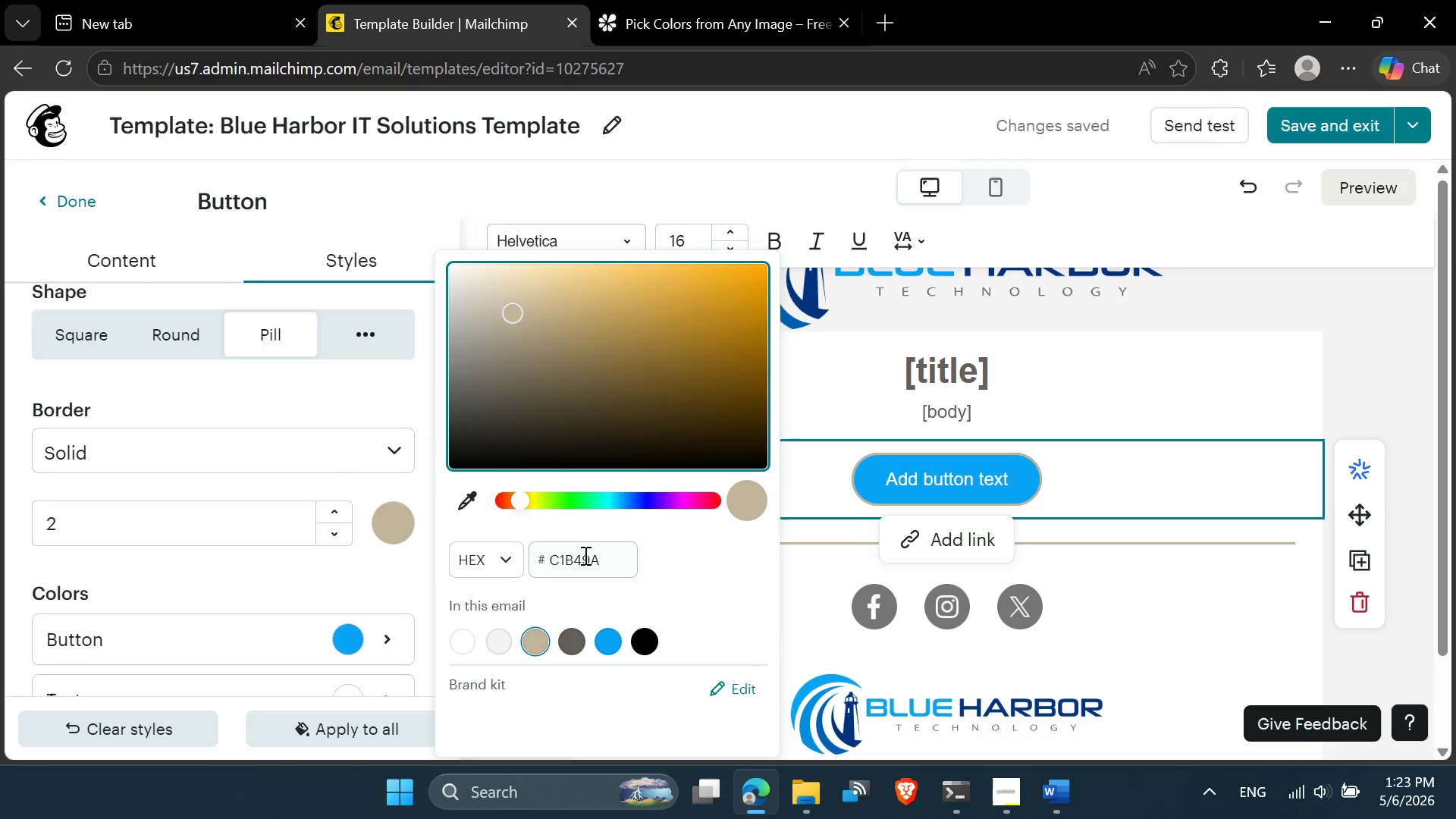 
double_click([582, 557])
 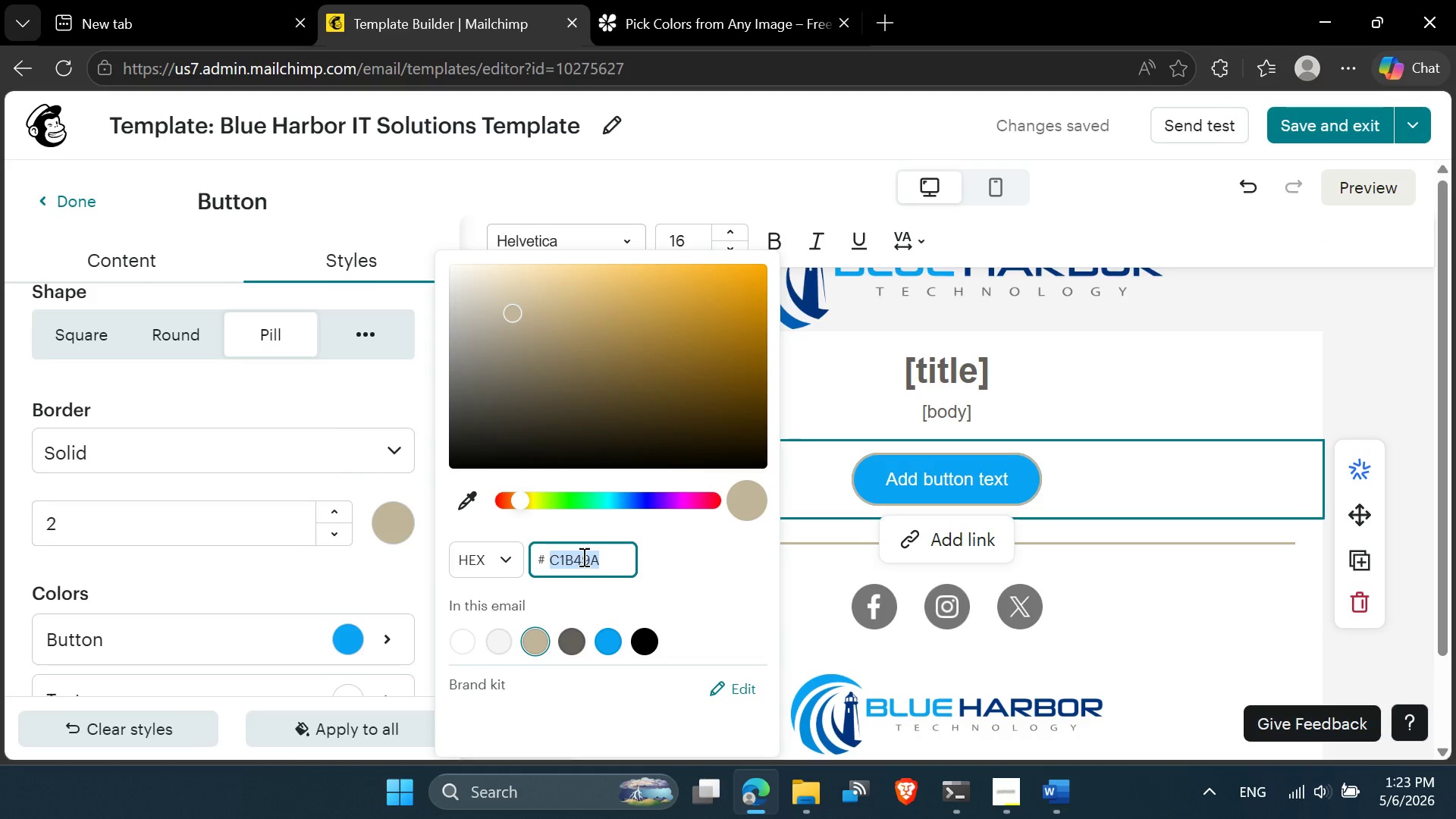 
key(Control+V)
 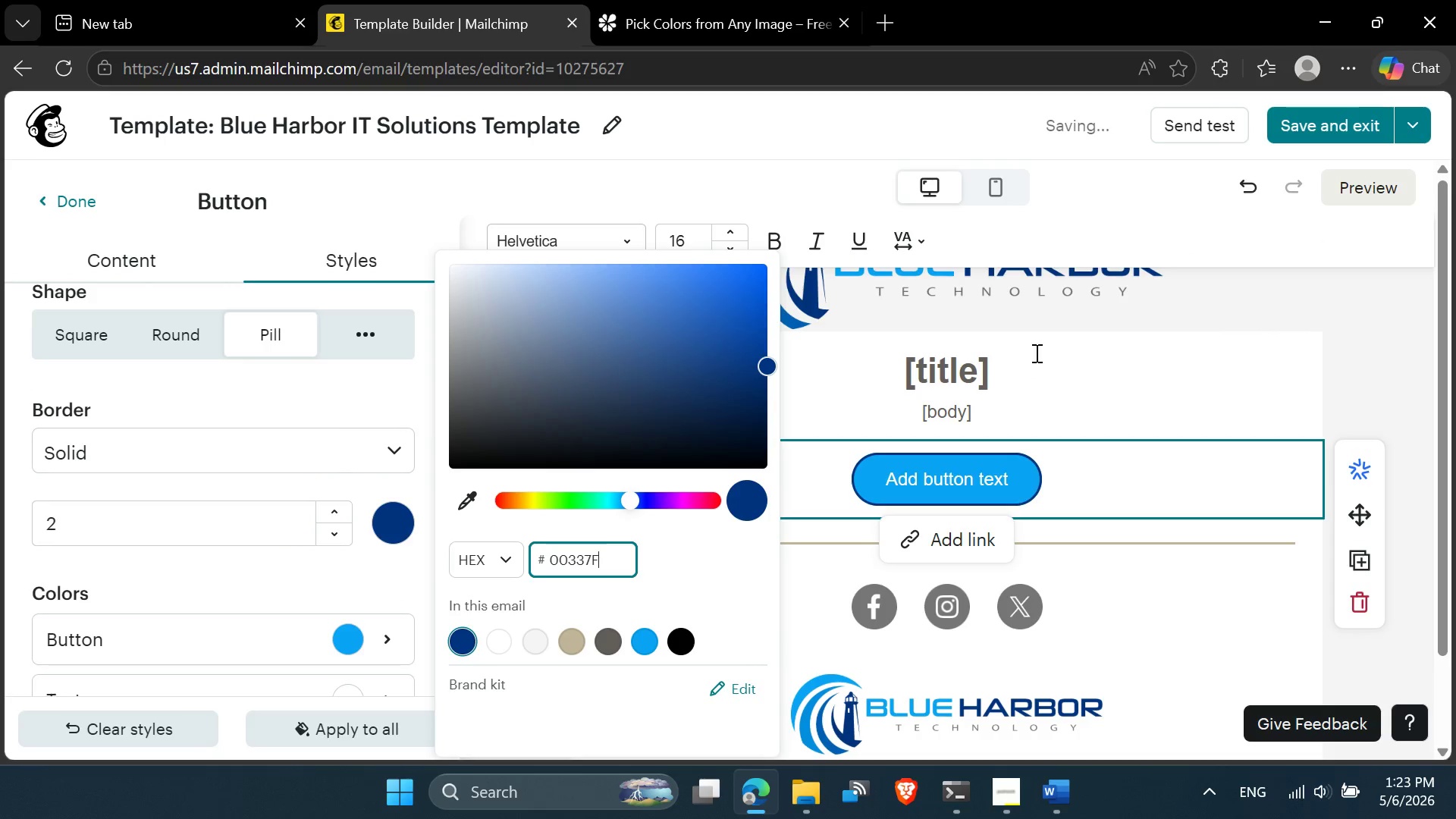 
left_click([1128, 362])
 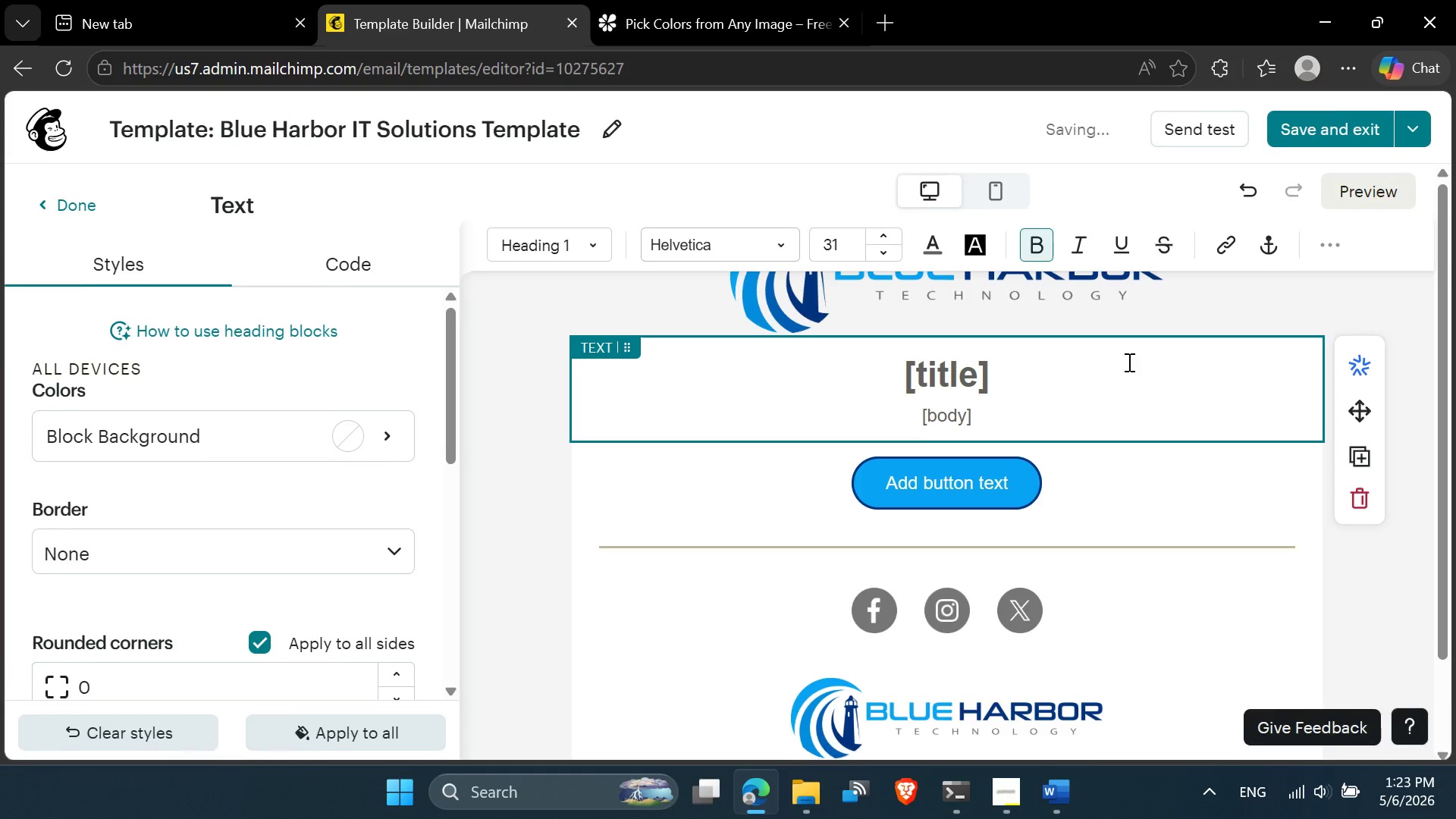 
left_click([1362, 298])
 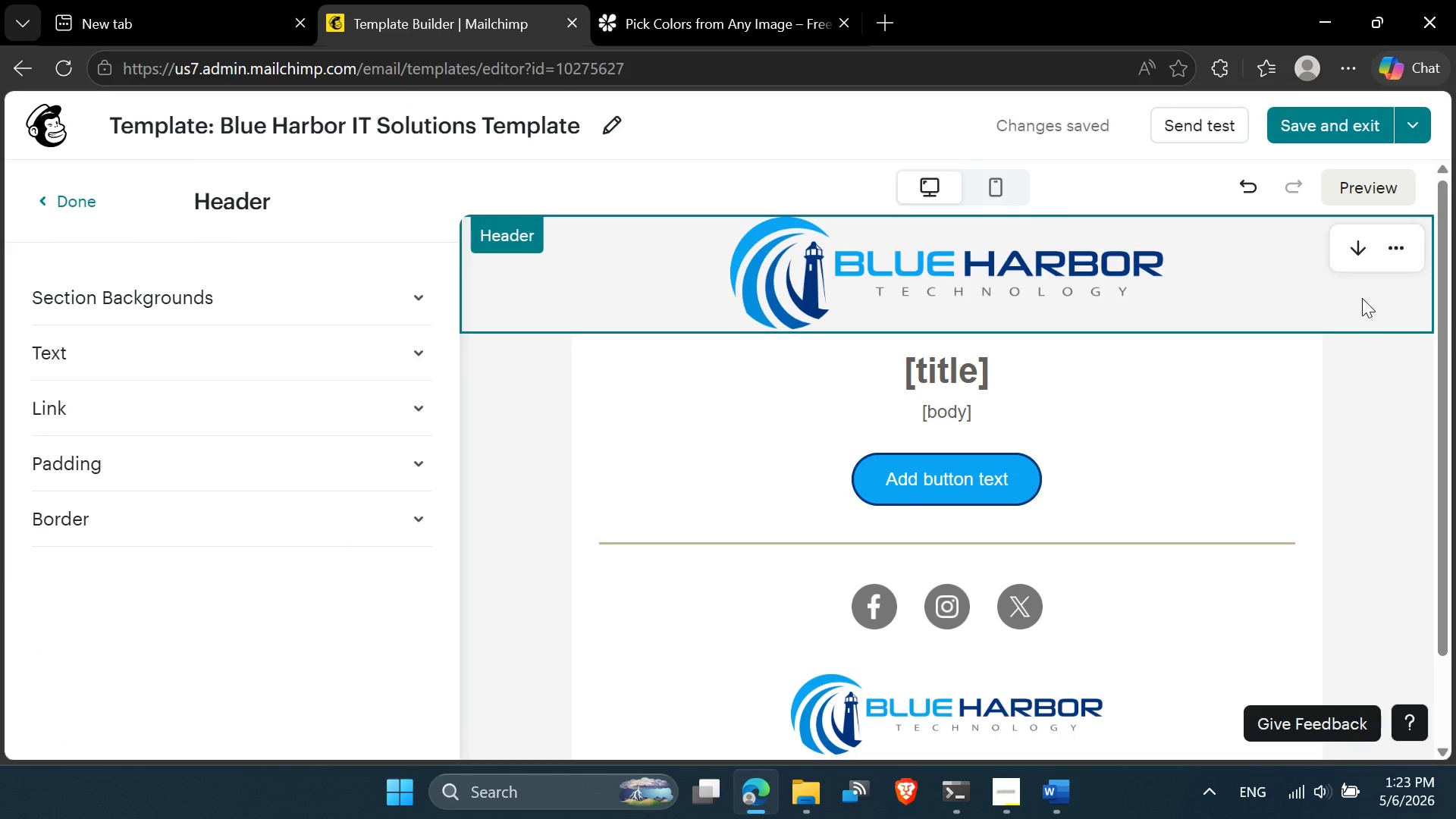 
wait(9.11)
 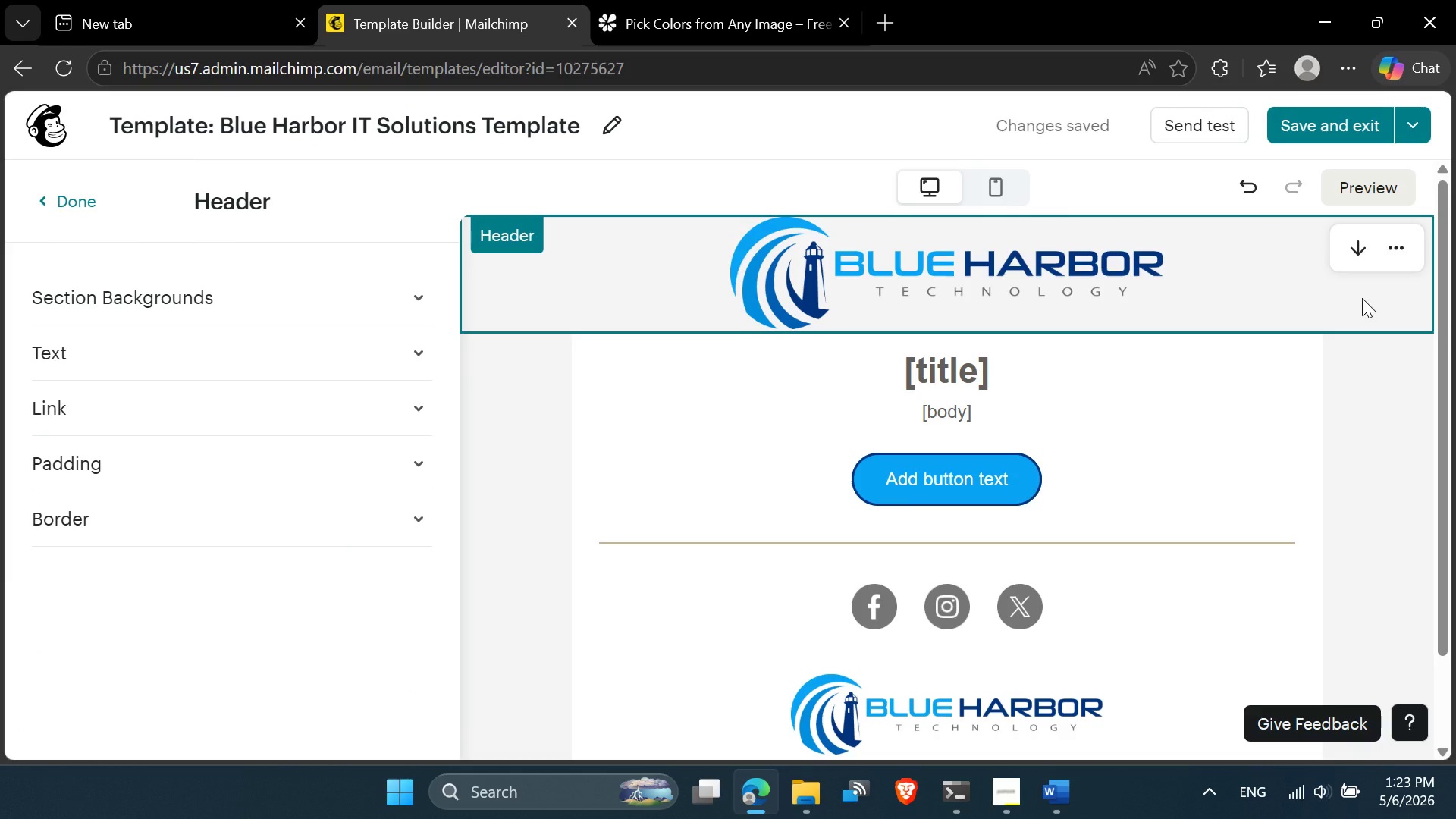 
left_click([623, 0])
 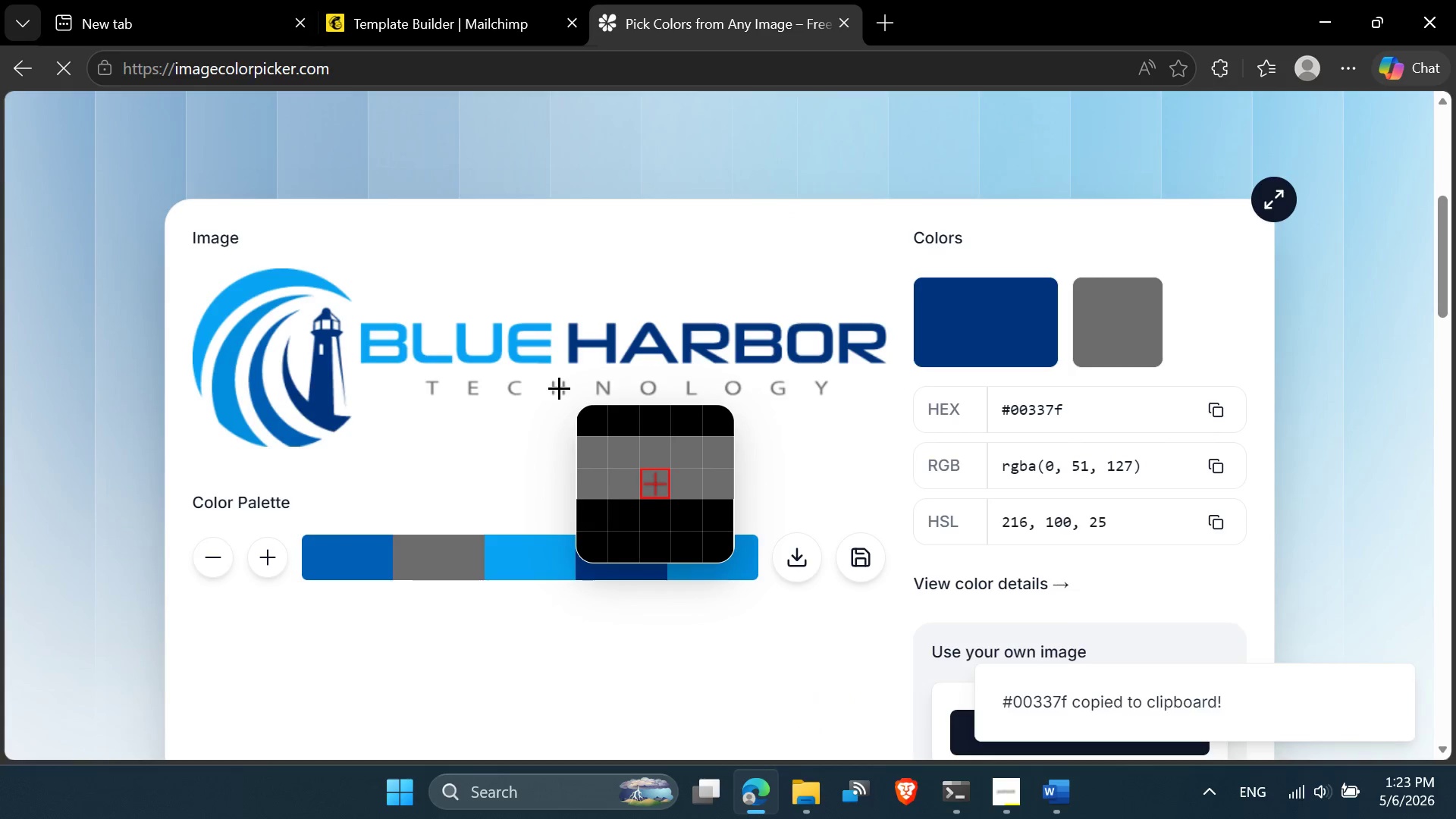 
wait(5.02)
 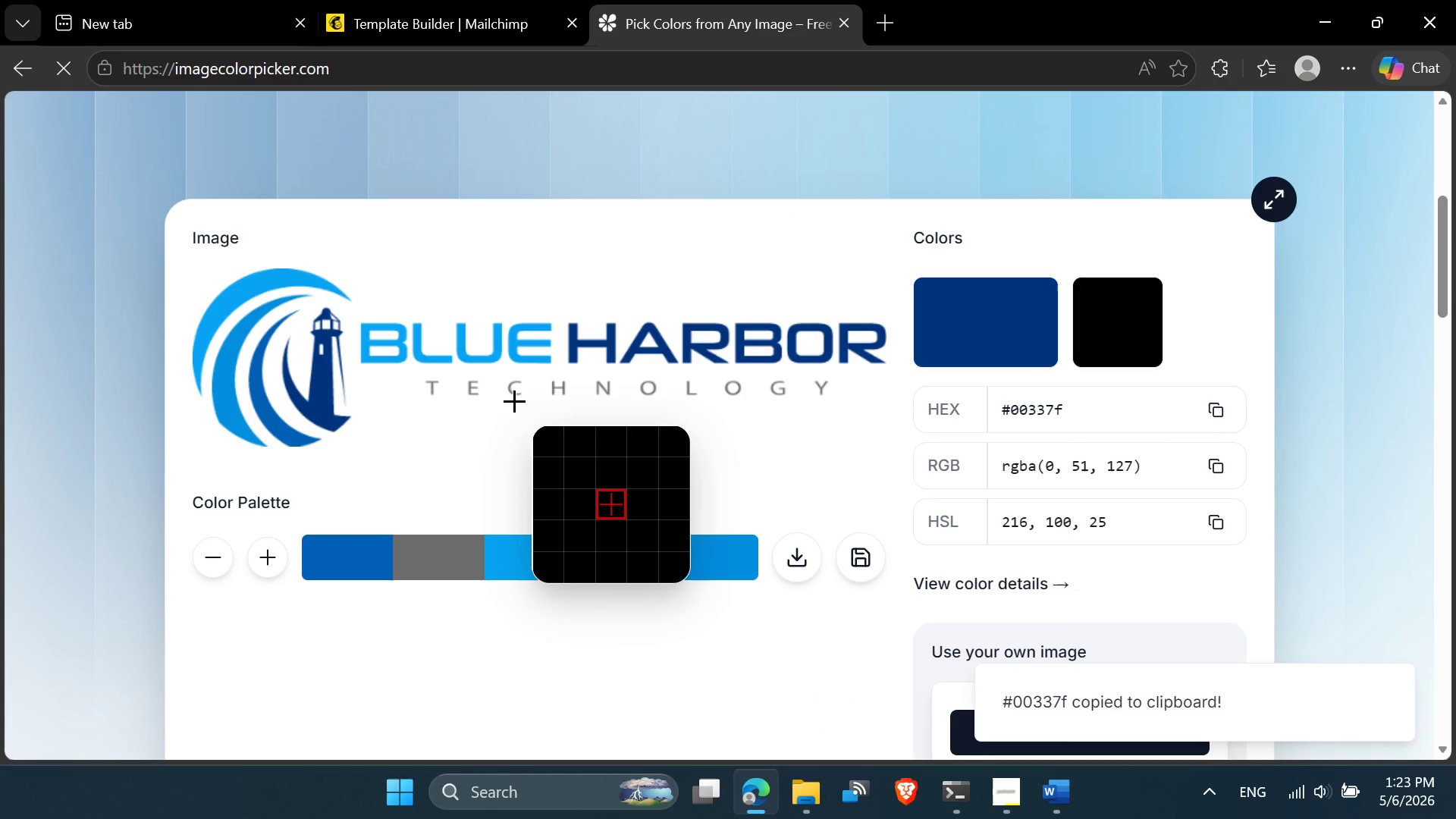 
left_click([559, 388])
 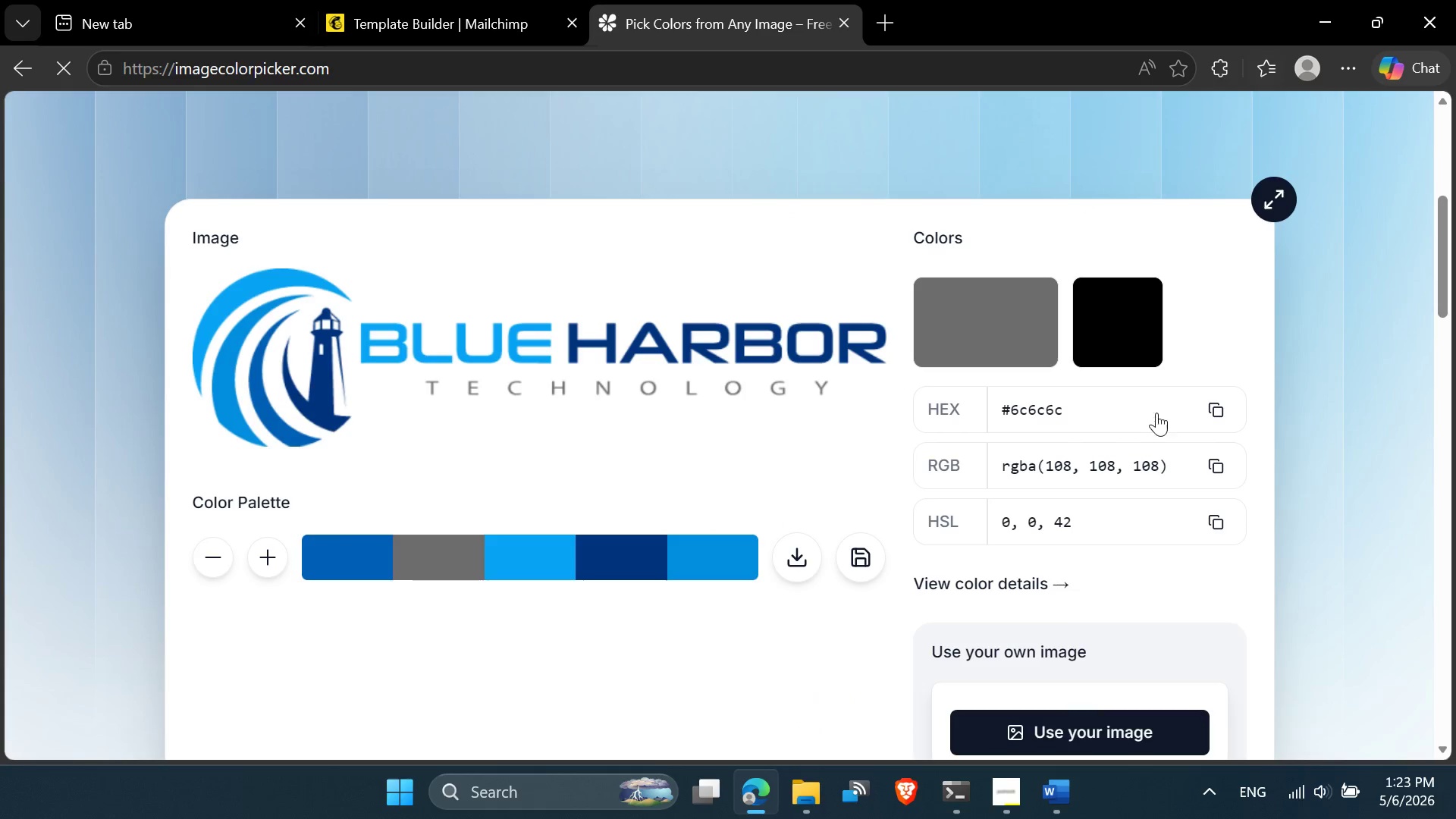 
left_click([1216, 403])
 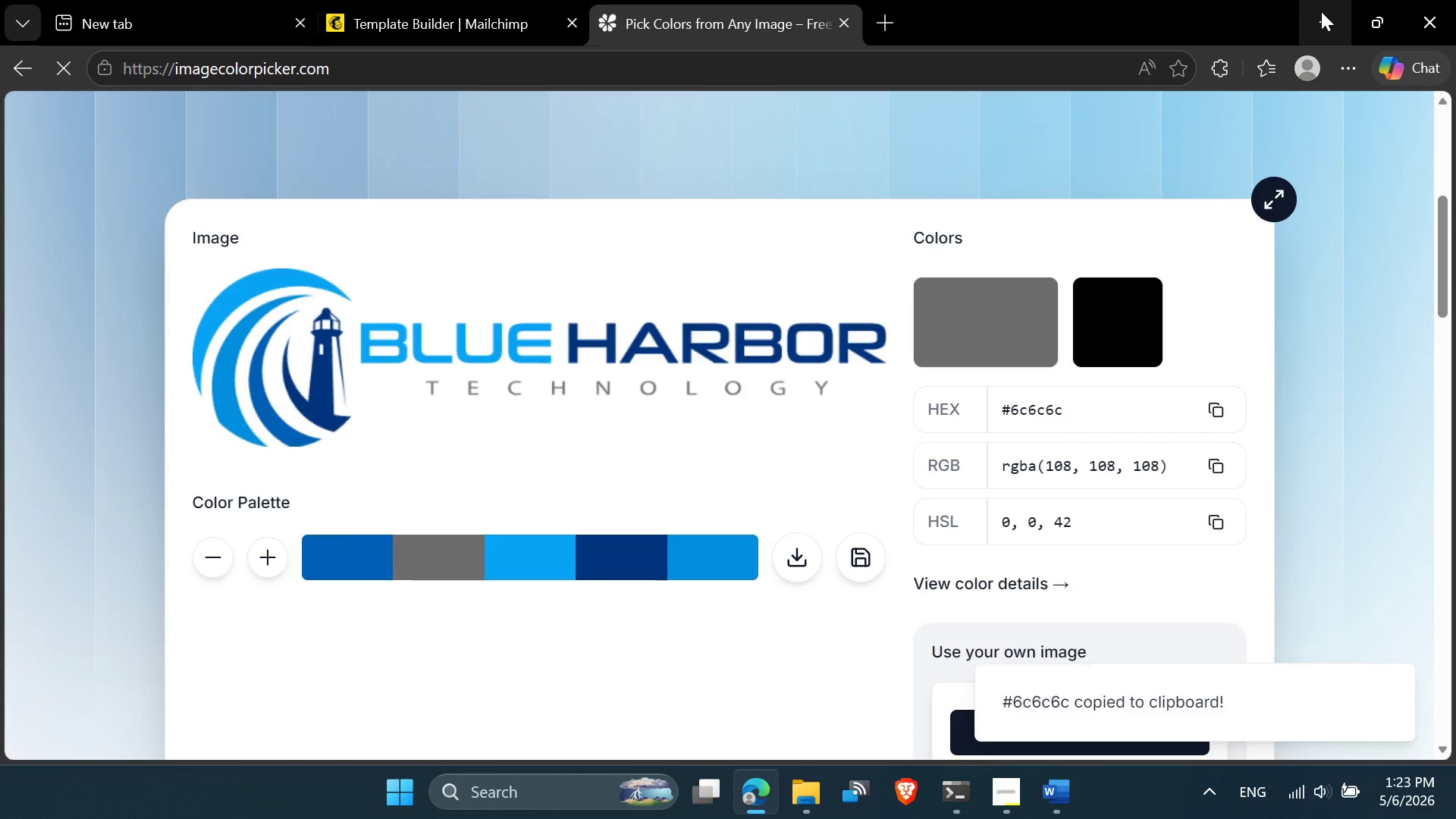 
left_click([507, 0])
 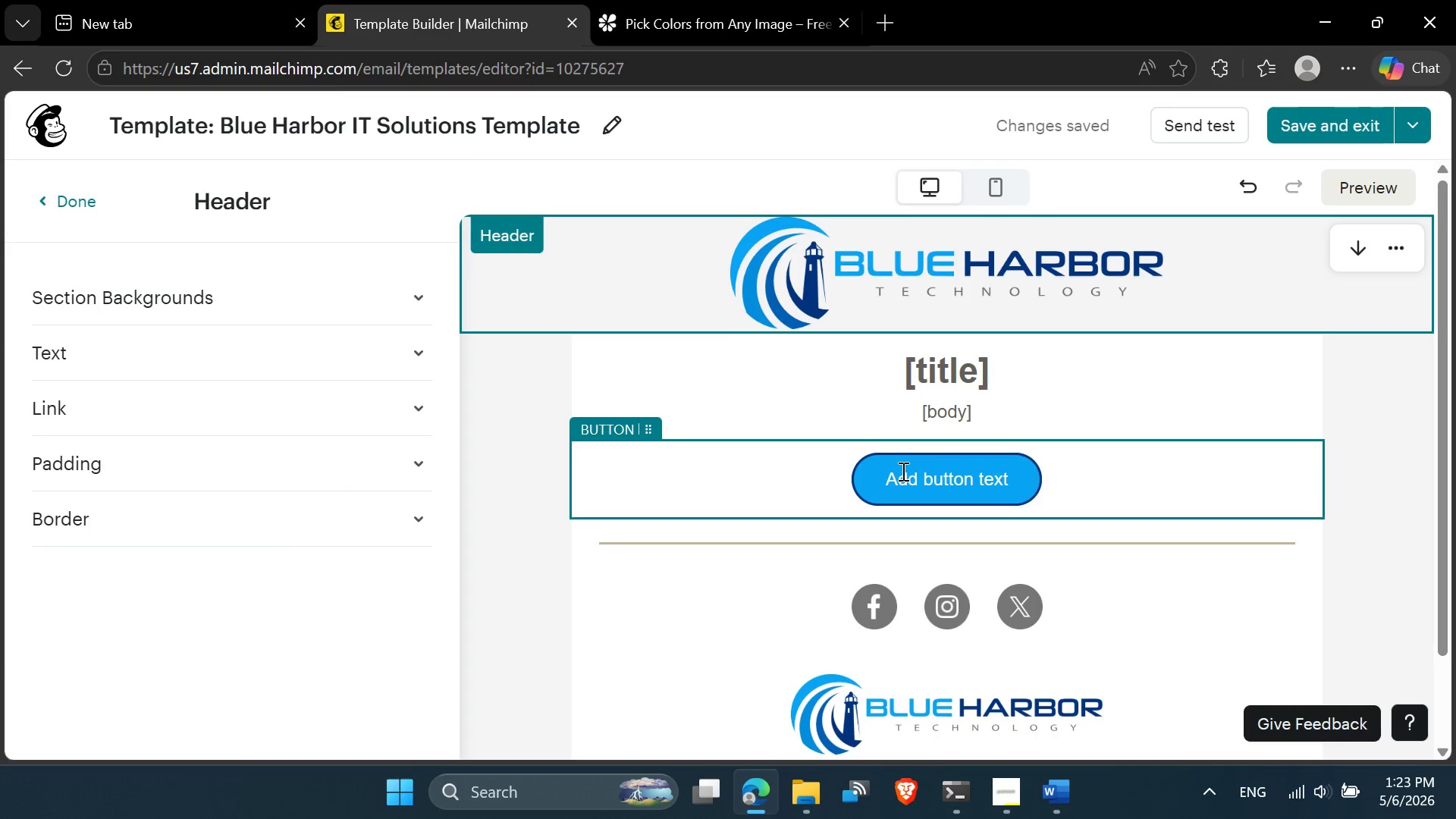 
double_click([902, 473])
 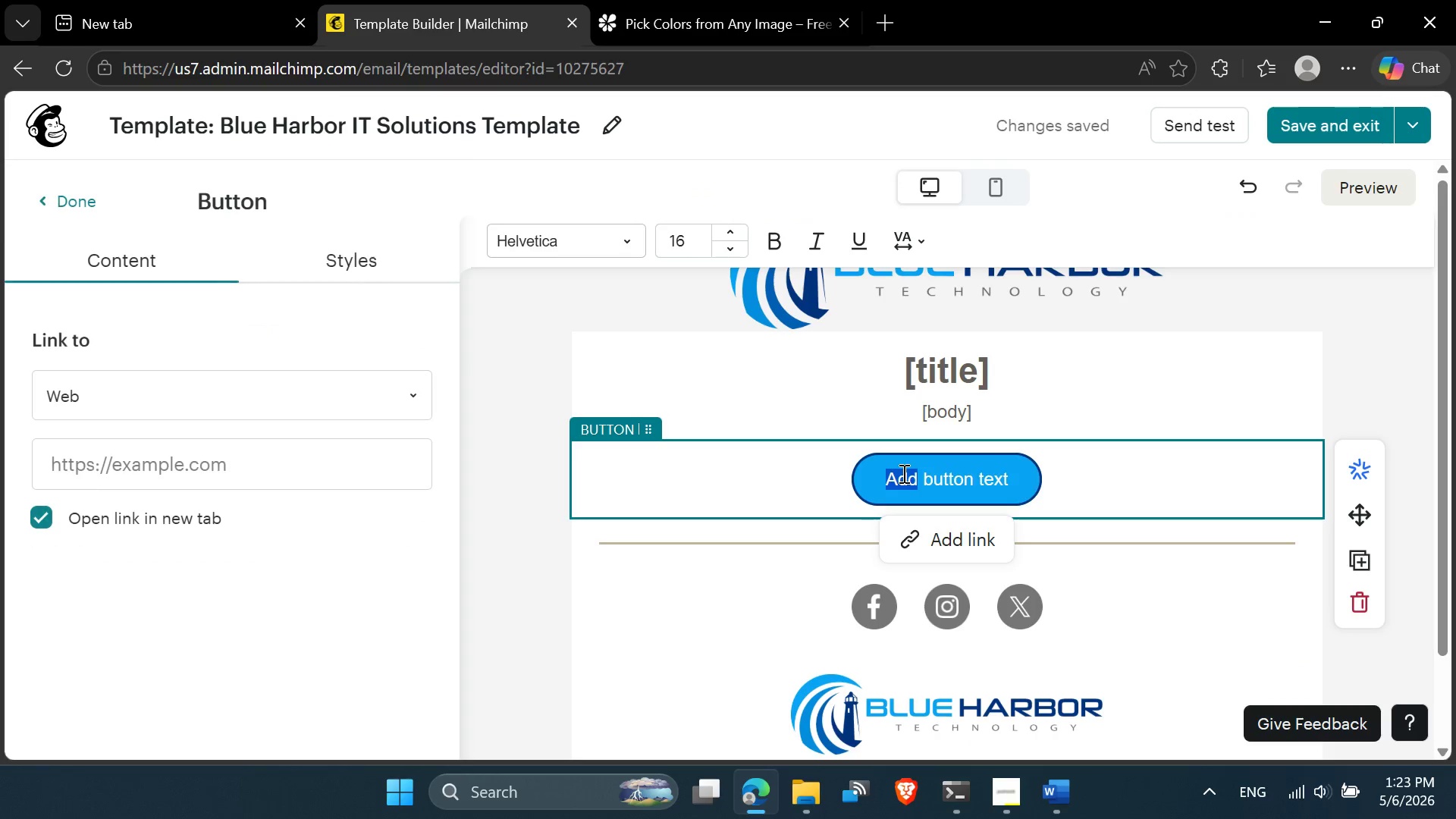 
double_click([902, 473])
 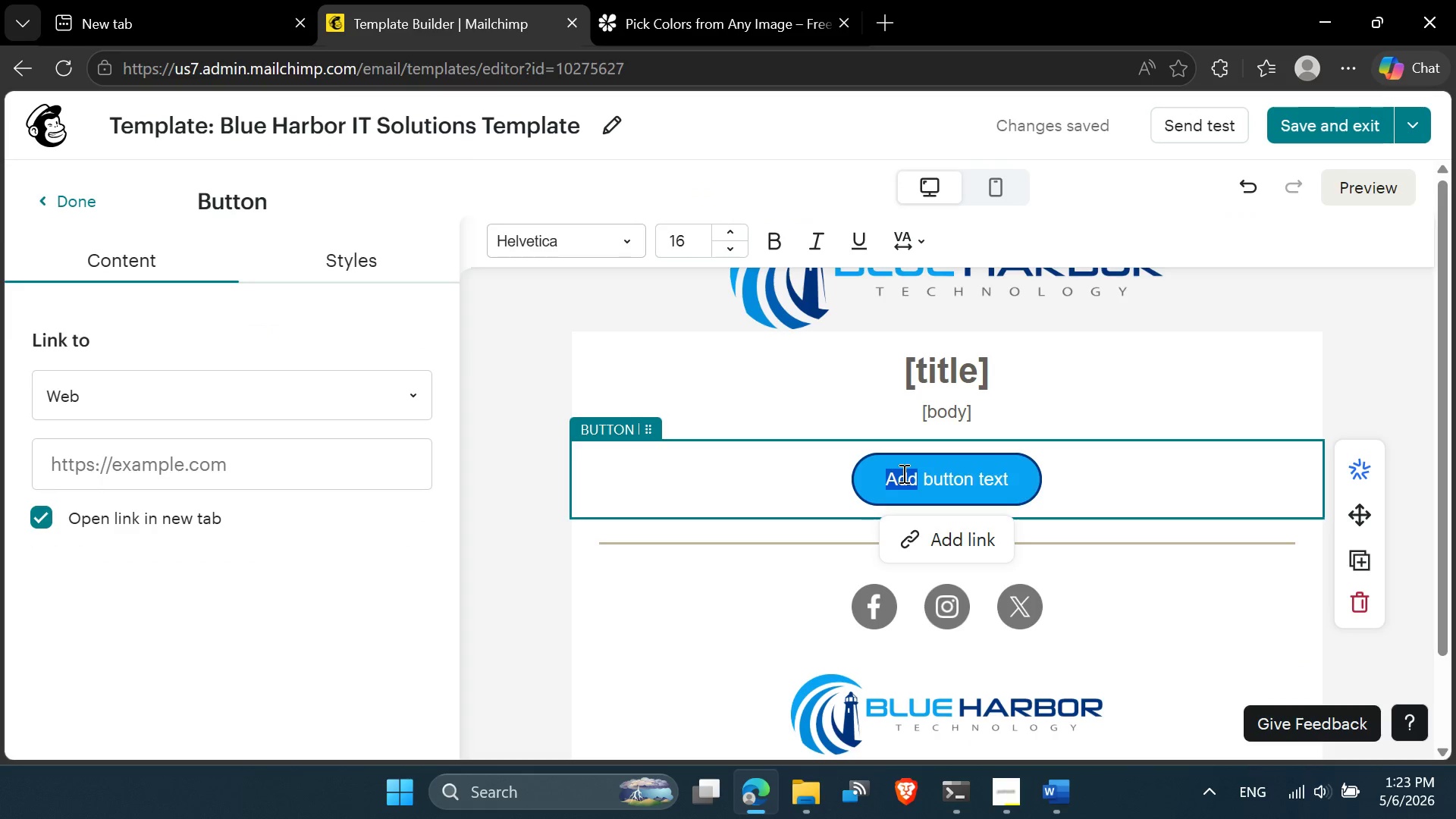 
triple_click([902, 473])
 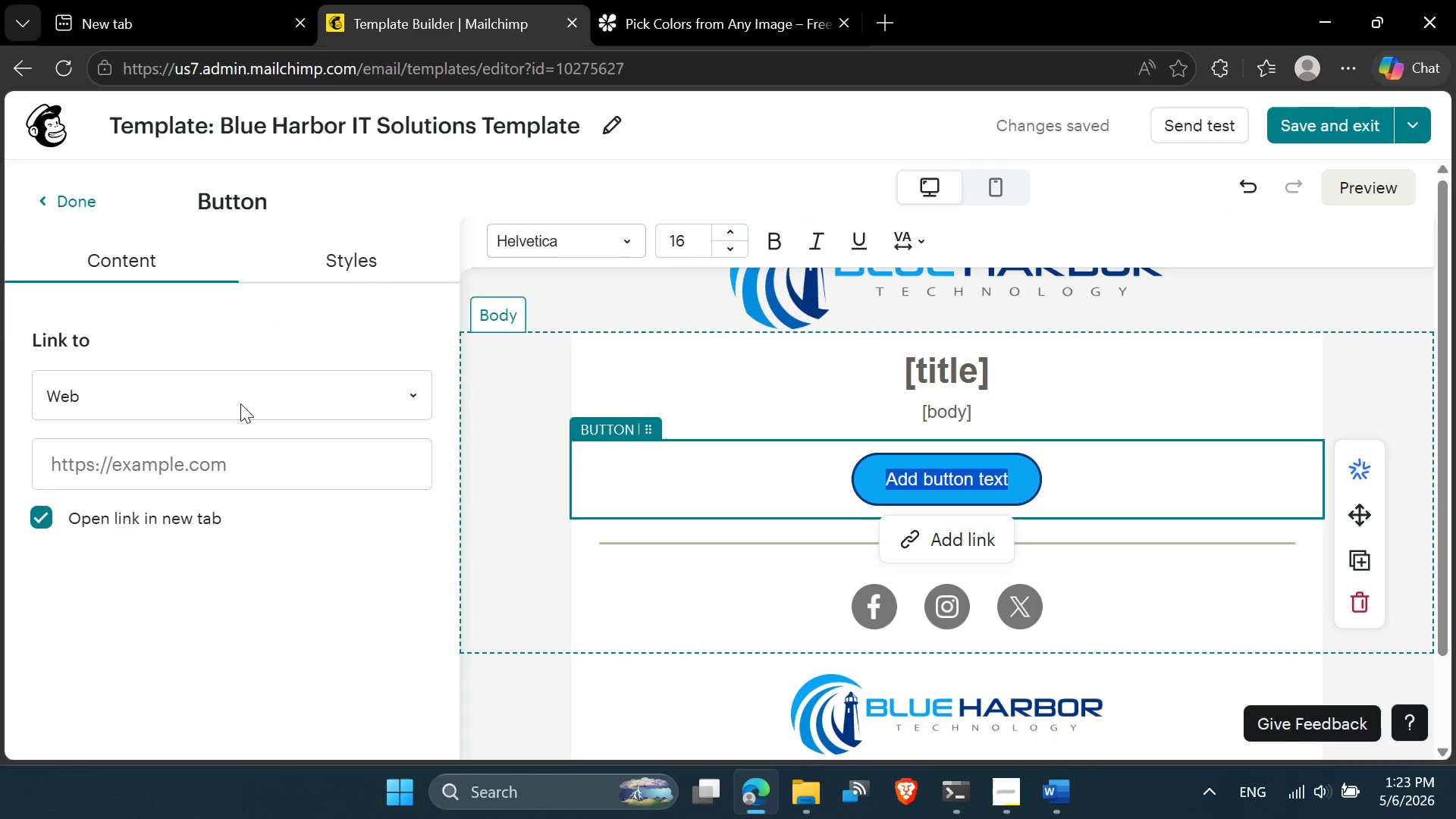 
left_click([379, 262])
 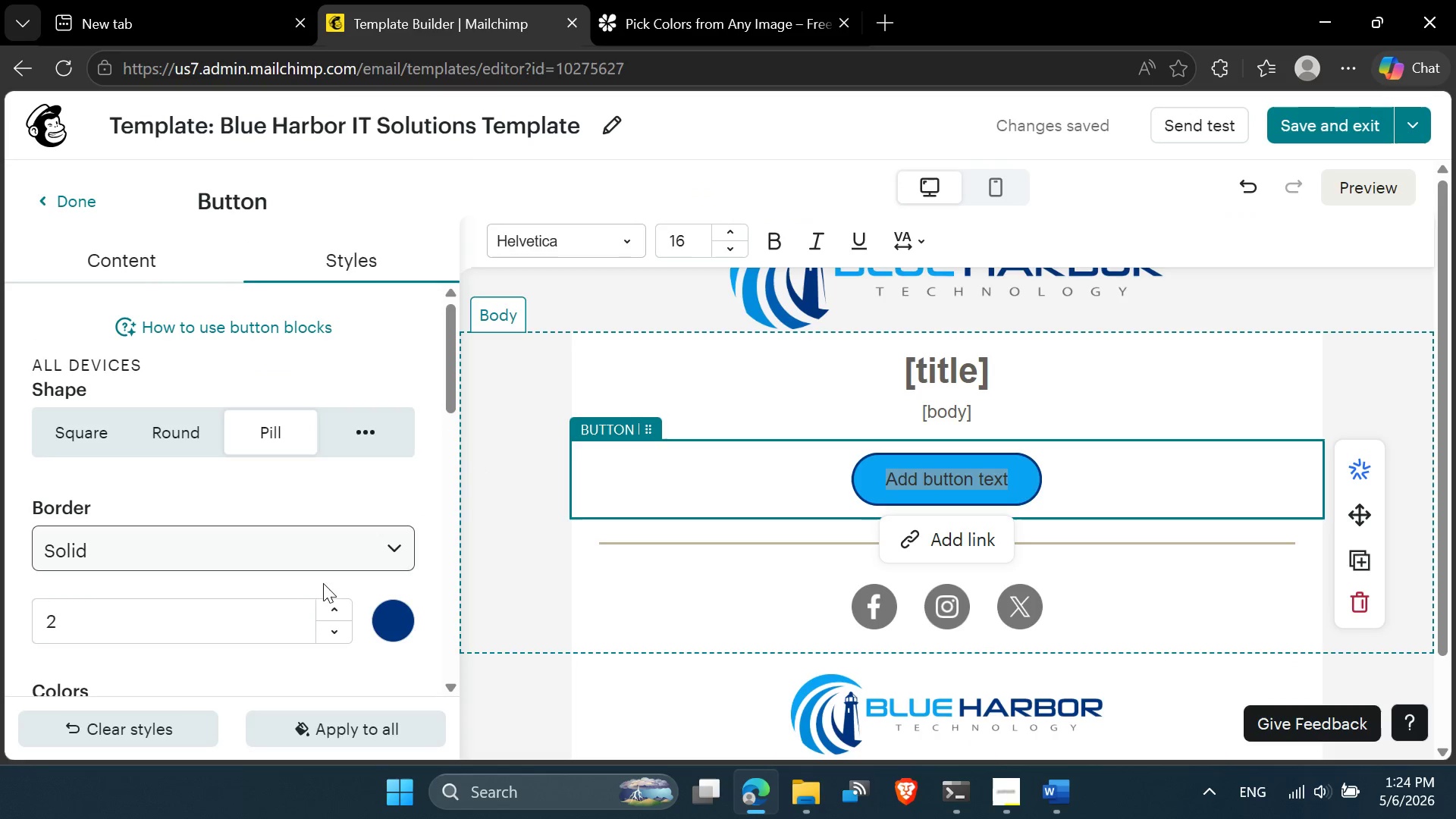 
left_click([381, 615])
 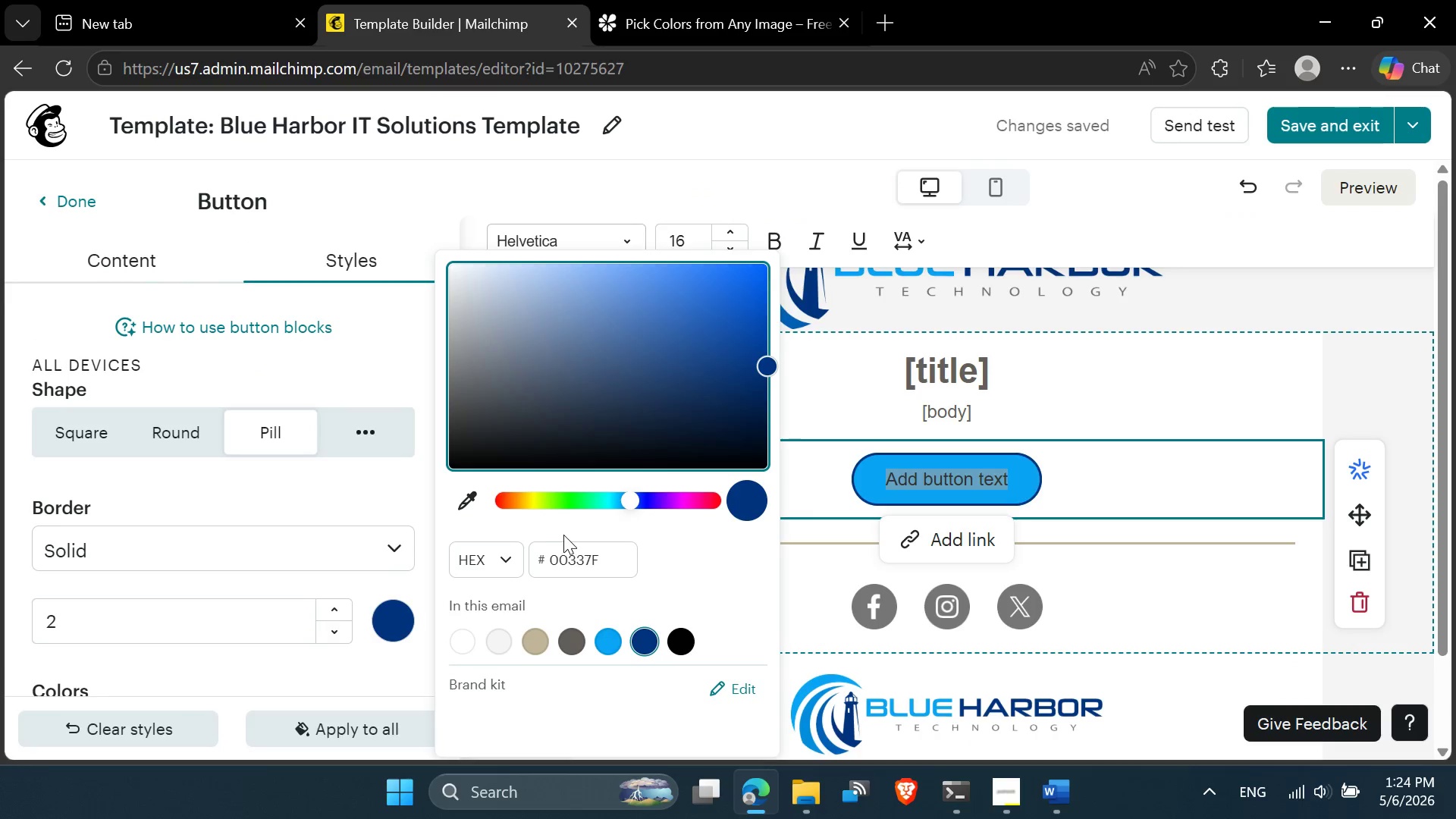 
double_click([582, 557])
 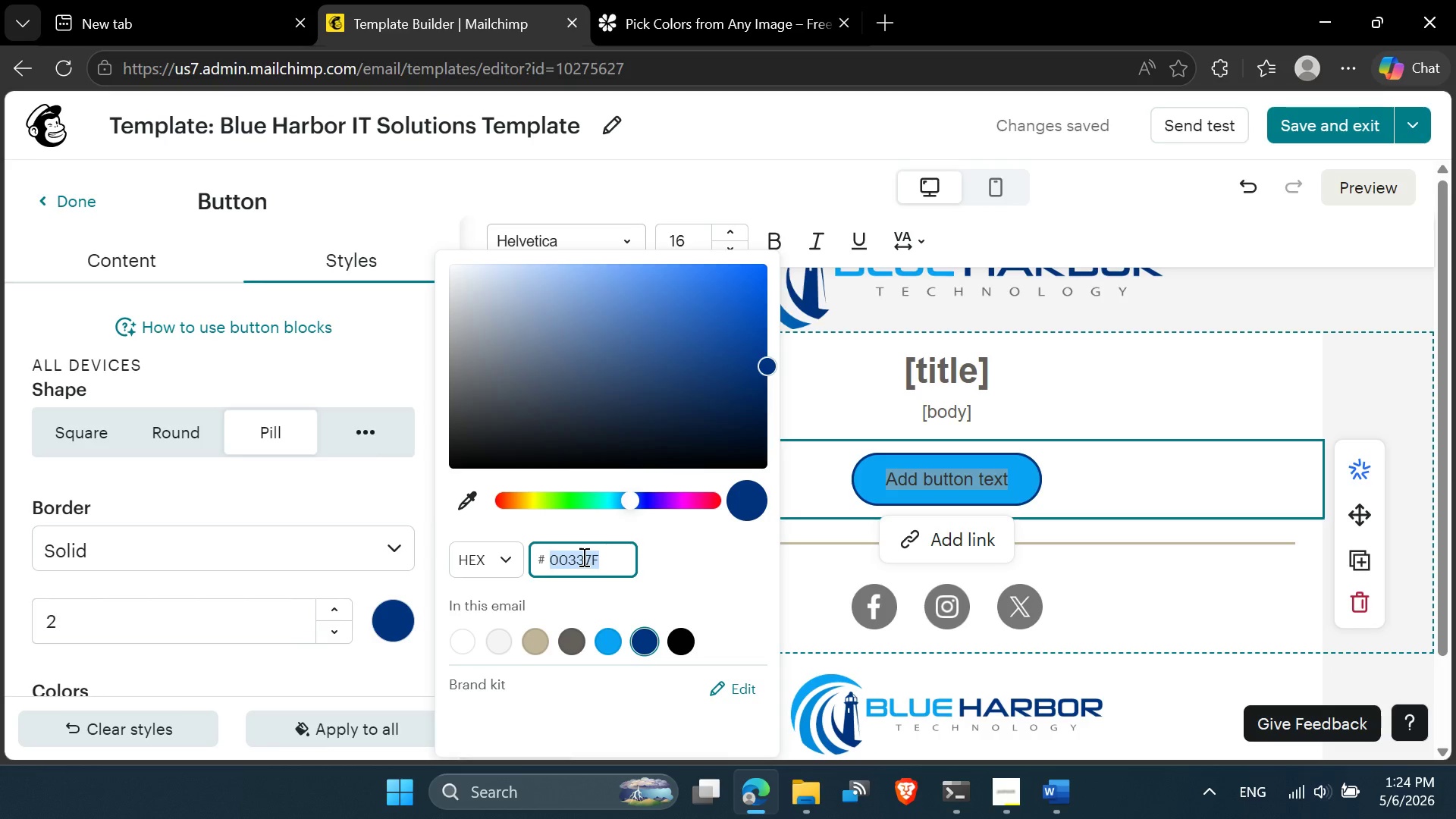 
key(Control+V)
 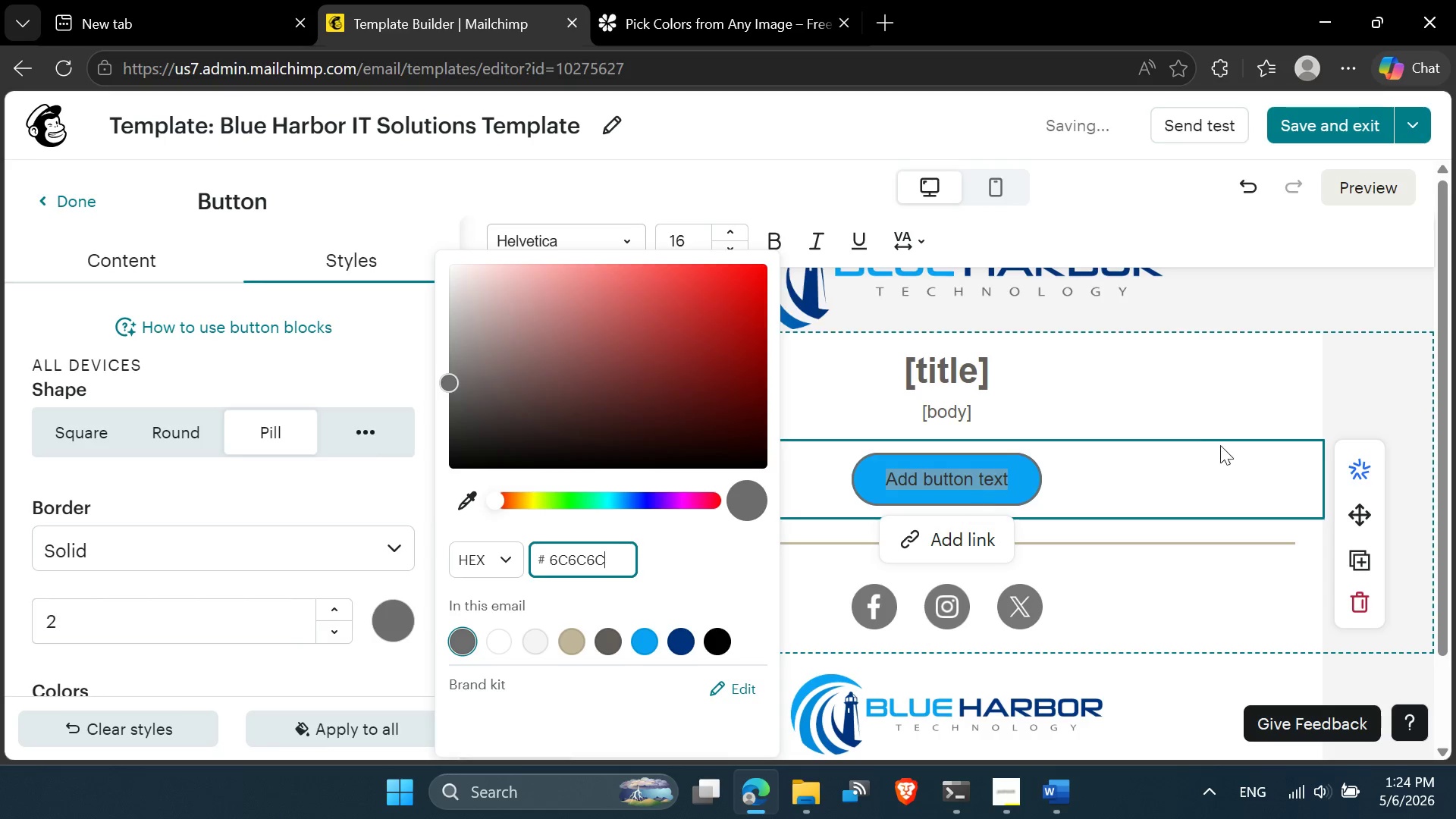 
left_click([1167, 408])
 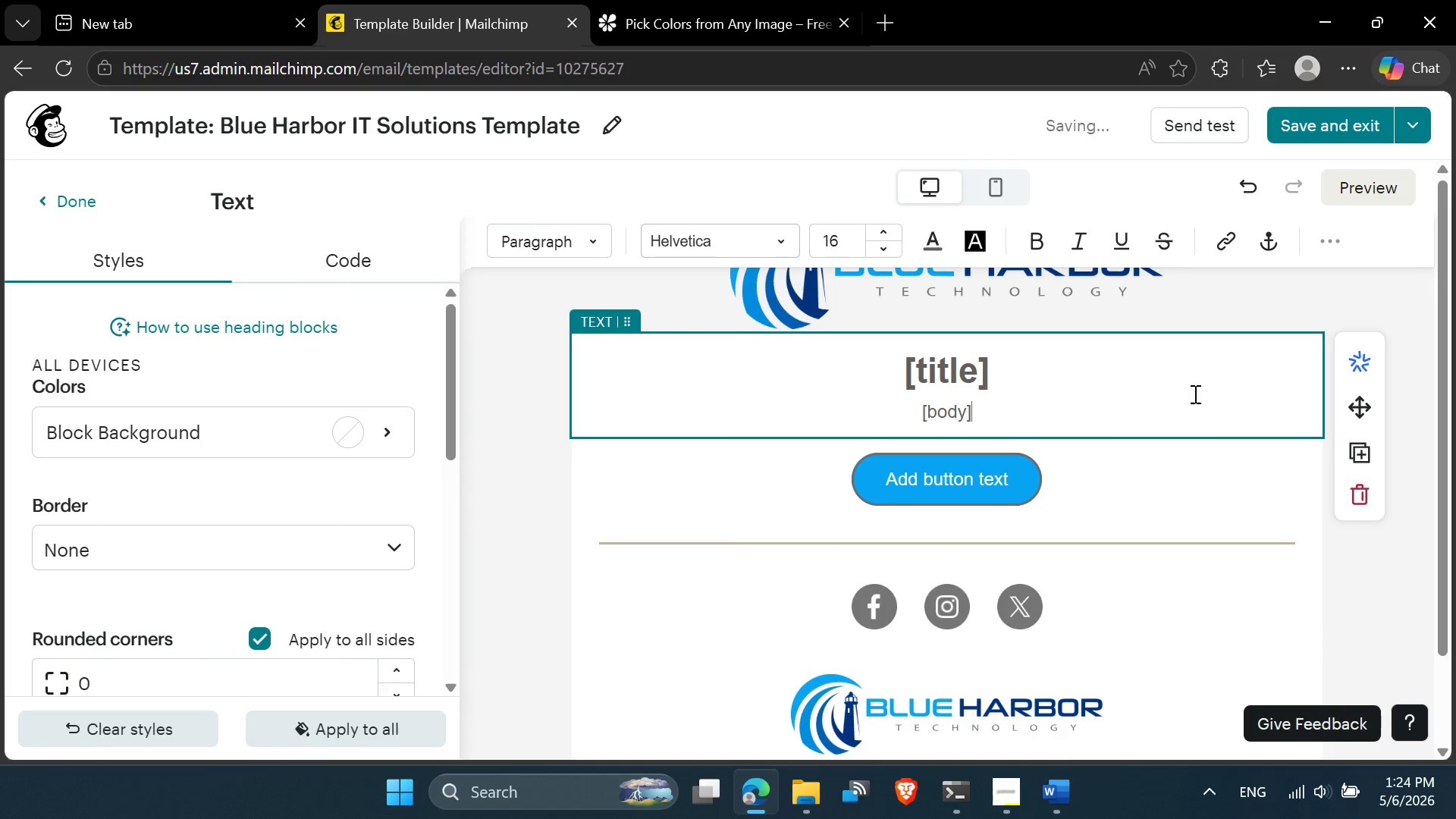 
left_click([1292, 318])
 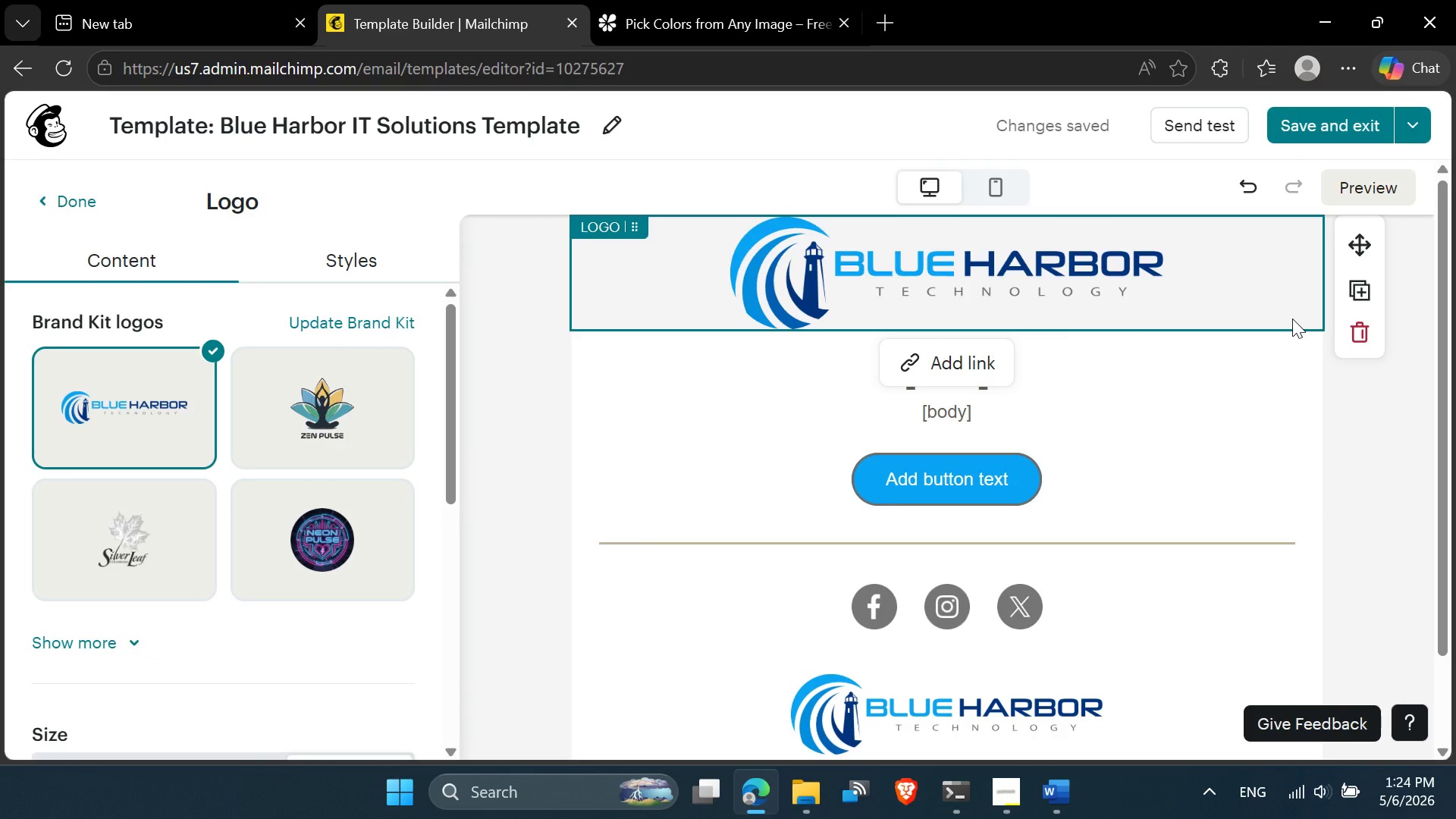 
wait(6.72)
 